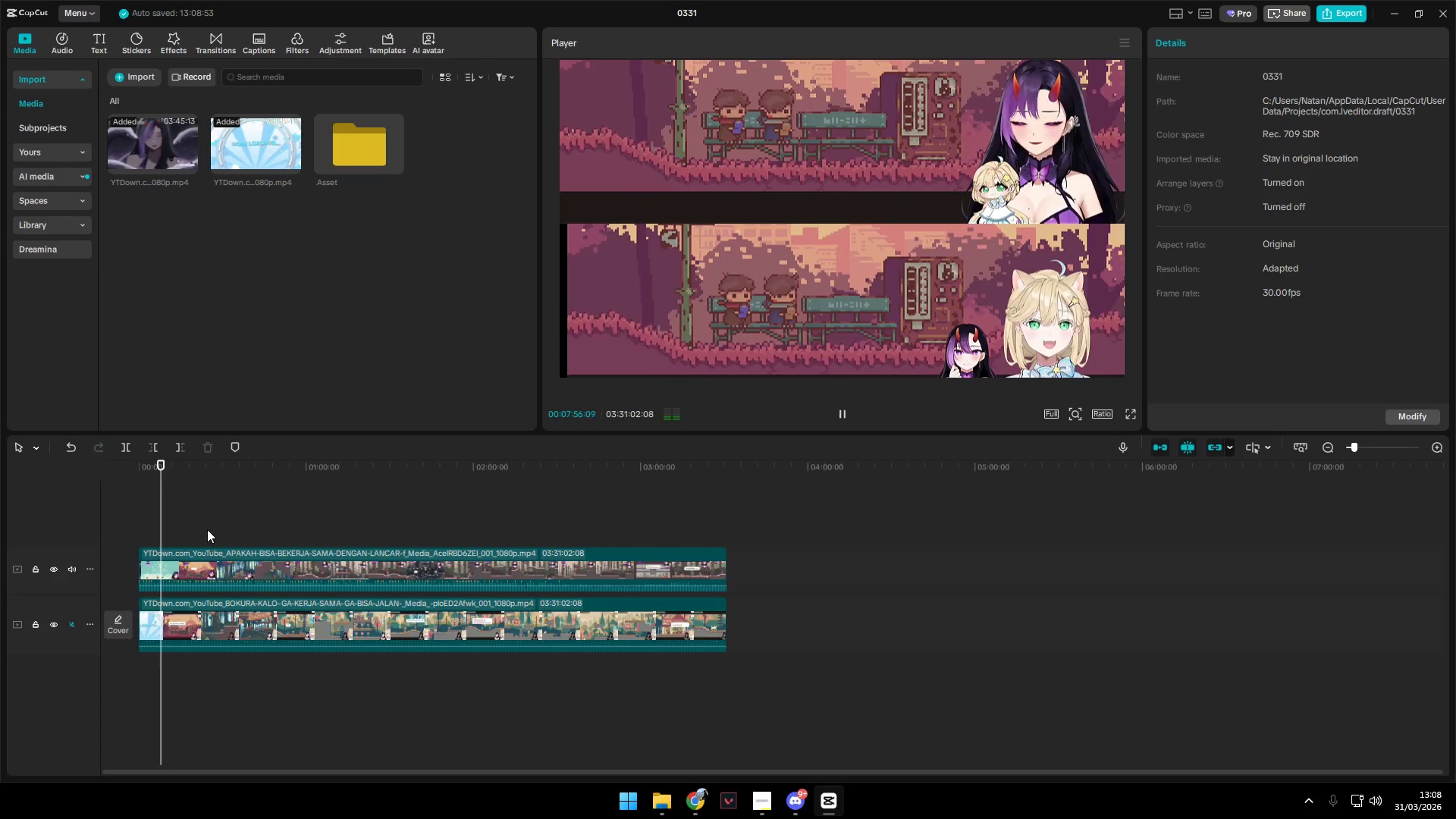 
left_click([272, 535])
 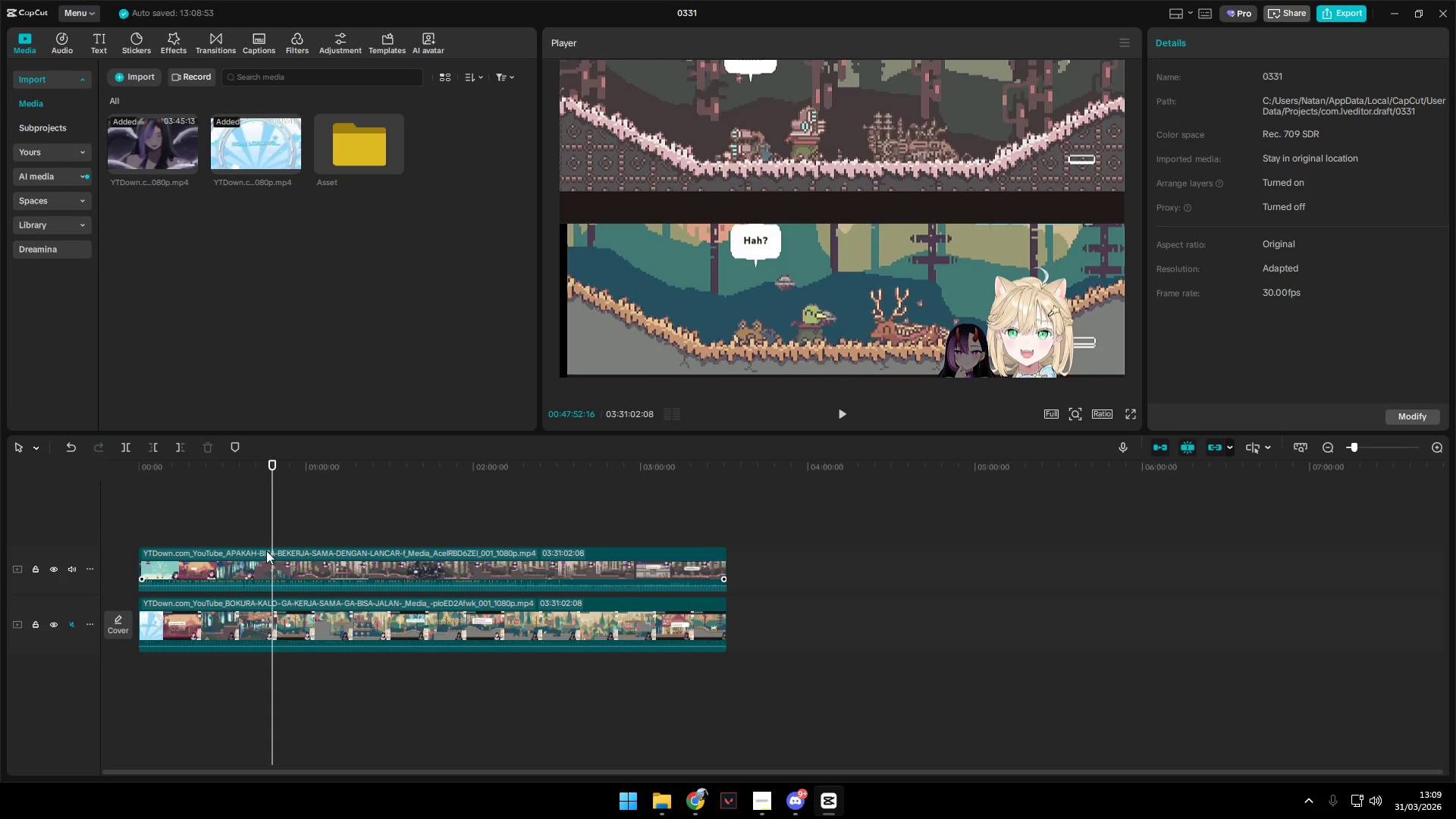 
wait(10.14)
 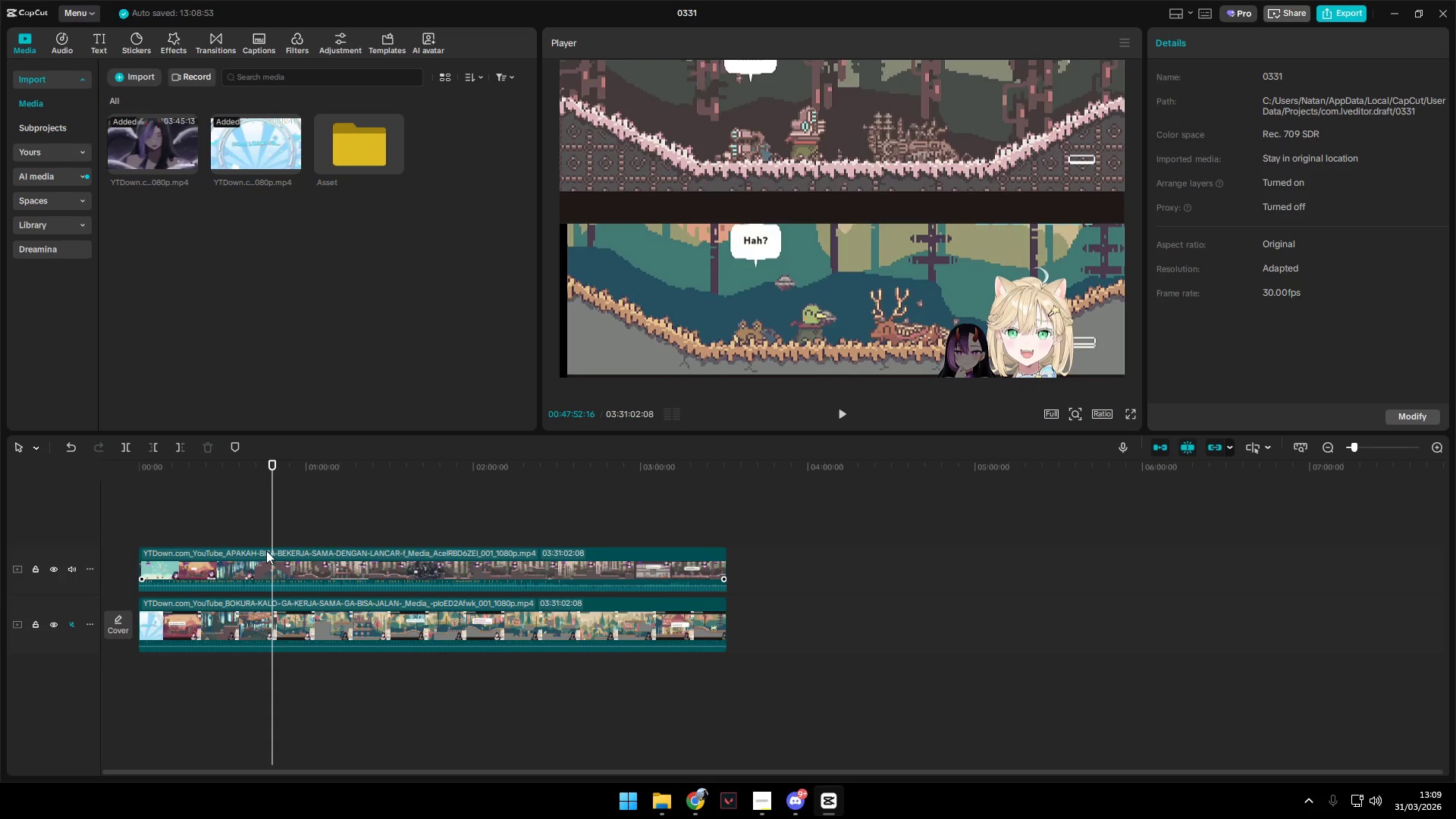 
left_click([251, 528])
 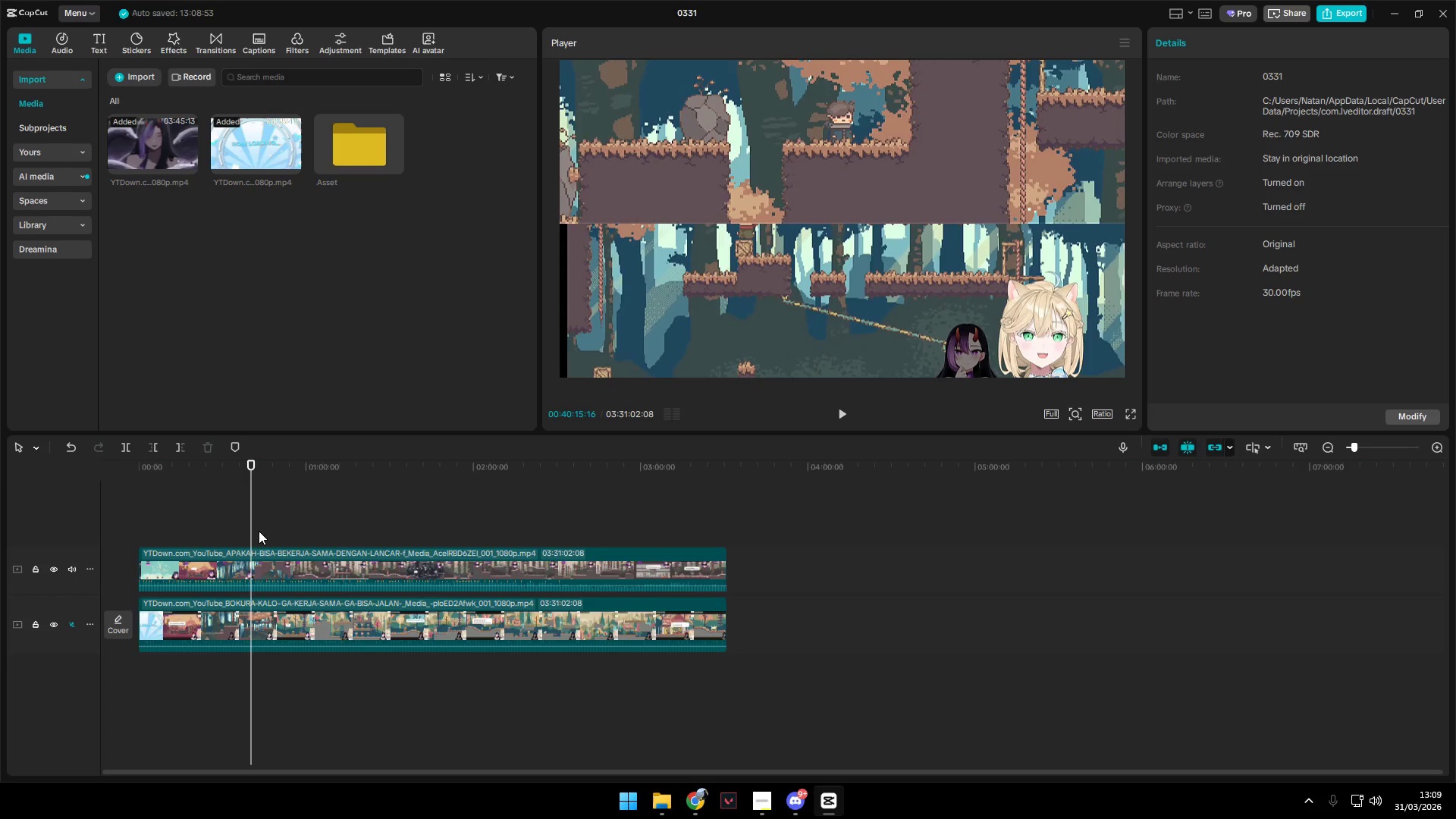 
key(Space)
 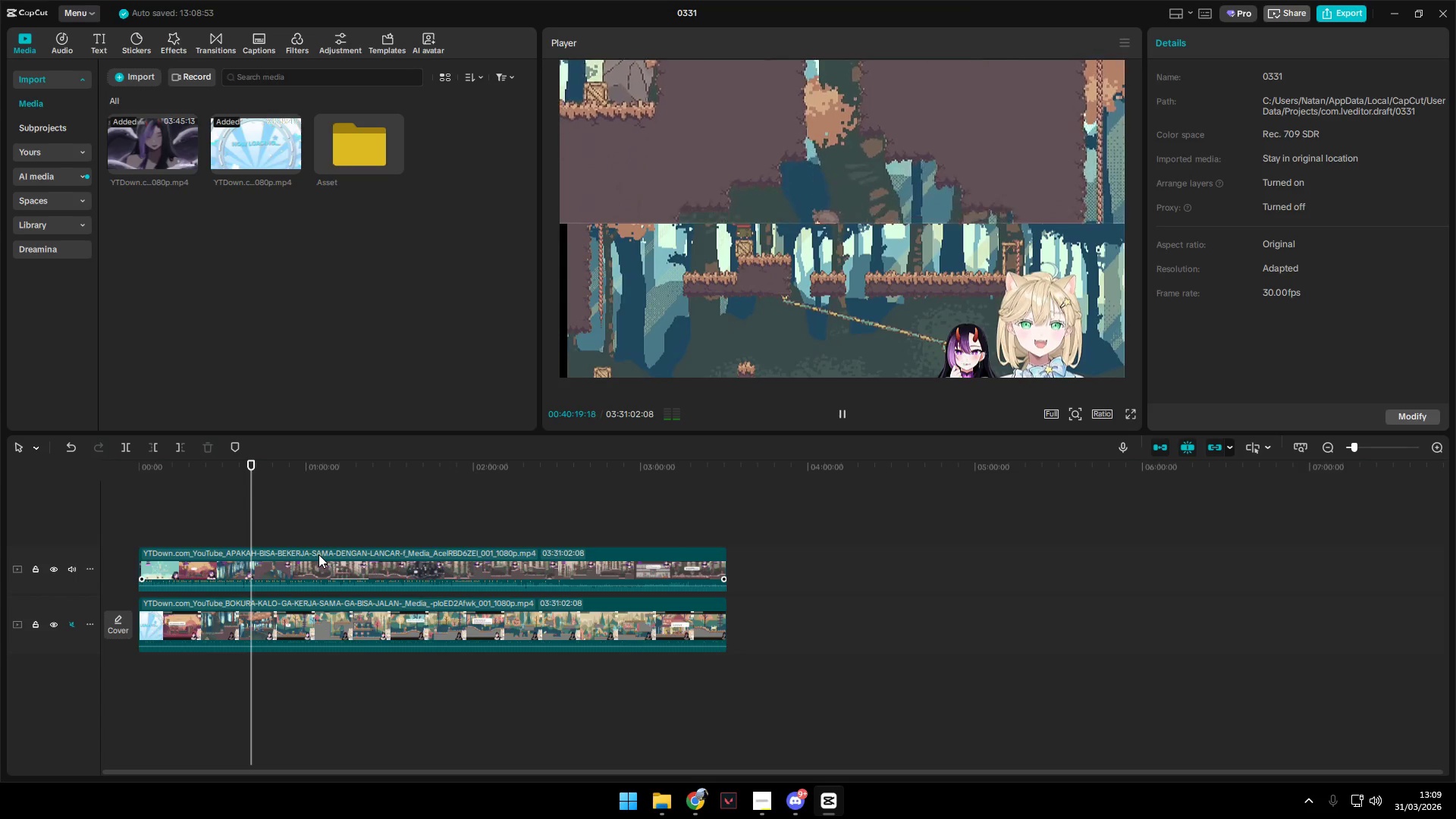 
wait(5.5)
 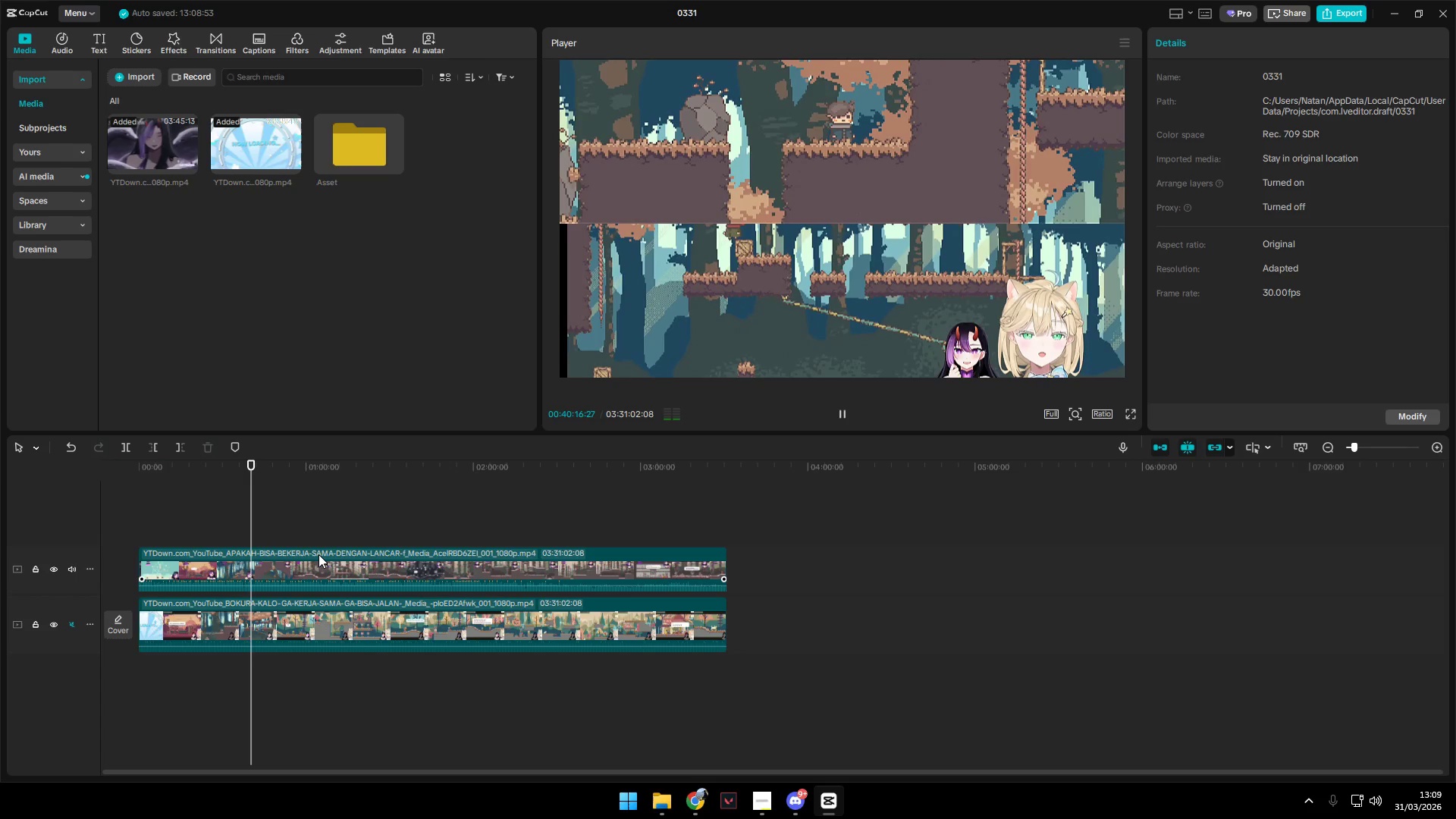 
key(Space)
 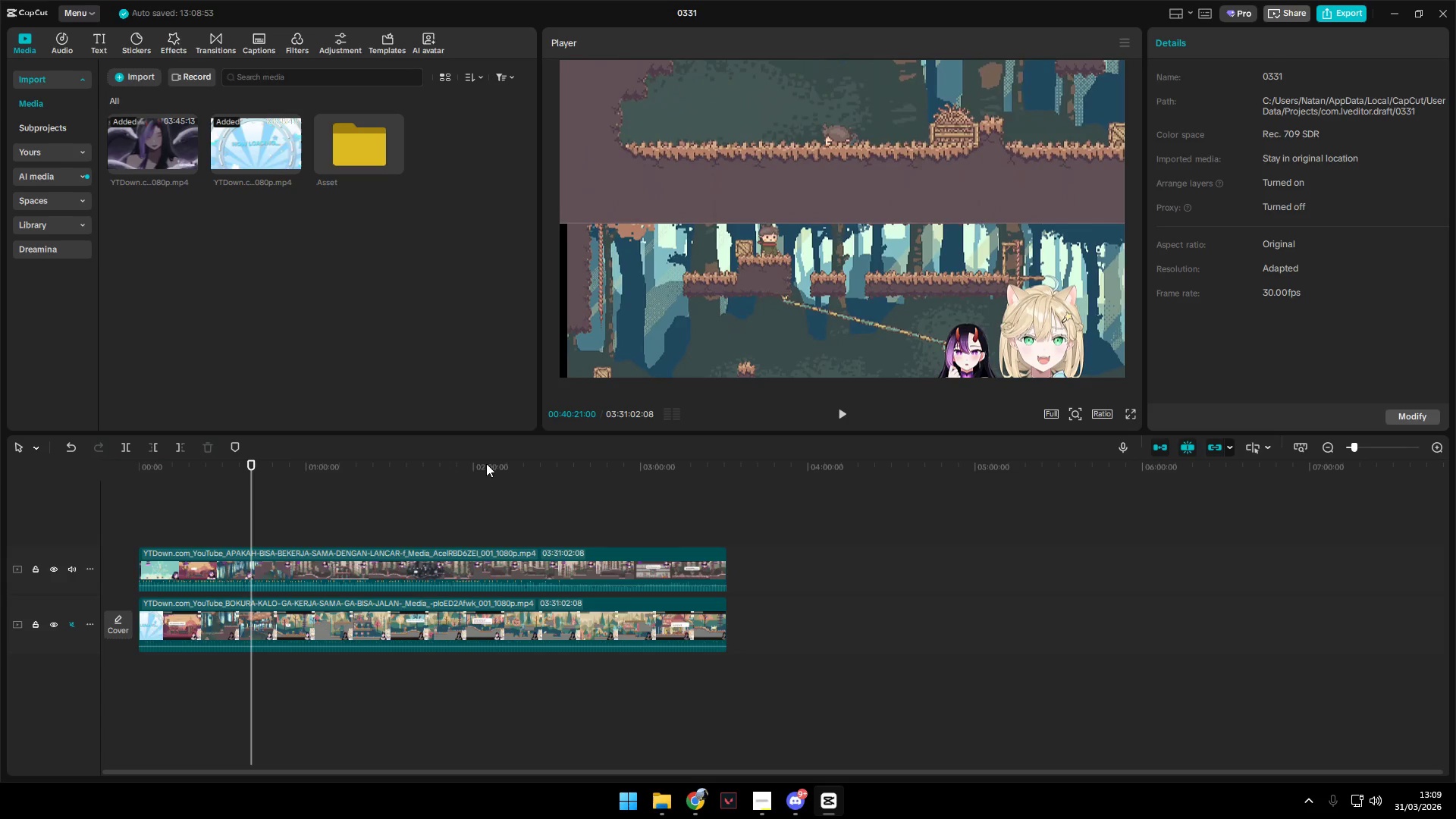 
key(Space)
 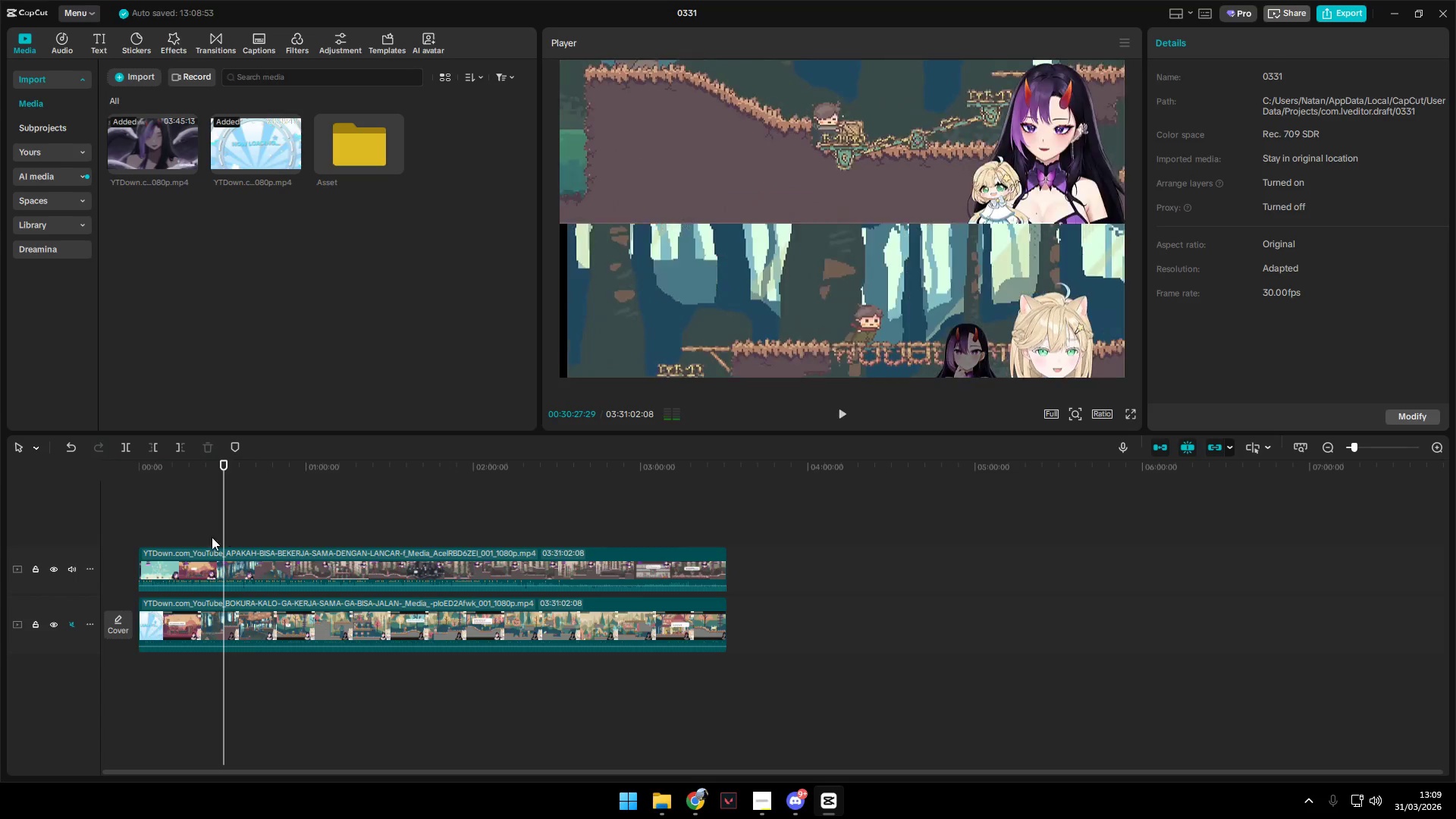 
double_click([199, 538])
 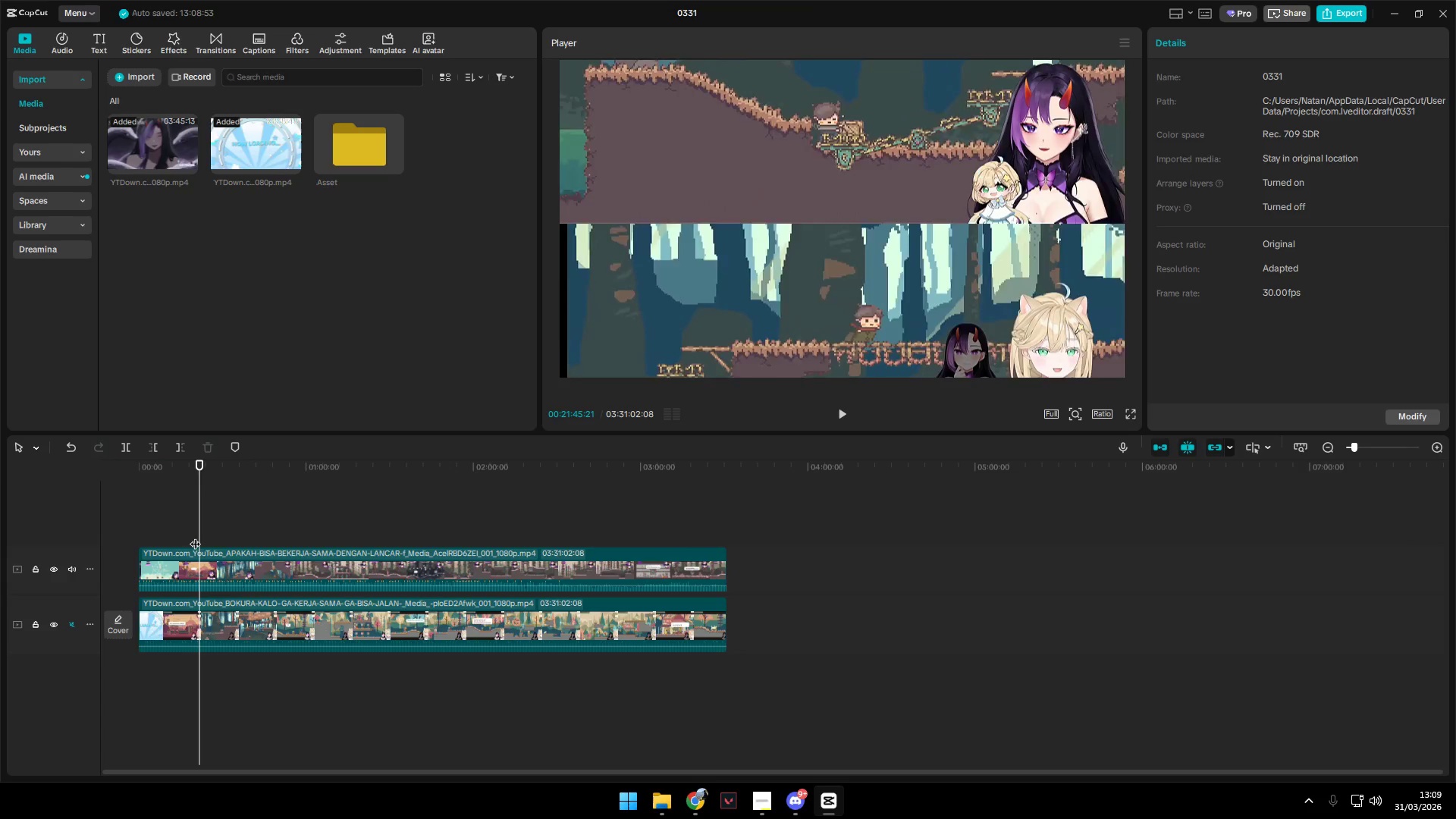 
left_click_drag(start_coordinate=[195, 536], to_coordinate=[175, 535])
 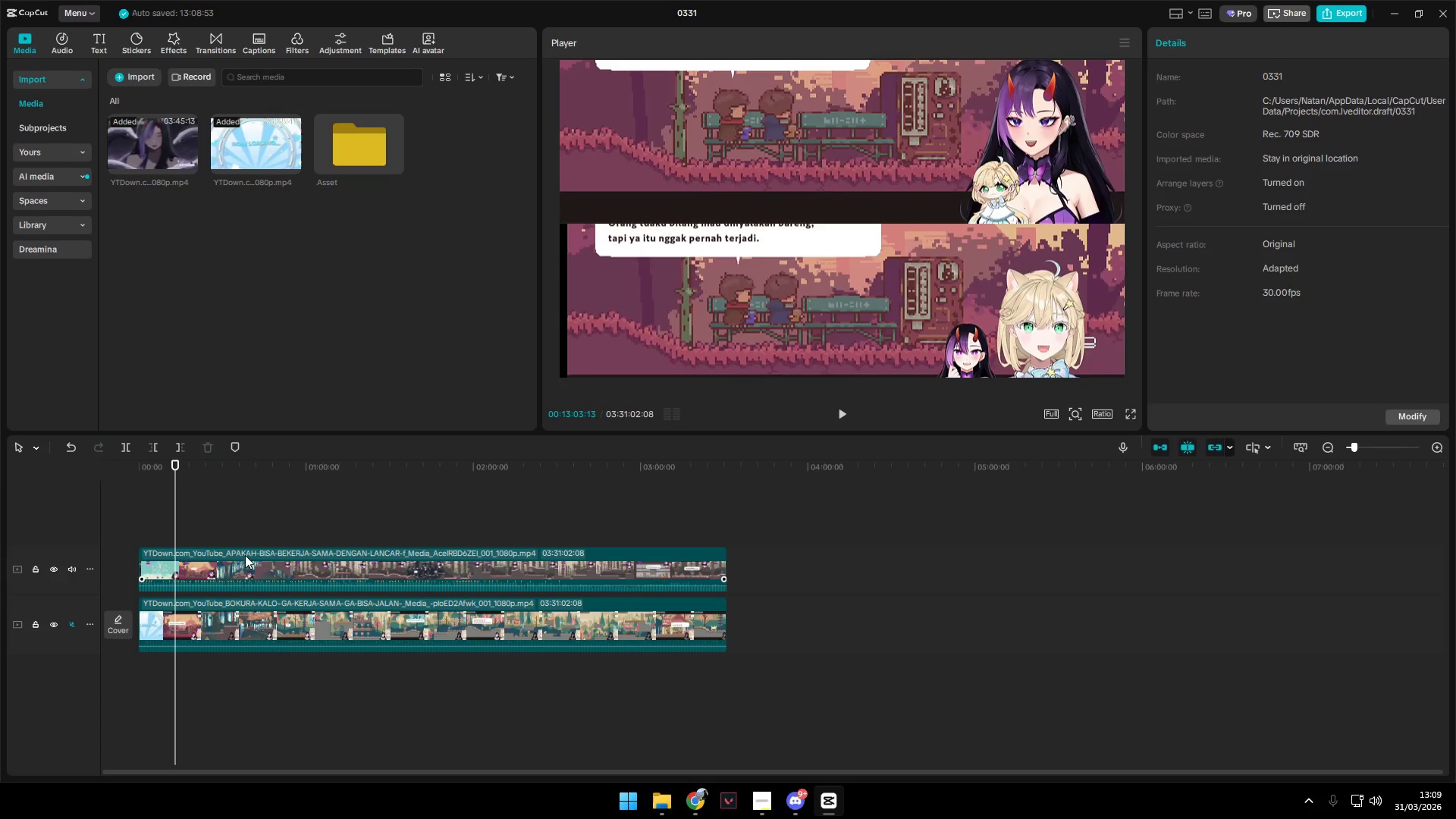 
left_click_drag(start_coordinate=[264, 560], to_coordinate=[268, 561])
 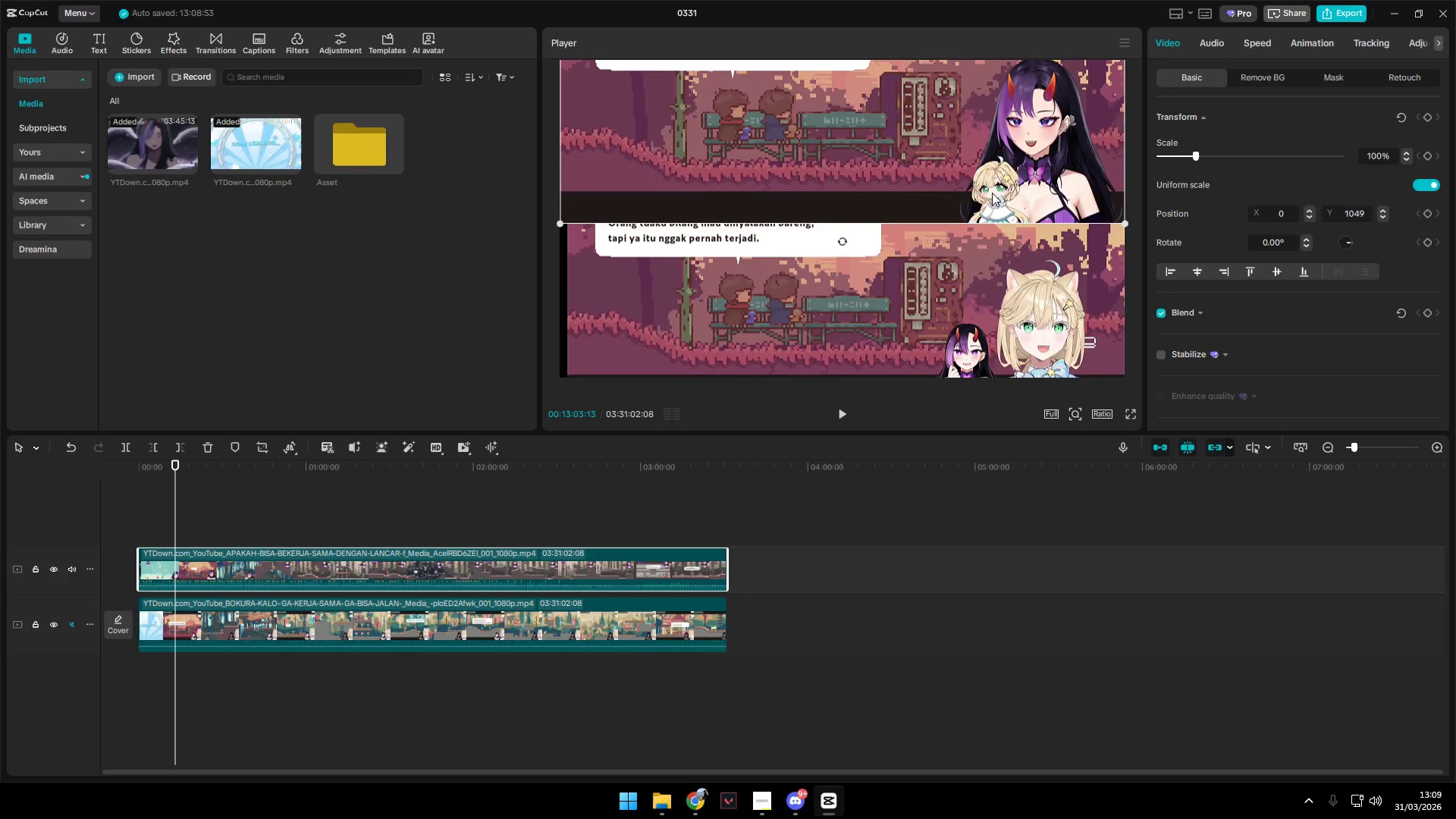 
left_click_drag(start_coordinate=[999, 159], to_coordinate=[998, 311])
 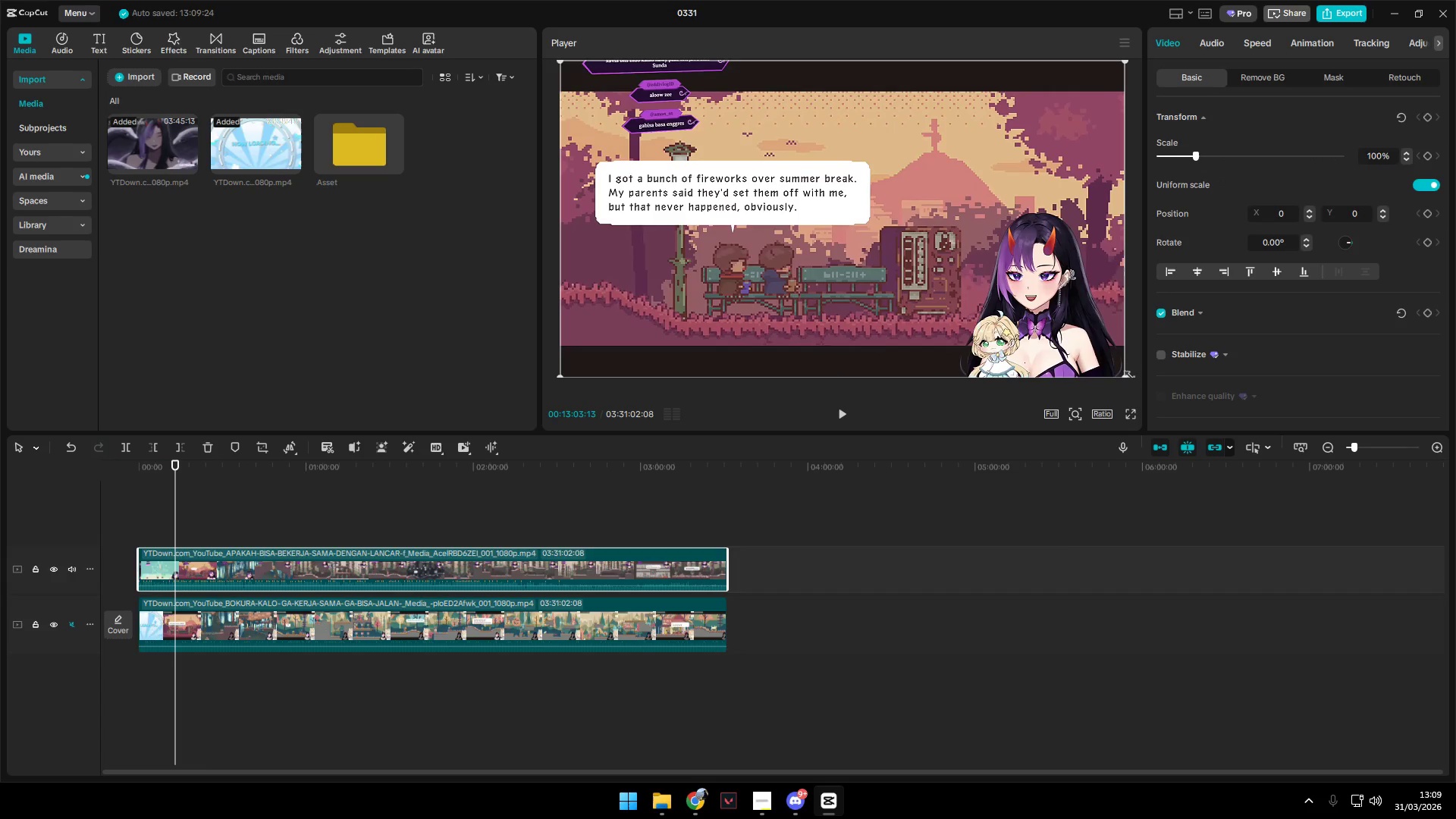 
left_click_drag(start_coordinate=[1125, 375], to_coordinate=[886, 167])
 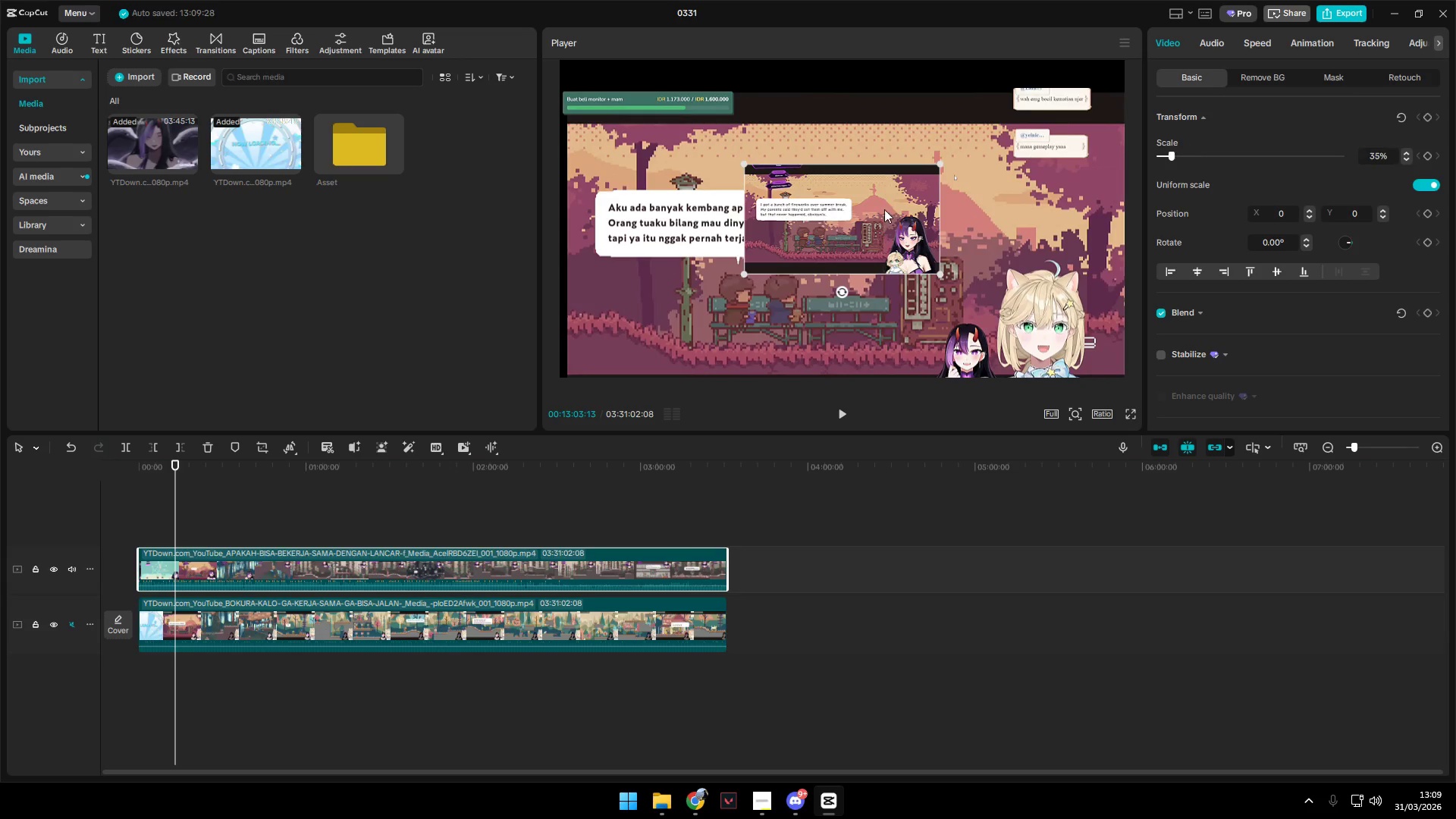 
left_click_drag(start_coordinate=[883, 218], to_coordinate=[701, 330])
 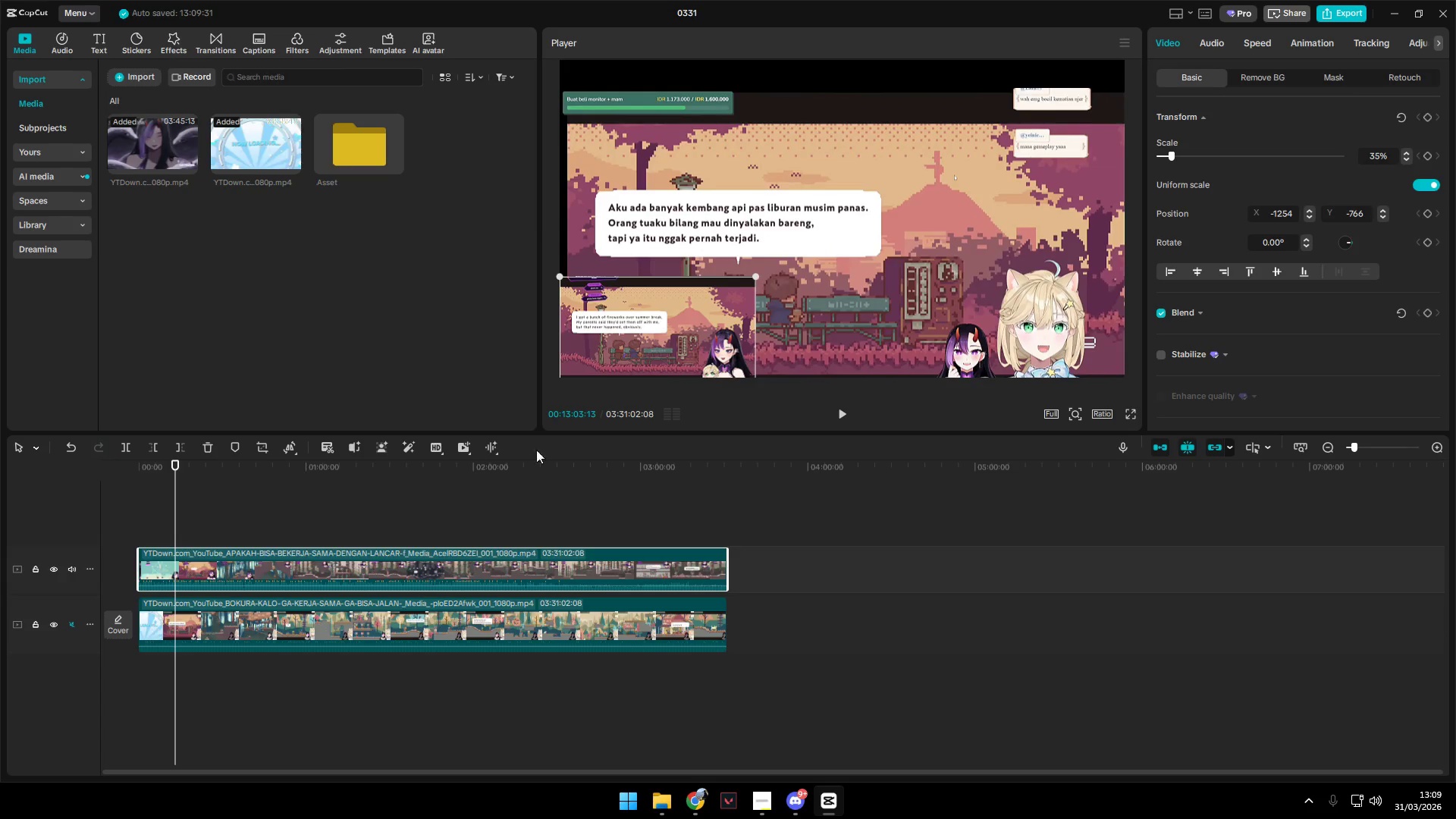 
key(Space)
 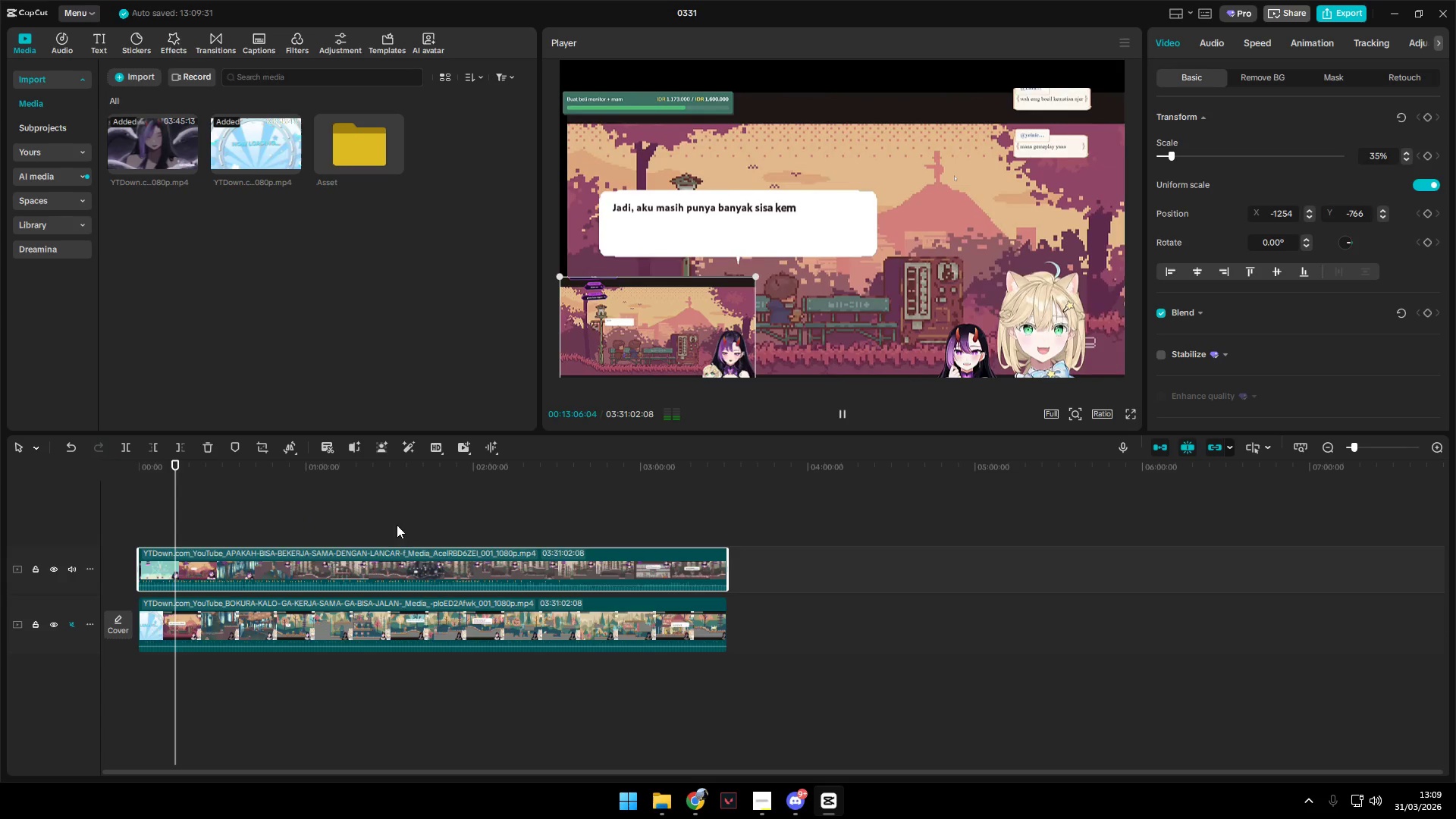 
left_click_drag(start_coordinate=[951, 264], to_coordinate=[952, 237])
 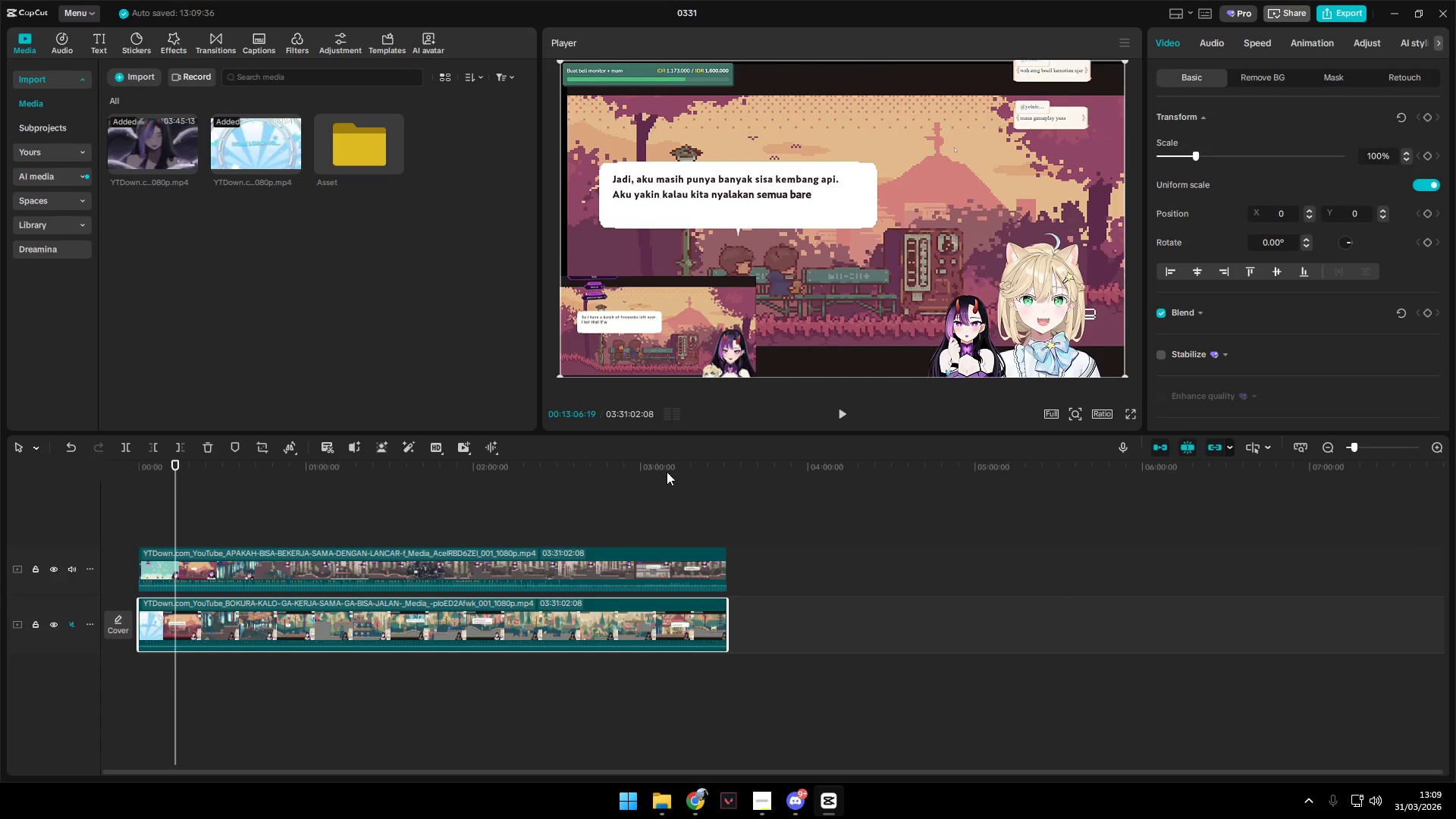 
key(Space)
 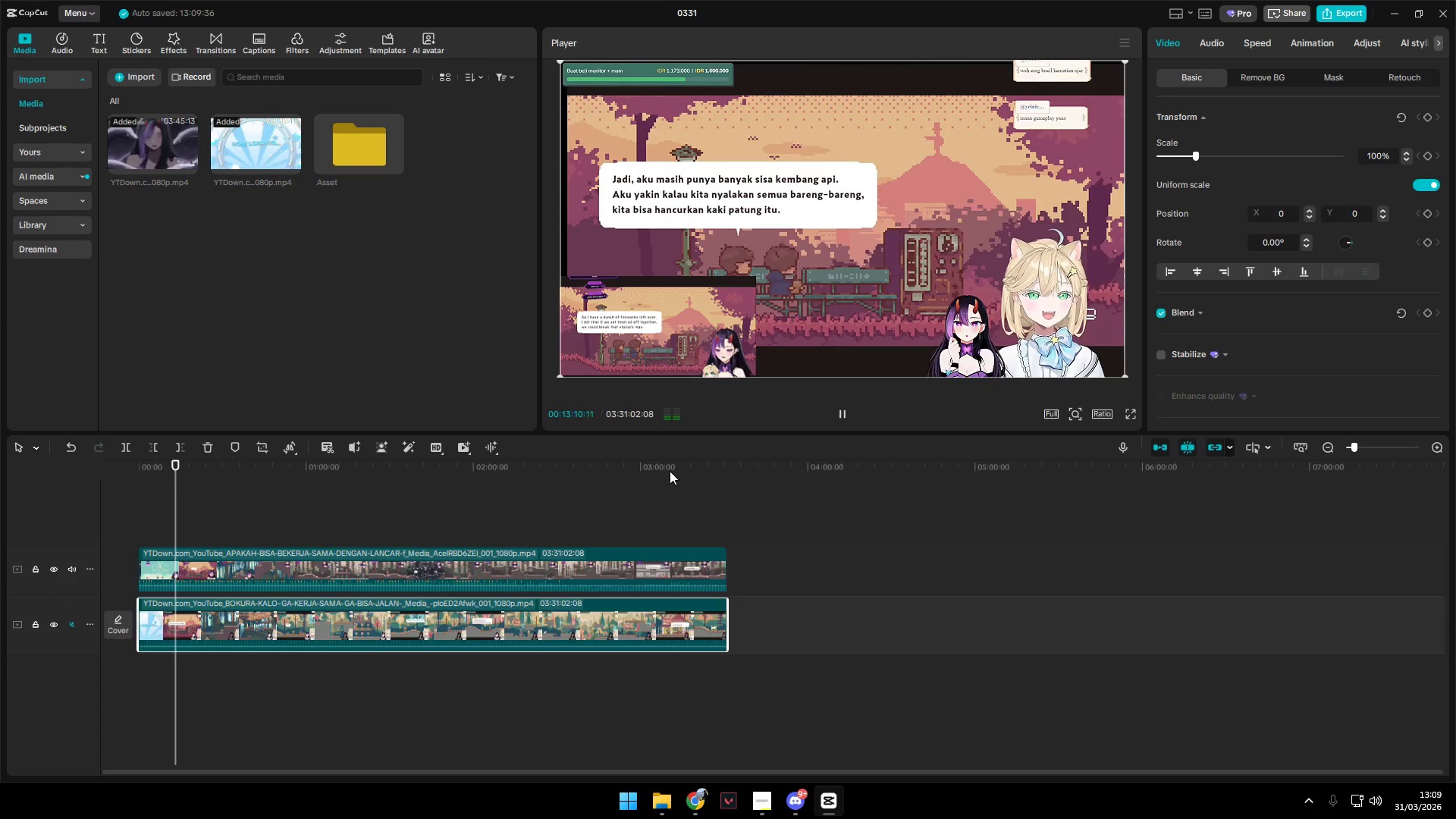 
wait(8.81)
 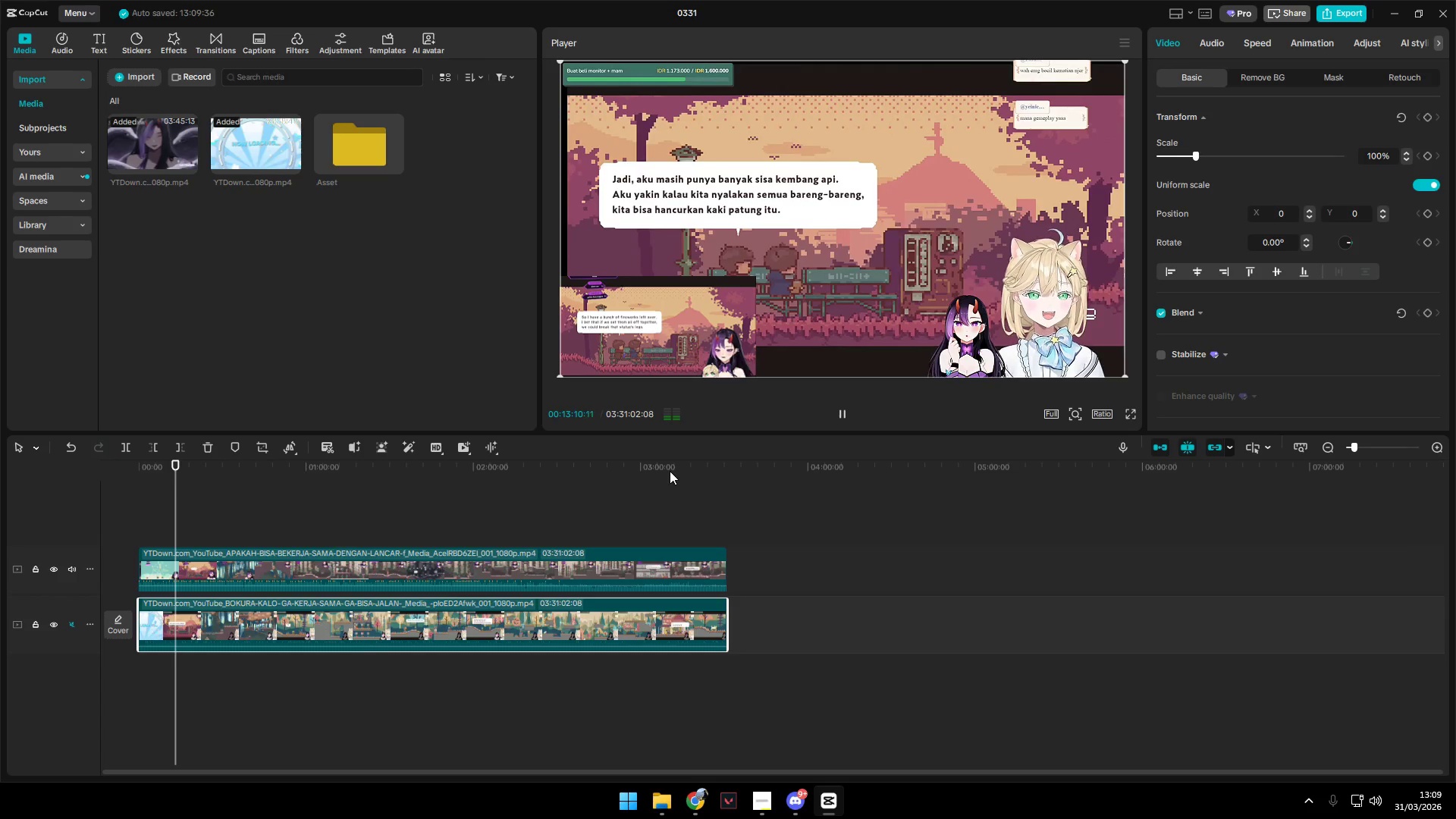 
left_click([334, 566])
 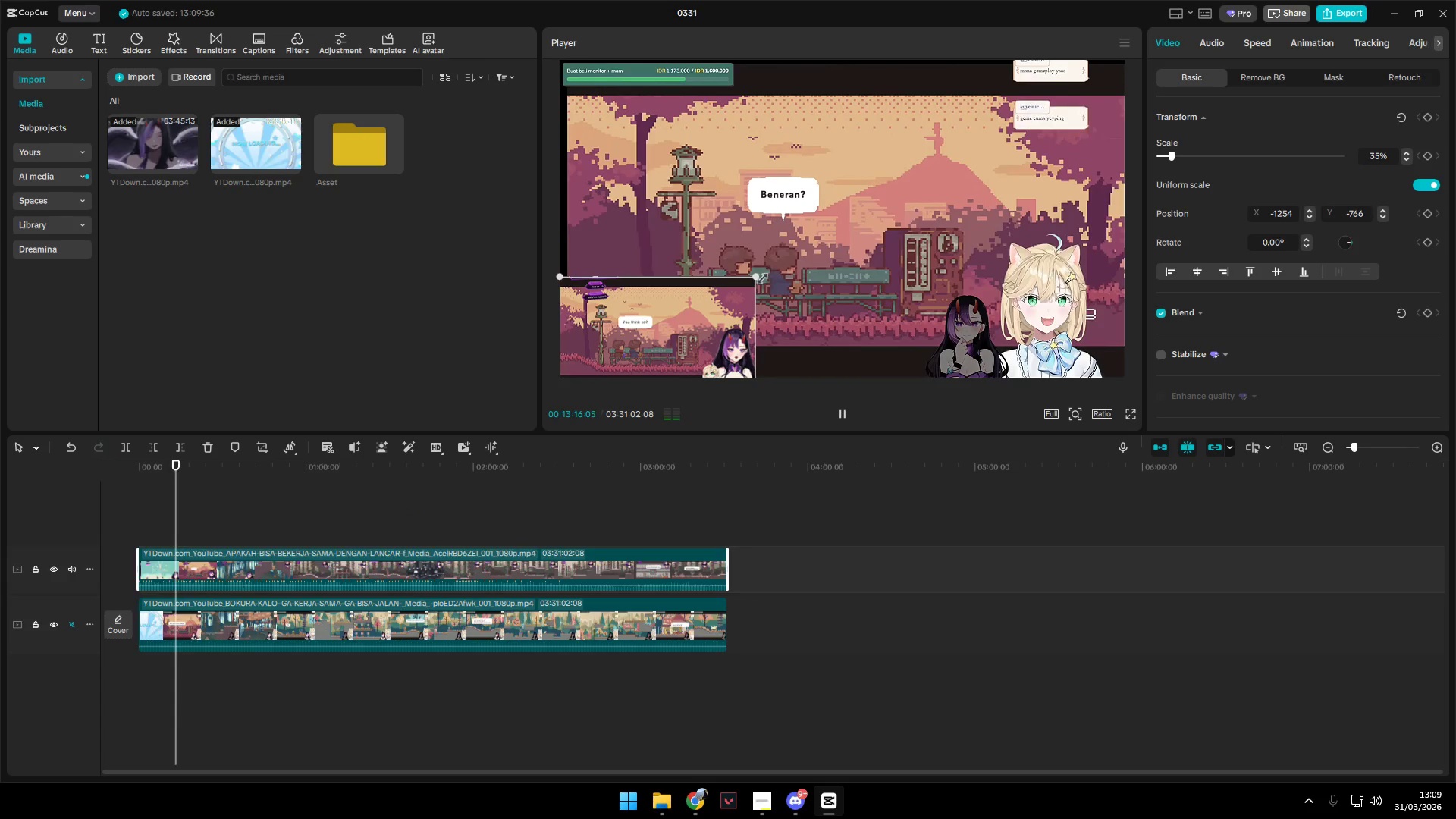 
left_click_drag(start_coordinate=[752, 275], to_coordinate=[1003, 162])
 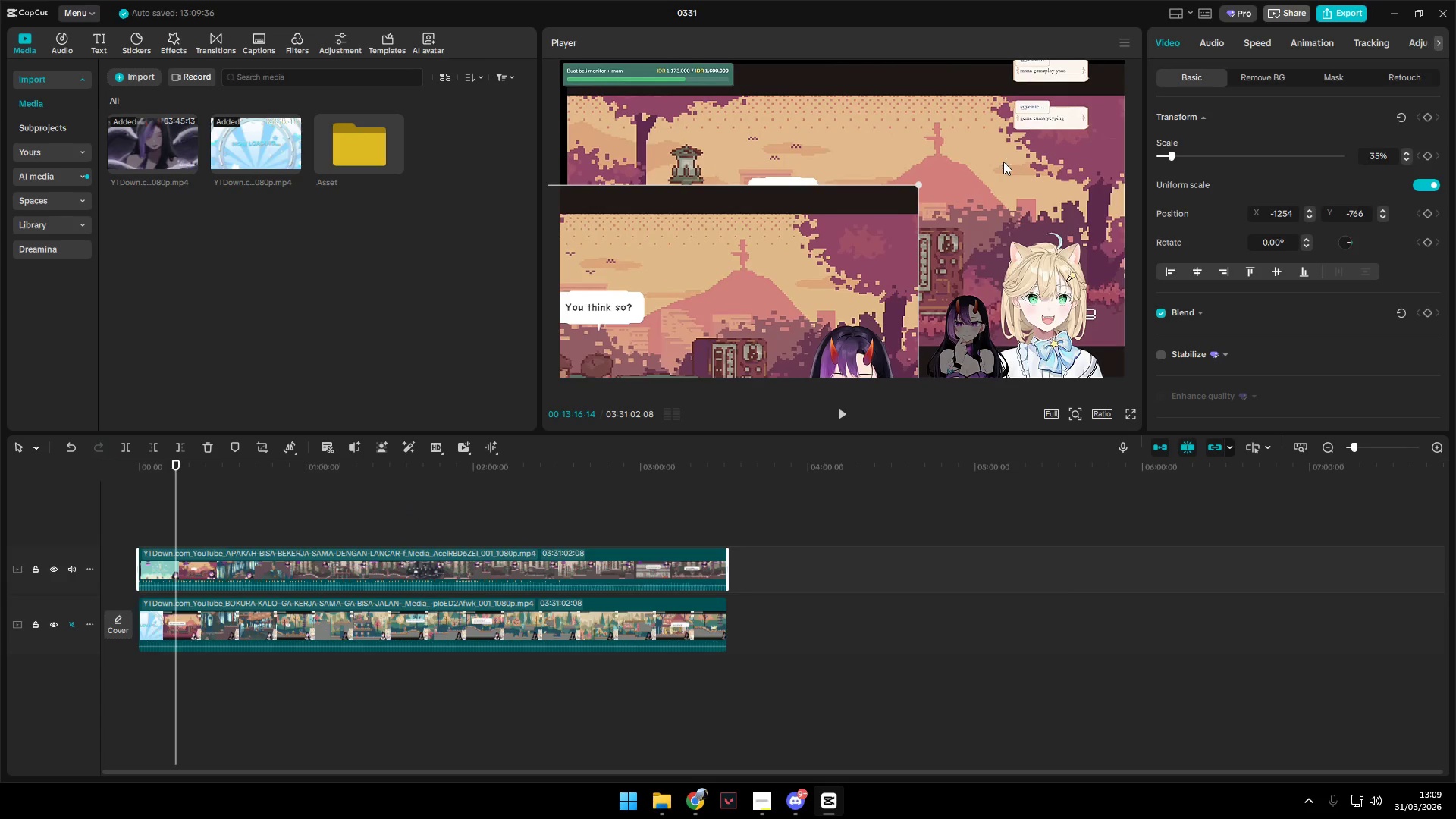 
left_click([1003, 162])
 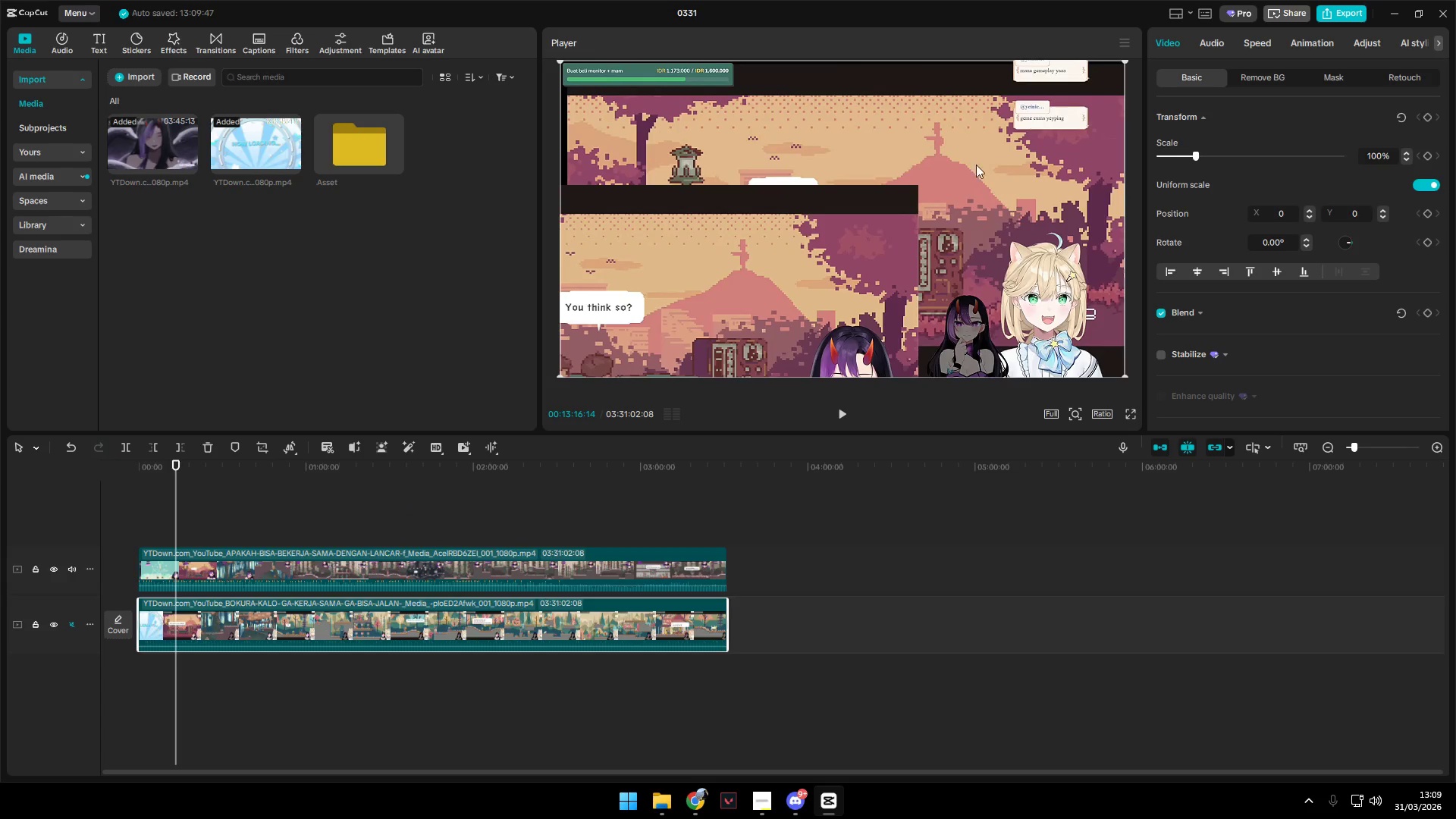 
left_click([816, 275])
 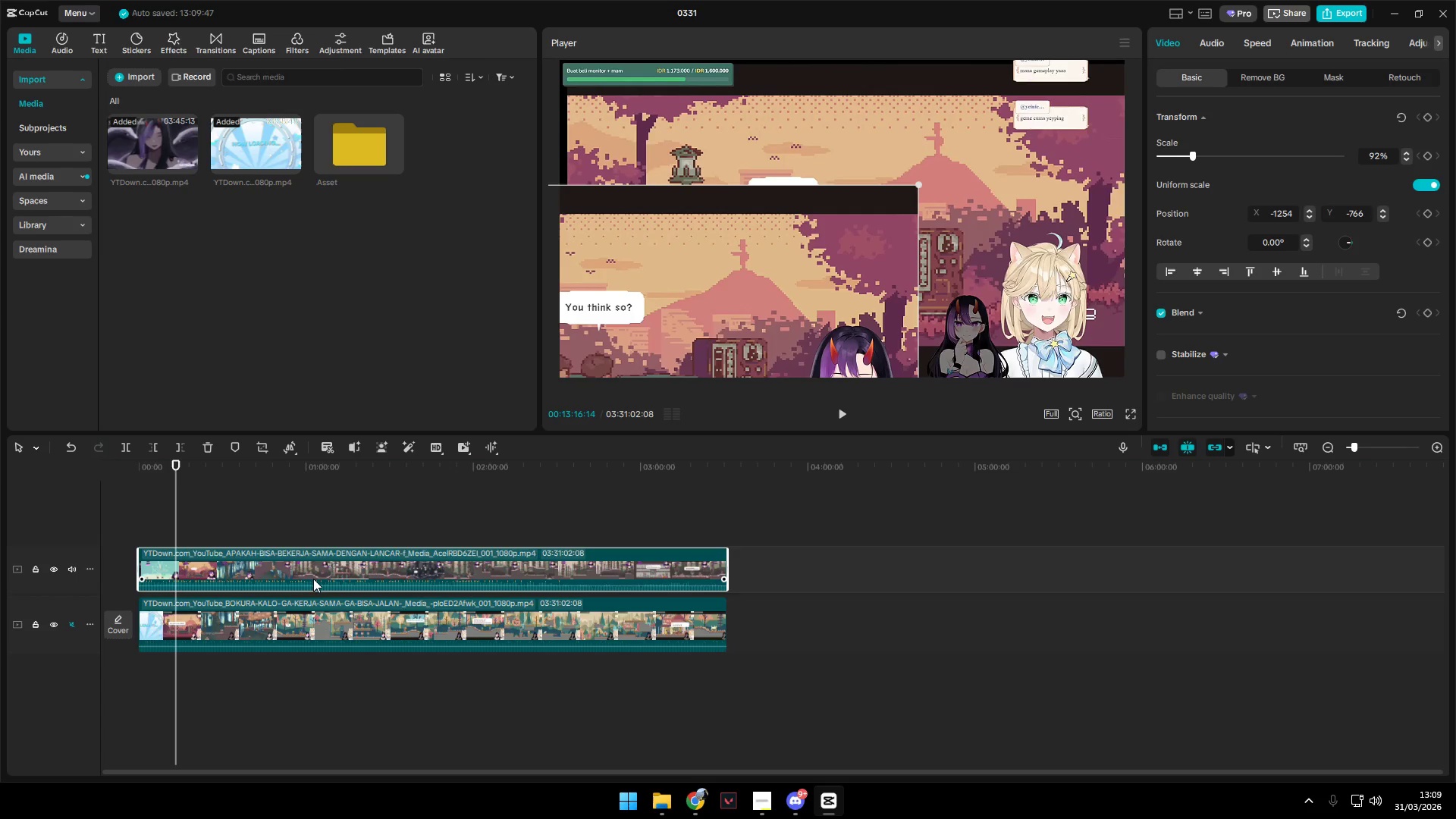 
left_click([309, 611])
 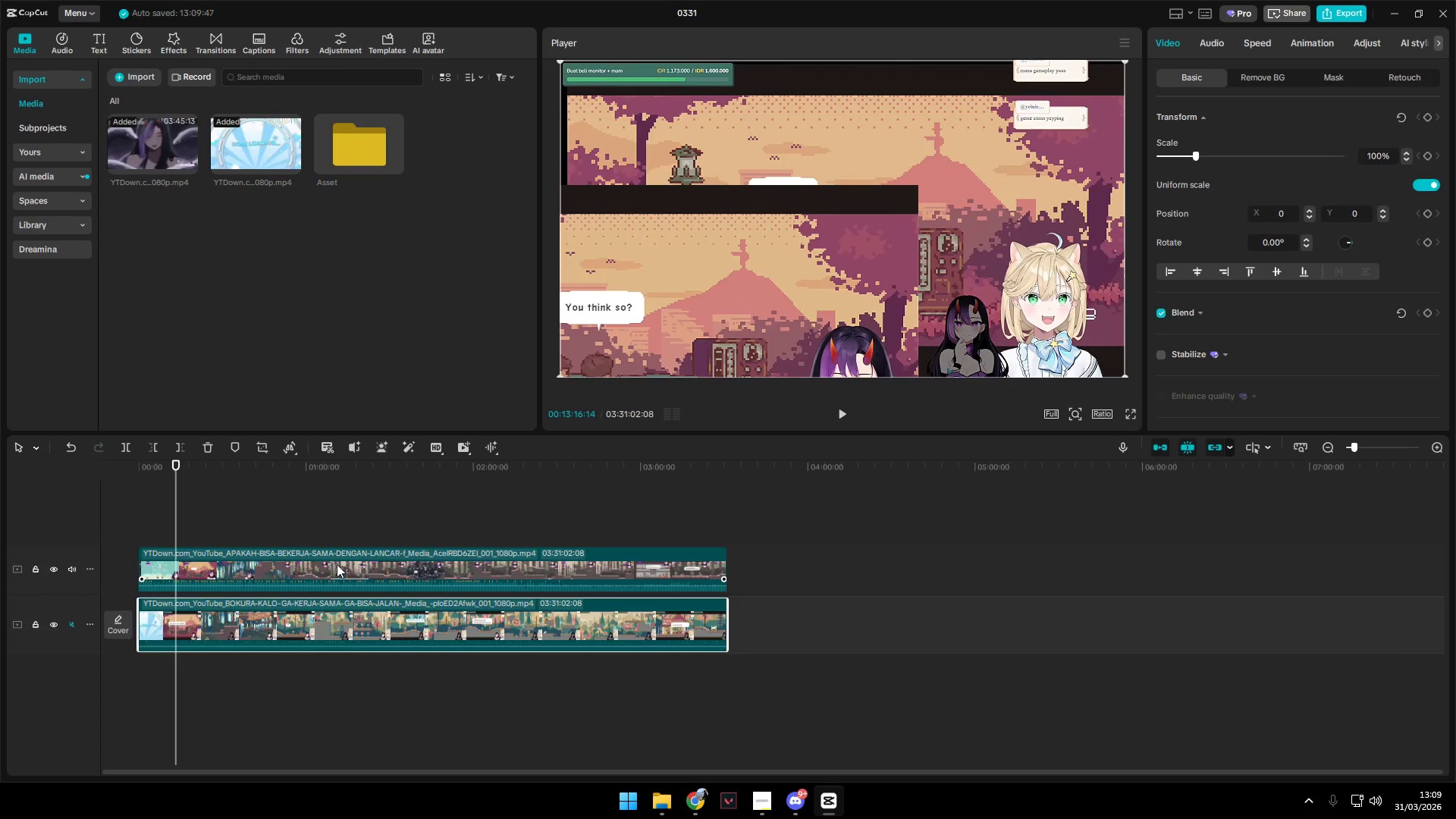 
left_click([347, 559])
 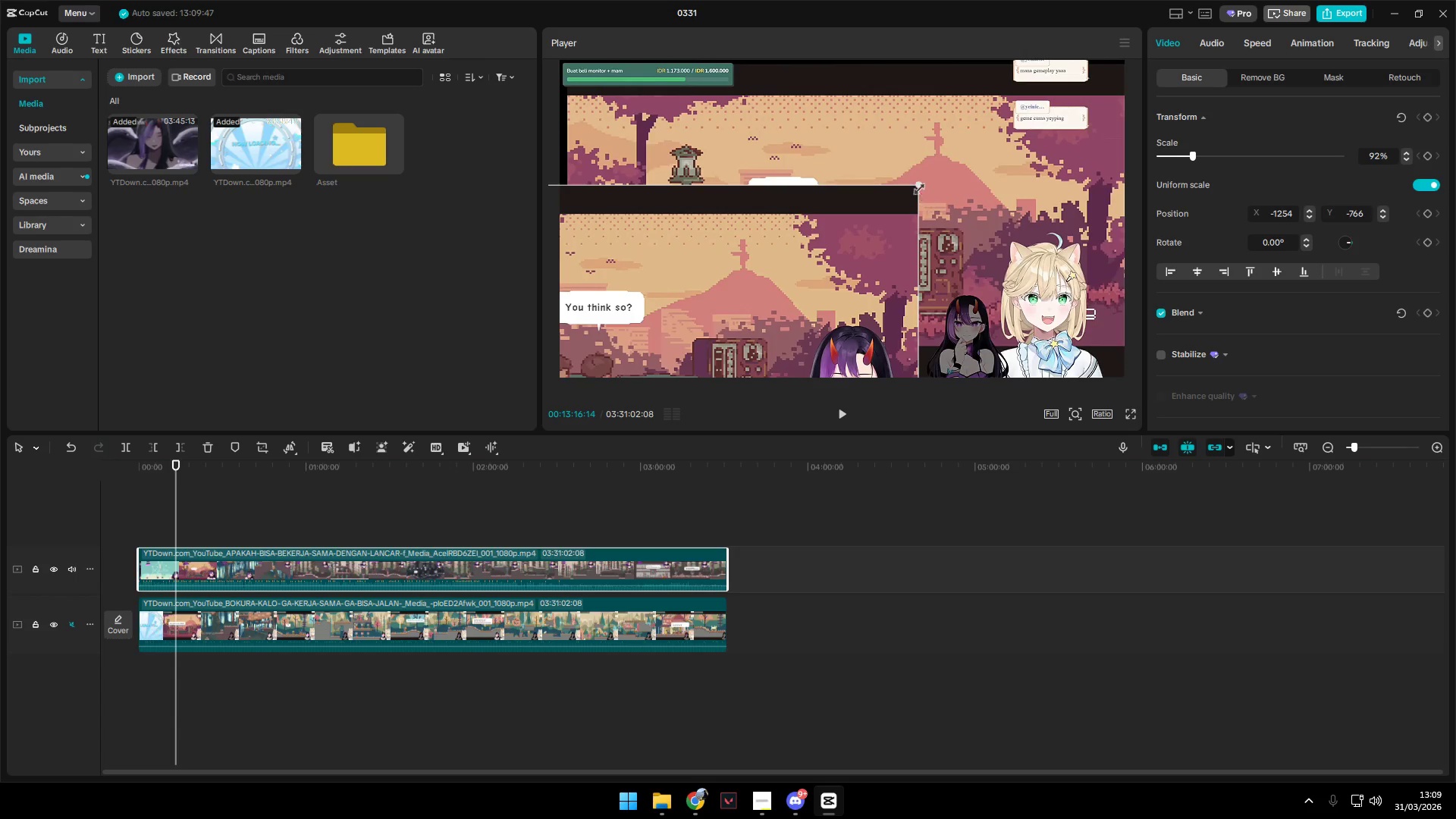 
left_click_drag(start_coordinate=[917, 184], to_coordinate=[744, 291])
 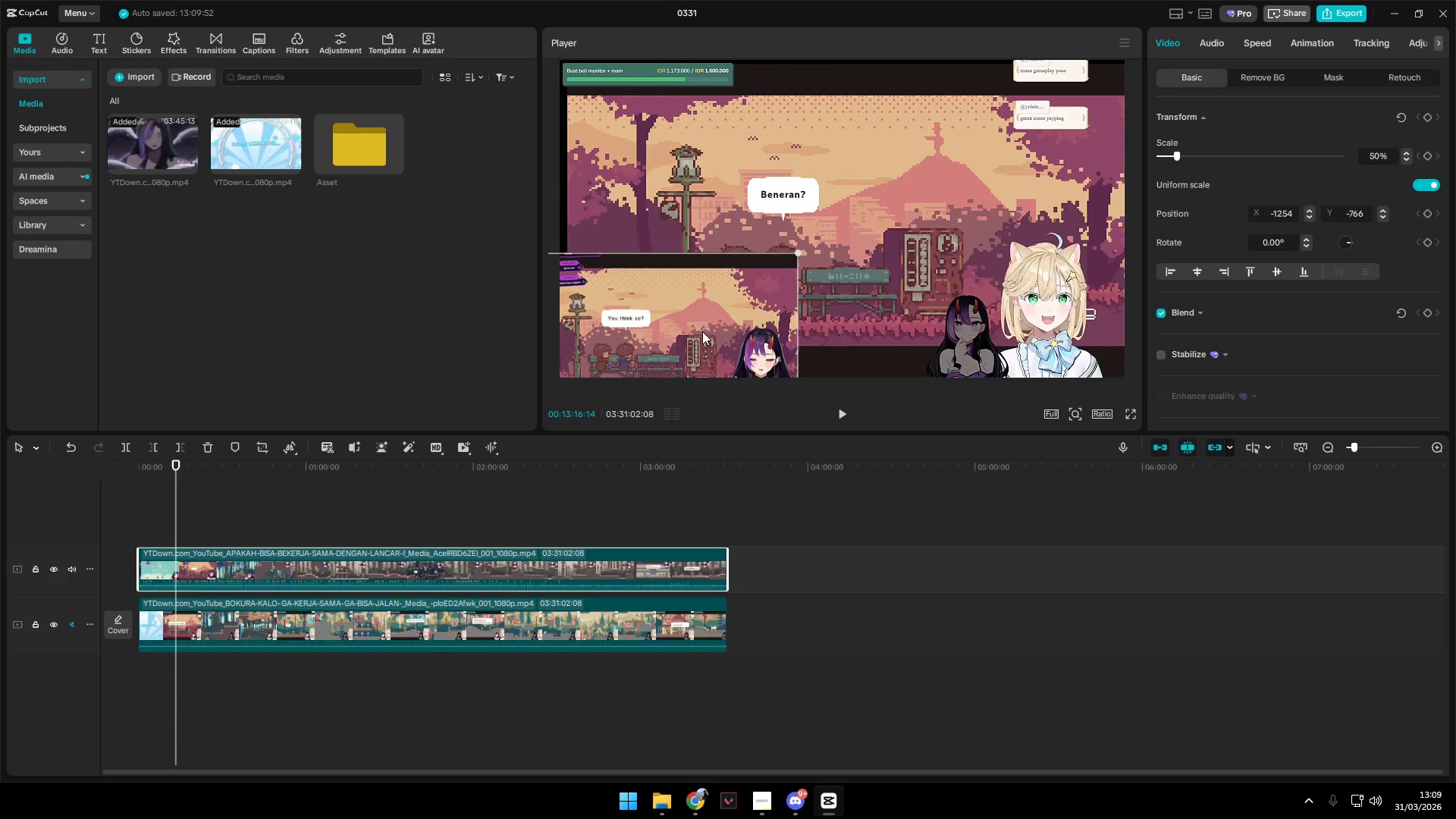 
left_click_drag(start_coordinate=[695, 335], to_coordinate=[729, 318])
 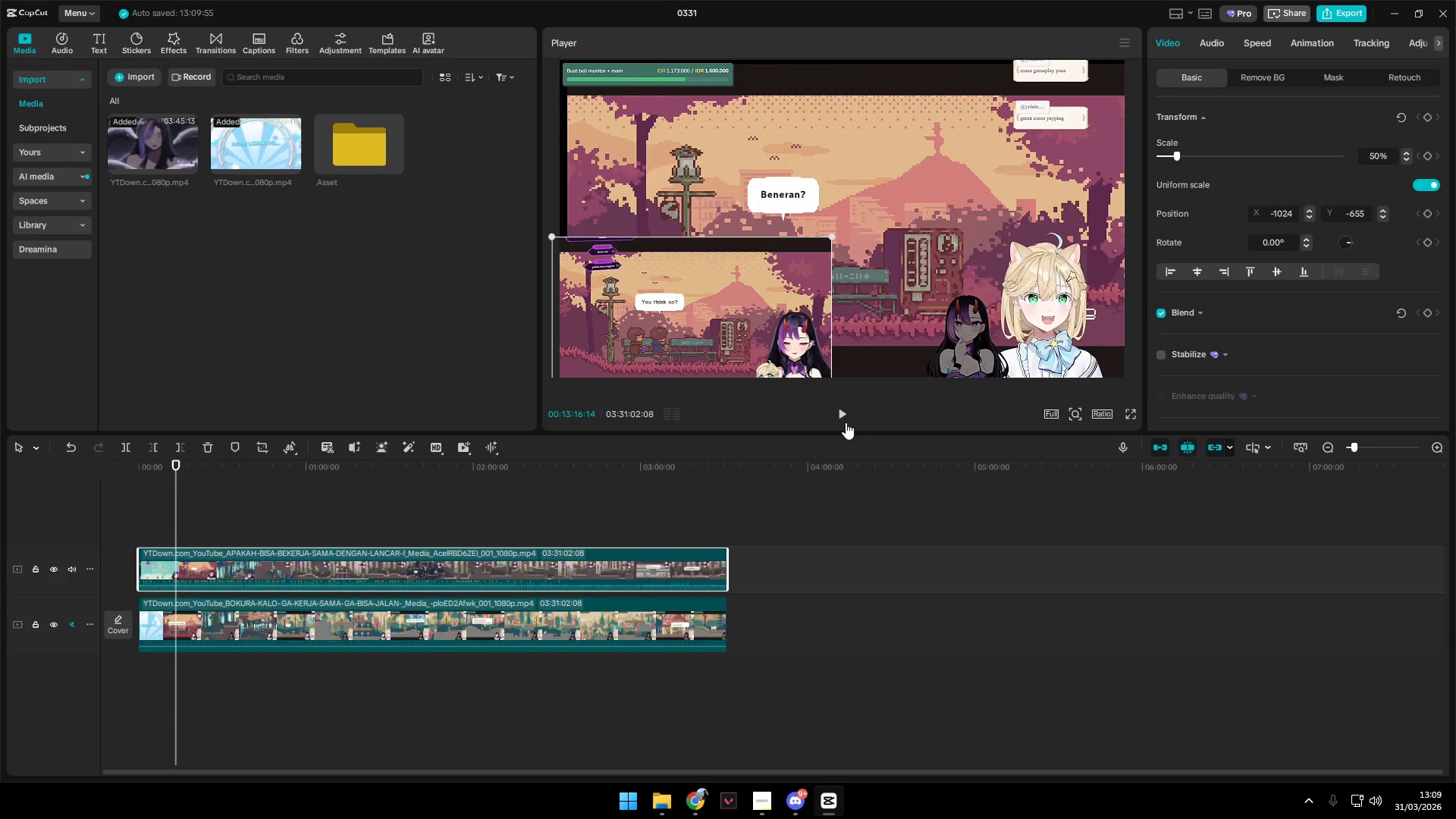 
left_click([845, 416])
 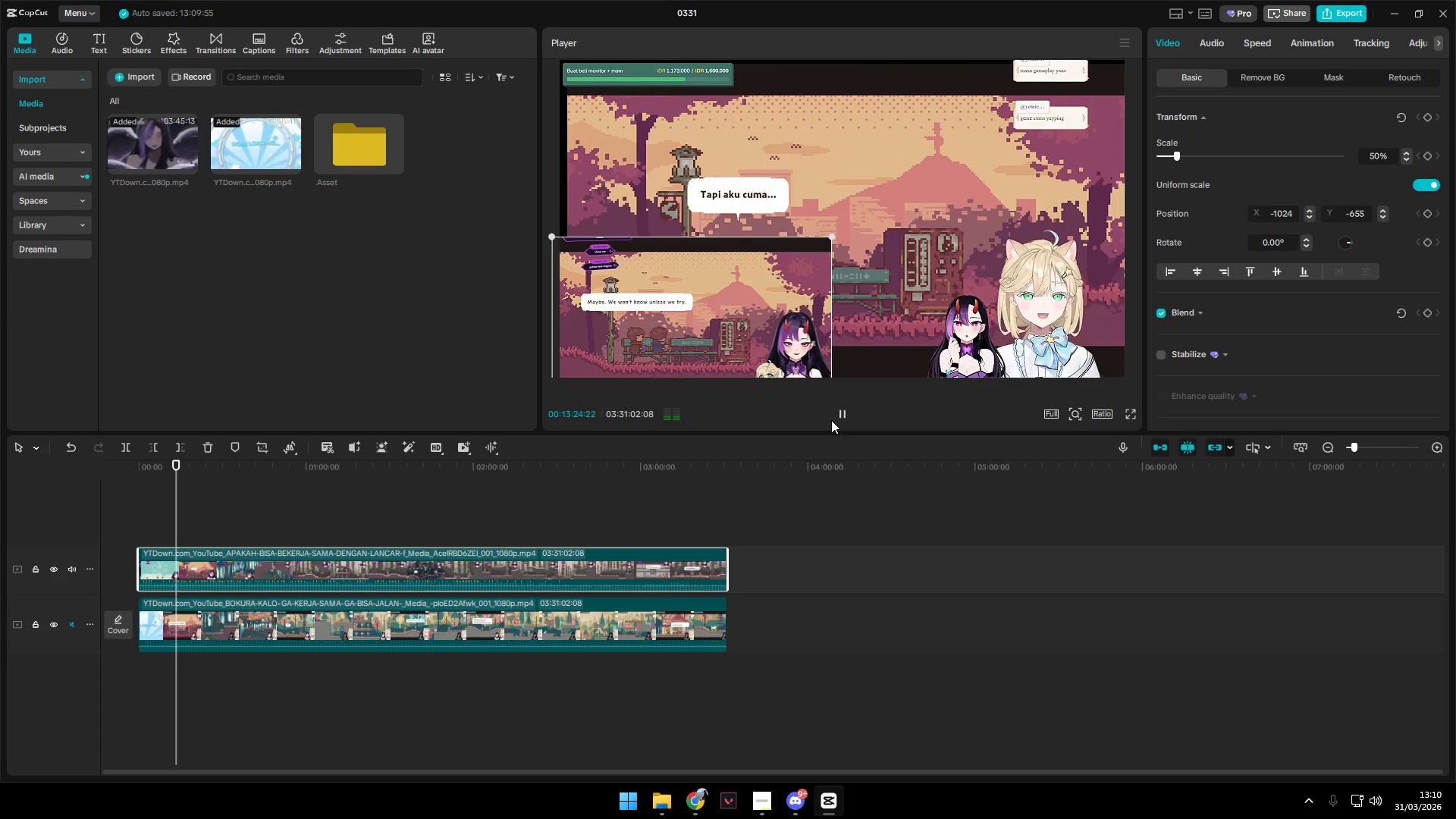 
wait(13.39)
 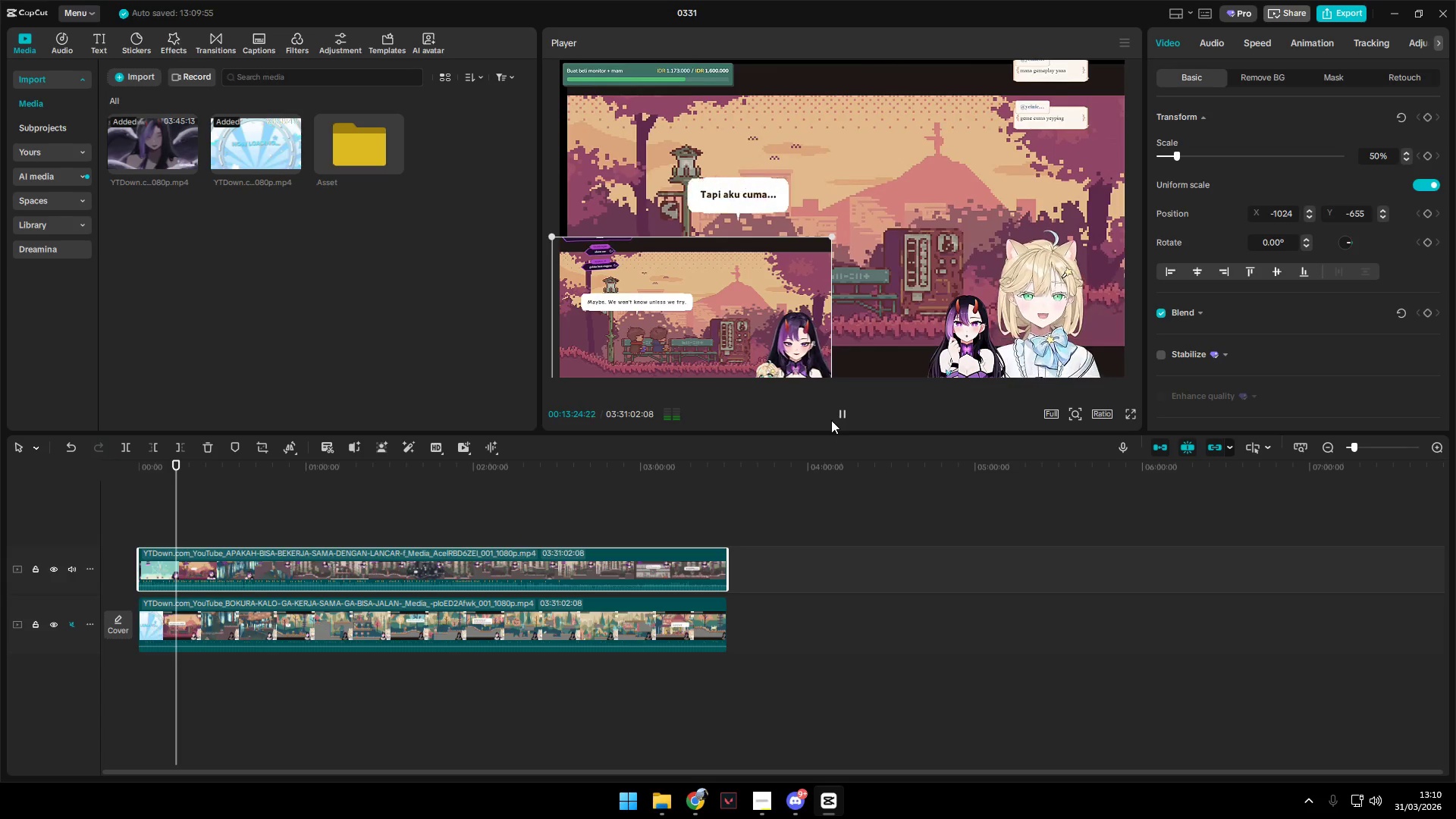 
left_click([1425, 184])
 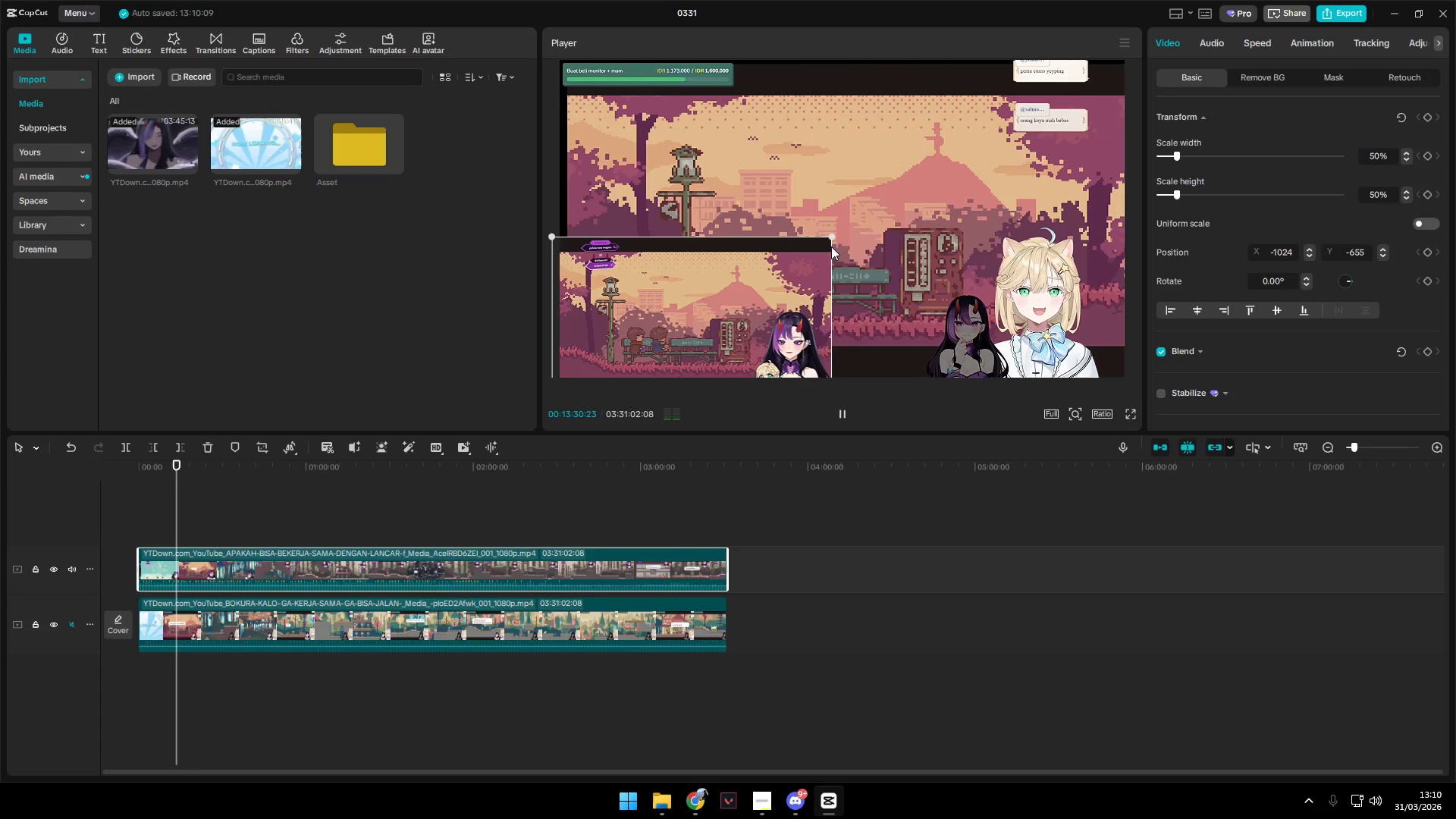 
left_click_drag(start_coordinate=[831, 239], to_coordinate=[1415, 242])
 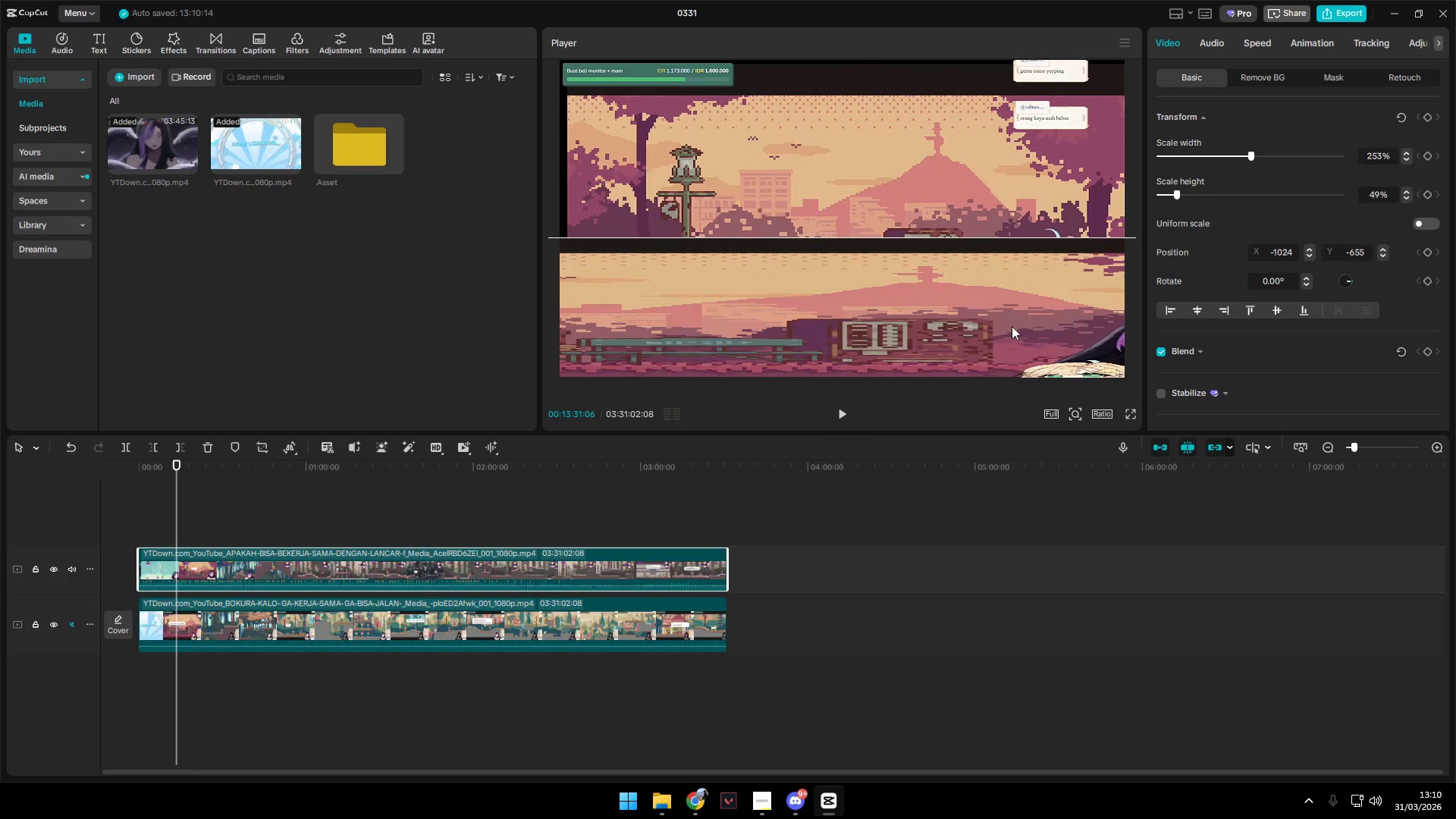 
left_click_drag(start_coordinate=[1004, 331], to_coordinate=[606, 268])
 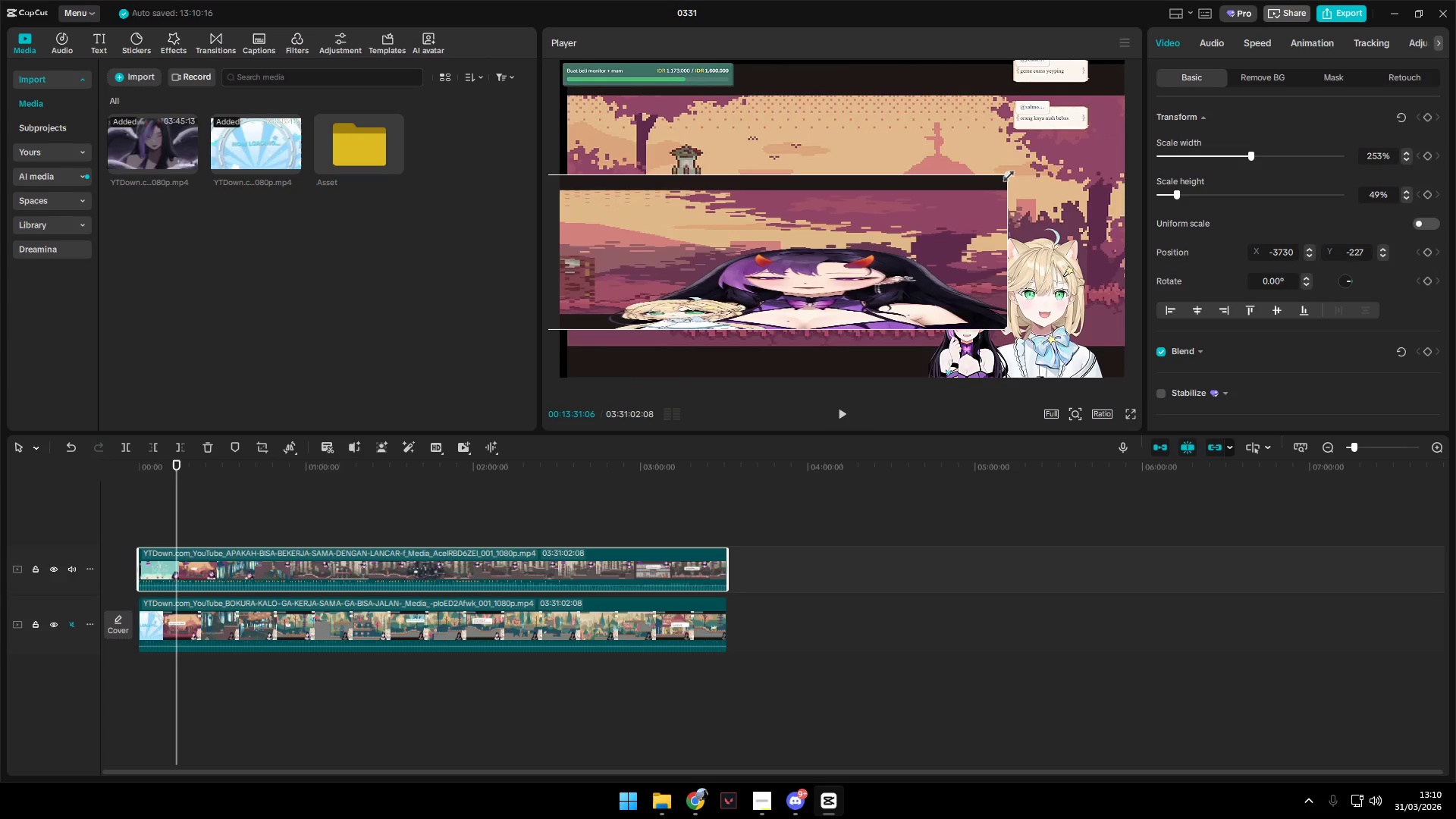 
left_click_drag(start_coordinate=[1006, 173], to_coordinate=[1071, 105])
 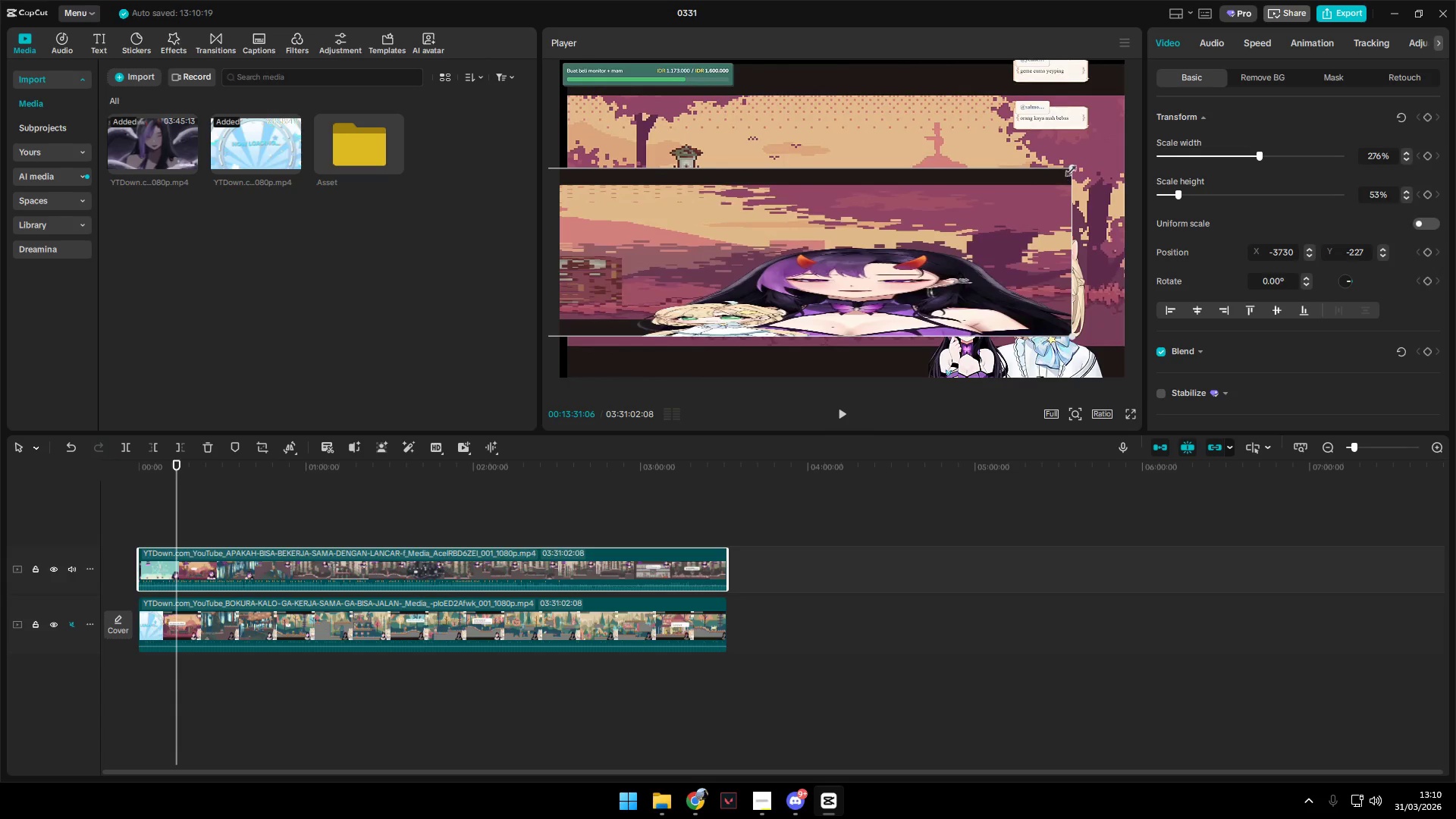 
left_click_drag(start_coordinate=[1069, 168], to_coordinate=[905, 33])
 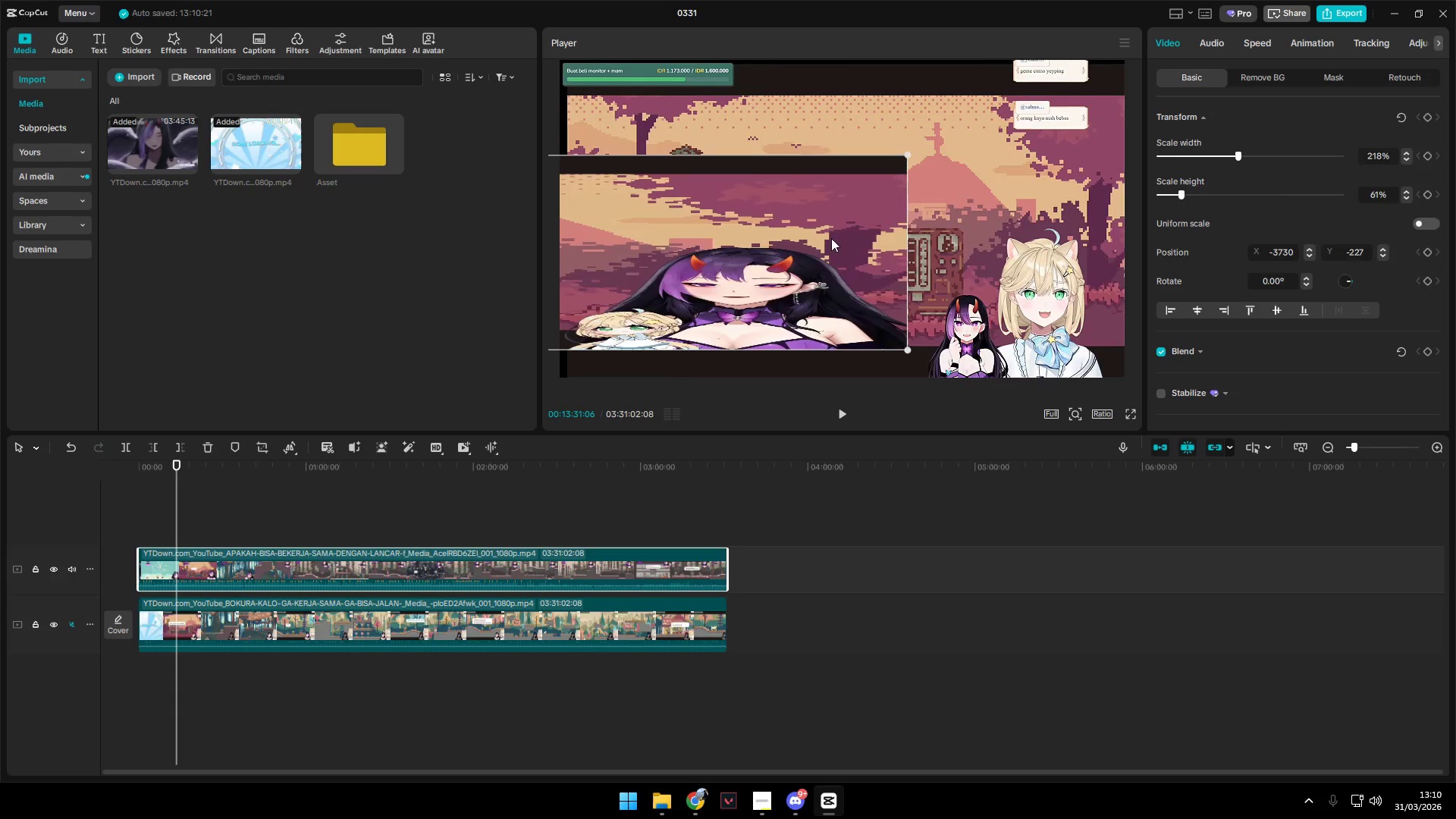 
left_click_drag(start_coordinate=[820, 241], to_coordinate=[937, 217])
 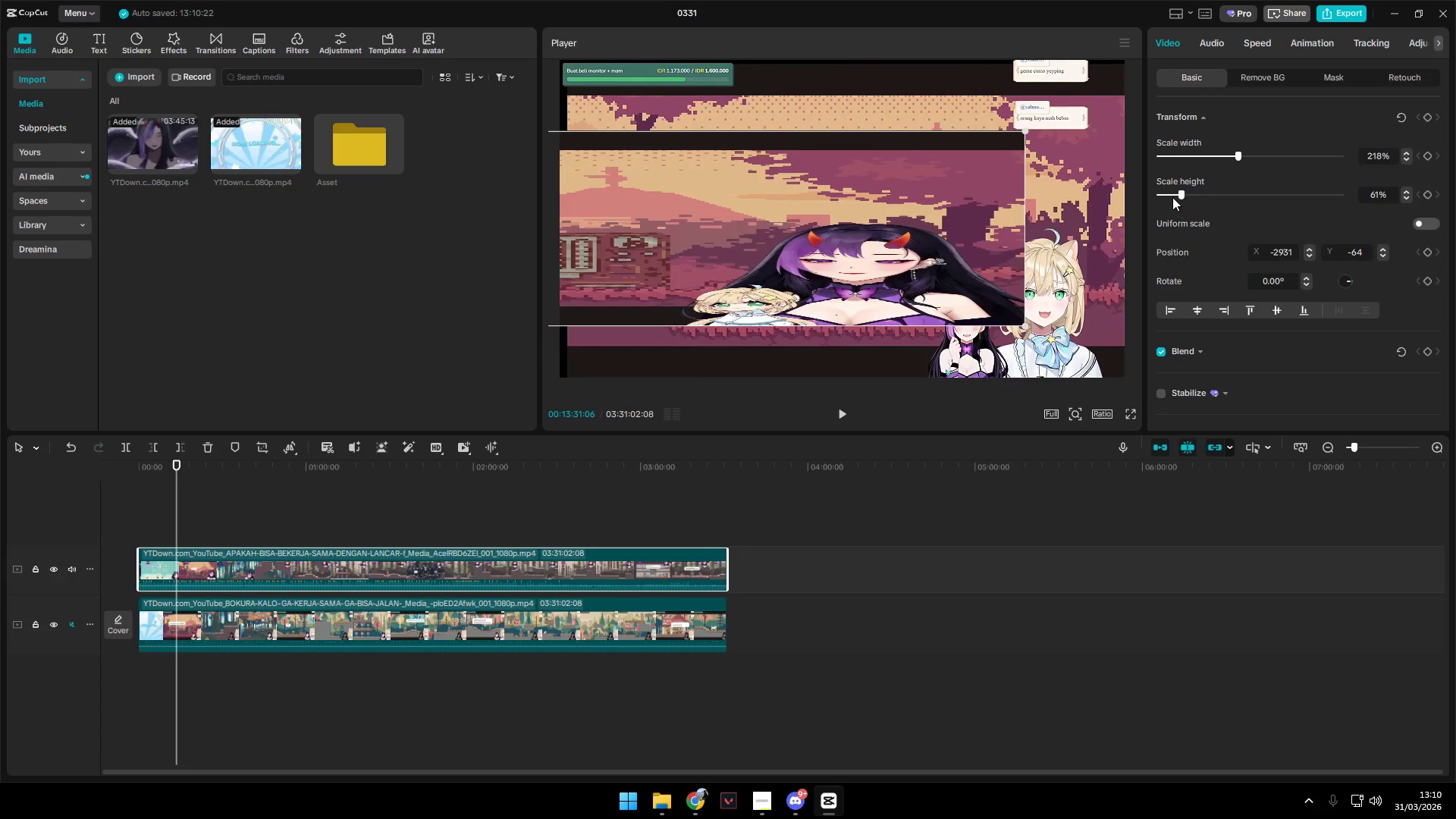 
left_click_drag(start_coordinate=[1180, 190], to_coordinate=[1269, 185])
 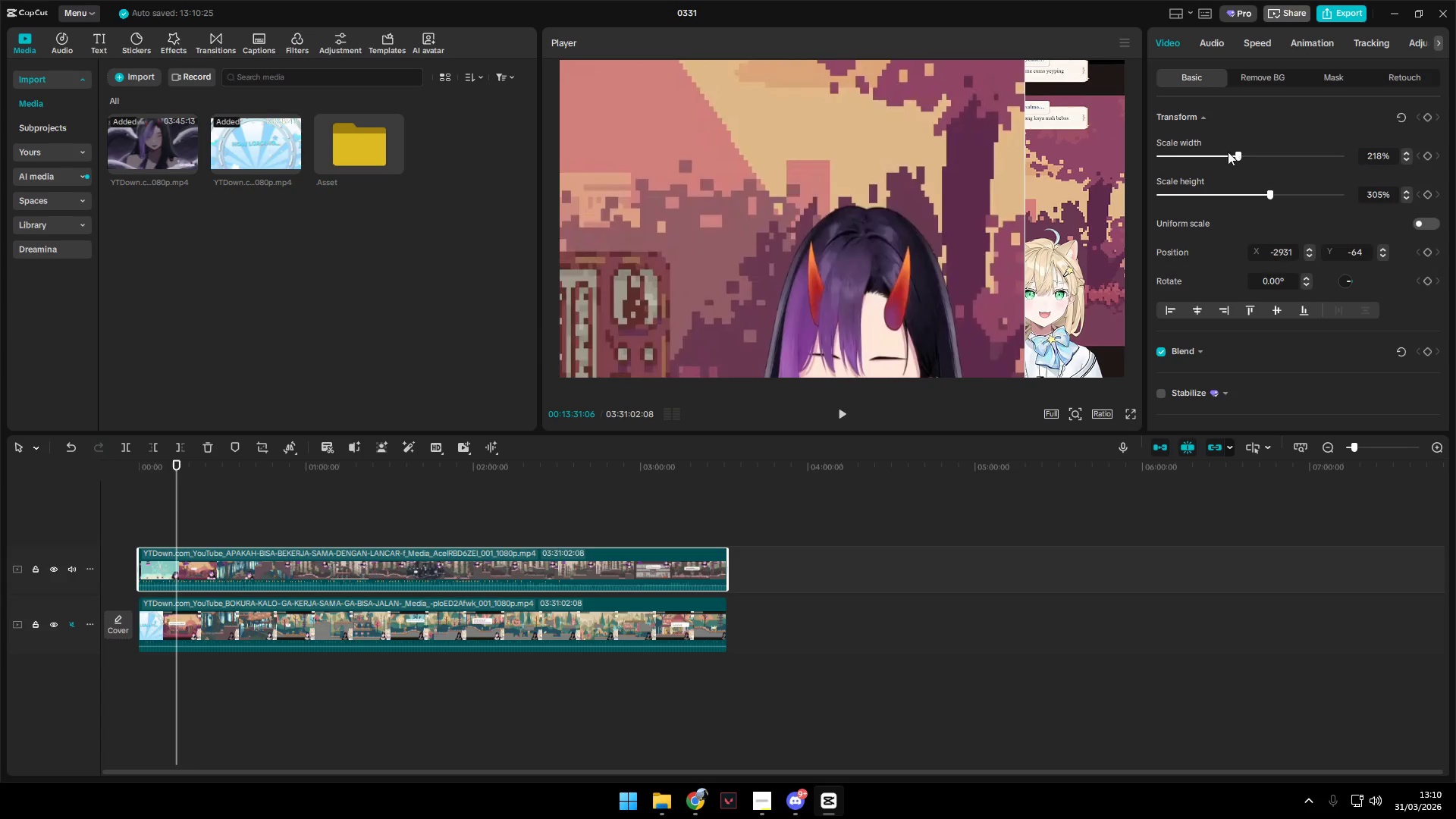 
left_click_drag(start_coordinate=[1227, 152], to_coordinate=[1195, 149])
 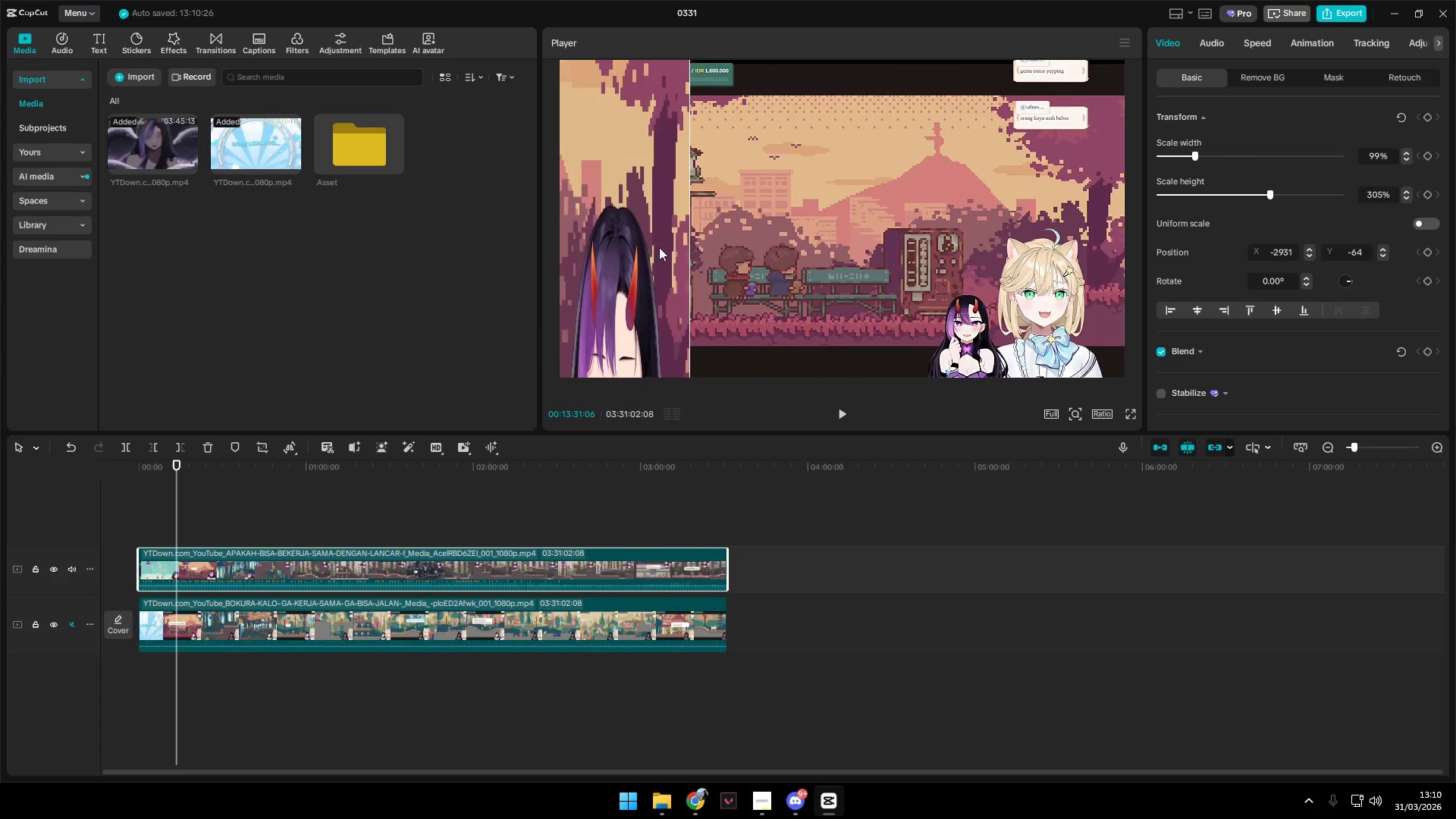 
left_click_drag(start_coordinate=[619, 257], to_coordinate=[868, 107])
 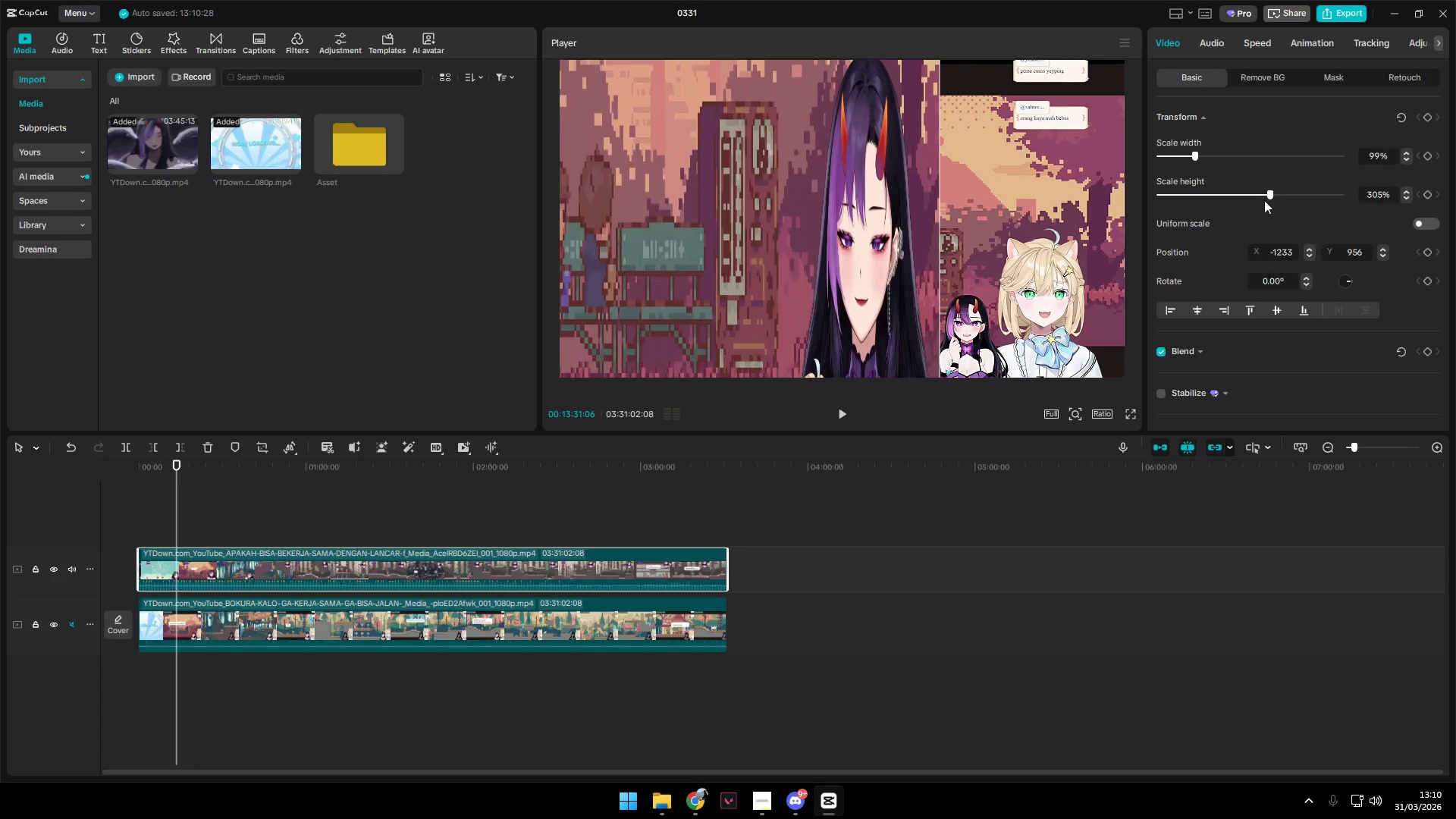 
scroll: coordinate [1269, 199], scroll_direction: up, amount: 3.0
 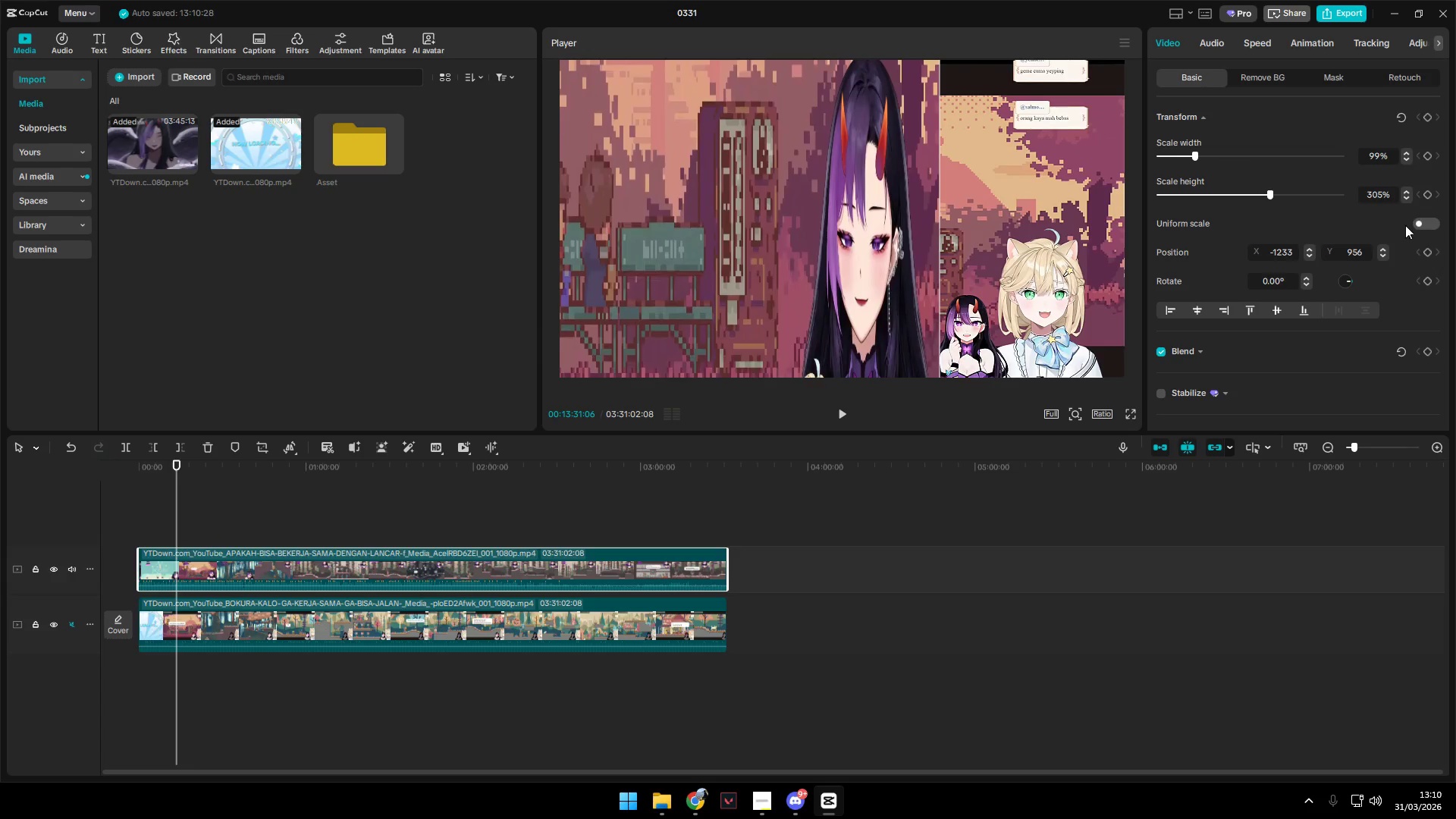 
left_click_drag(start_coordinate=[1267, 191], to_coordinate=[1197, 187])
 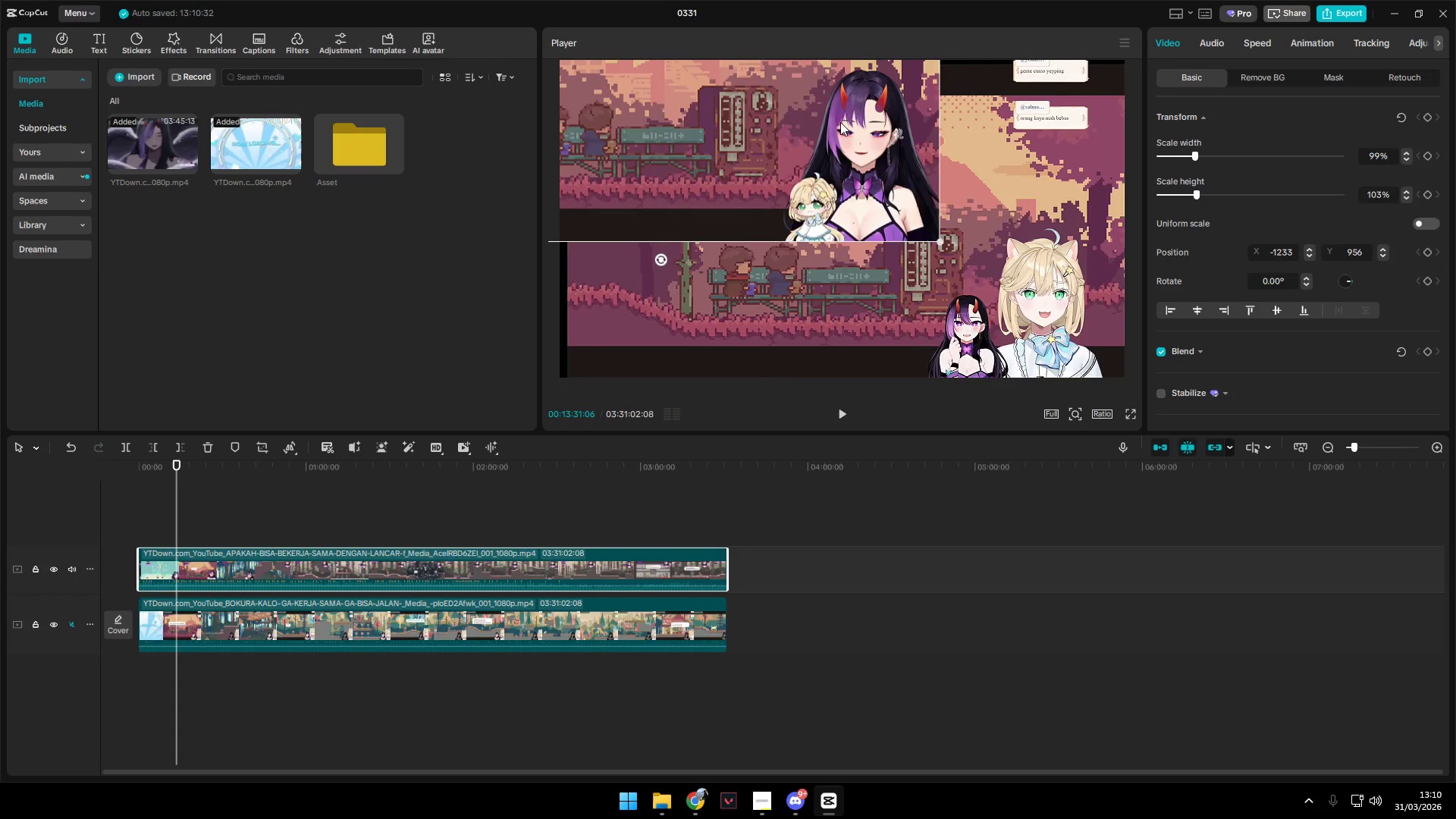 
left_click_drag(start_coordinate=[843, 132], to_coordinate=[895, 233])
 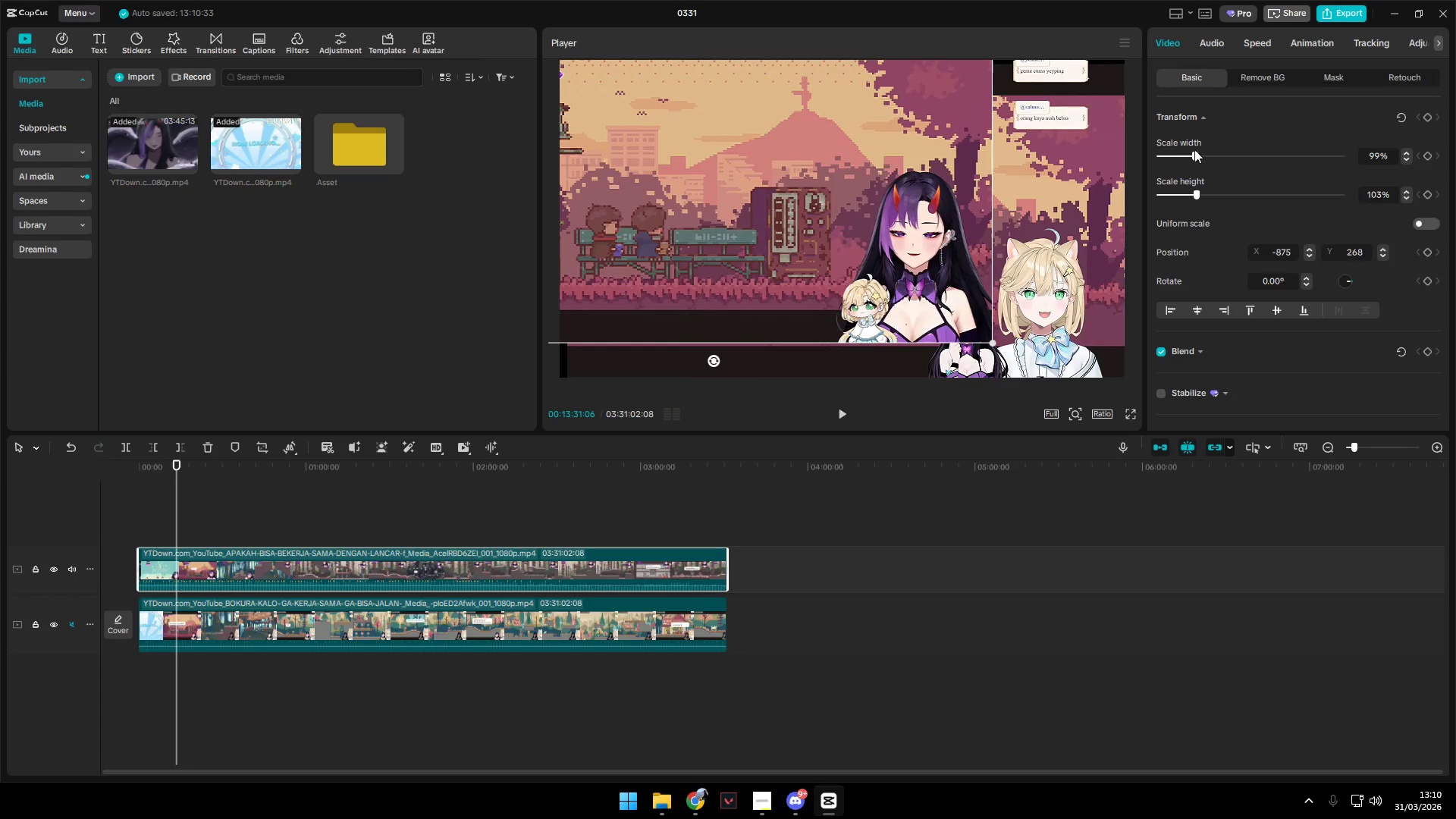 
left_click_drag(start_coordinate=[1191, 150], to_coordinate=[1291, 141])
 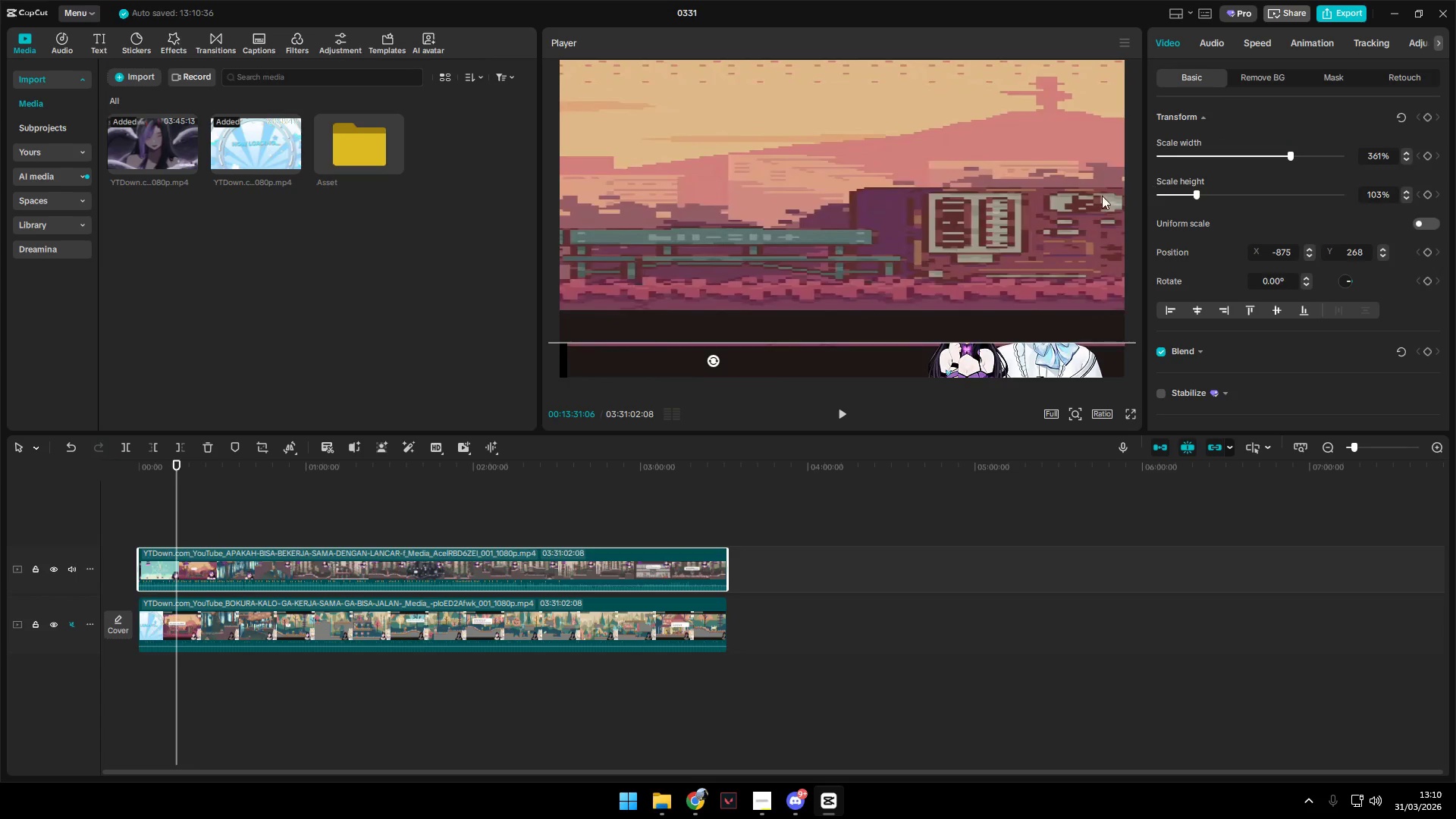 
left_click_drag(start_coordinate=[1077, 212], to_coordinate=[766, 215])
 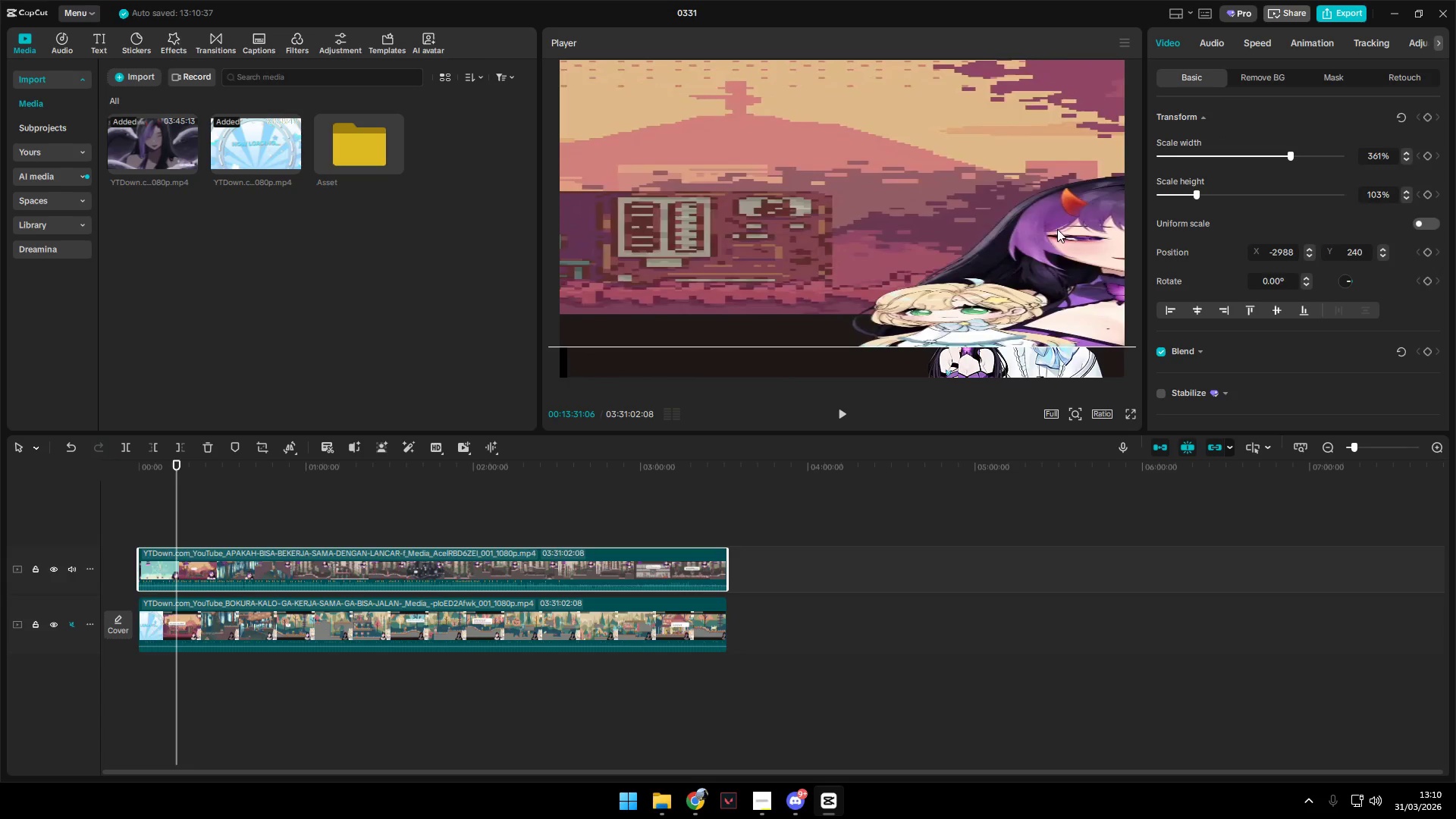 
left_click_drag(start_coordinate=[1072, 232], to_coordinate=[815, 265])
 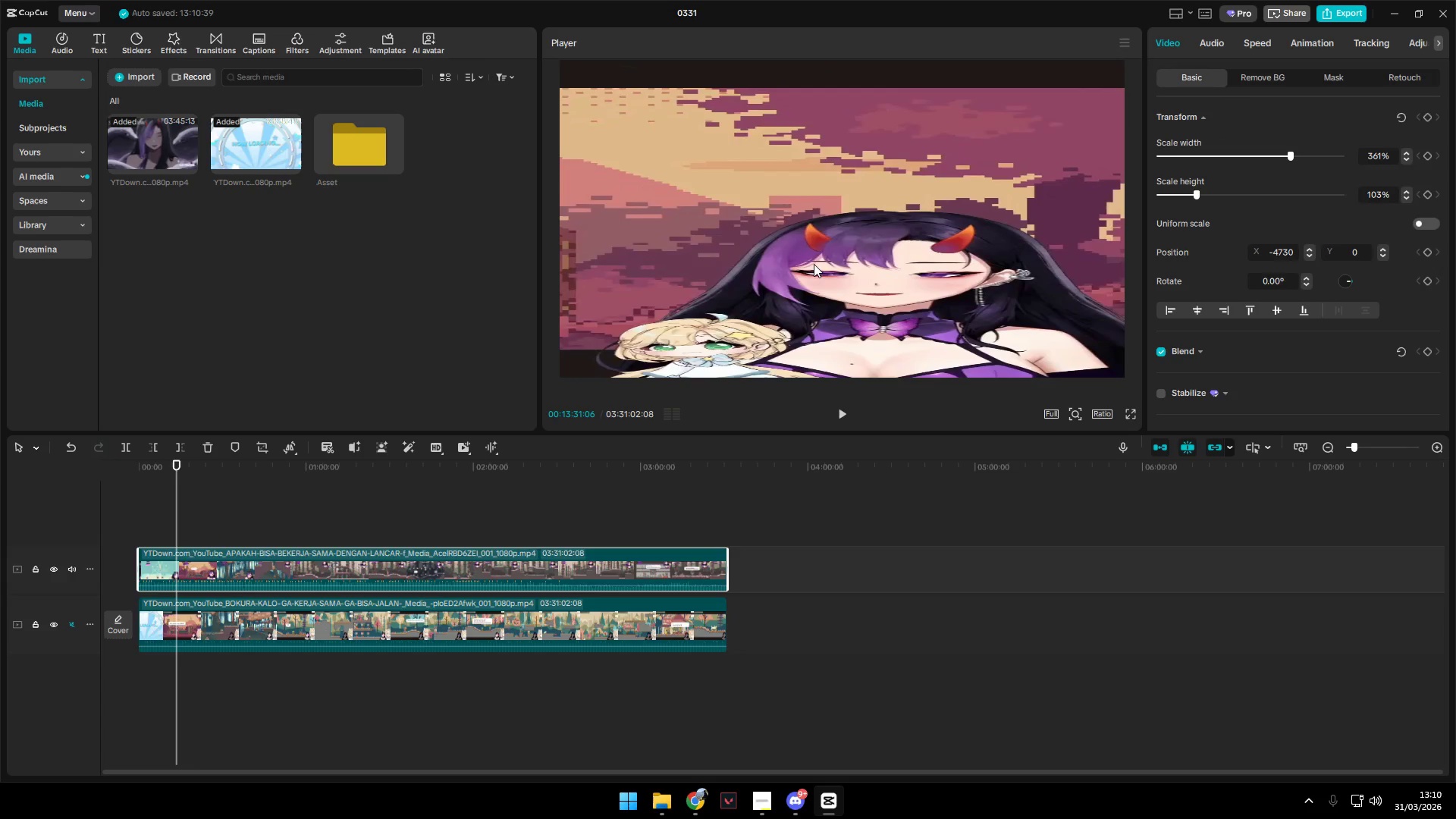 
key(Space)
 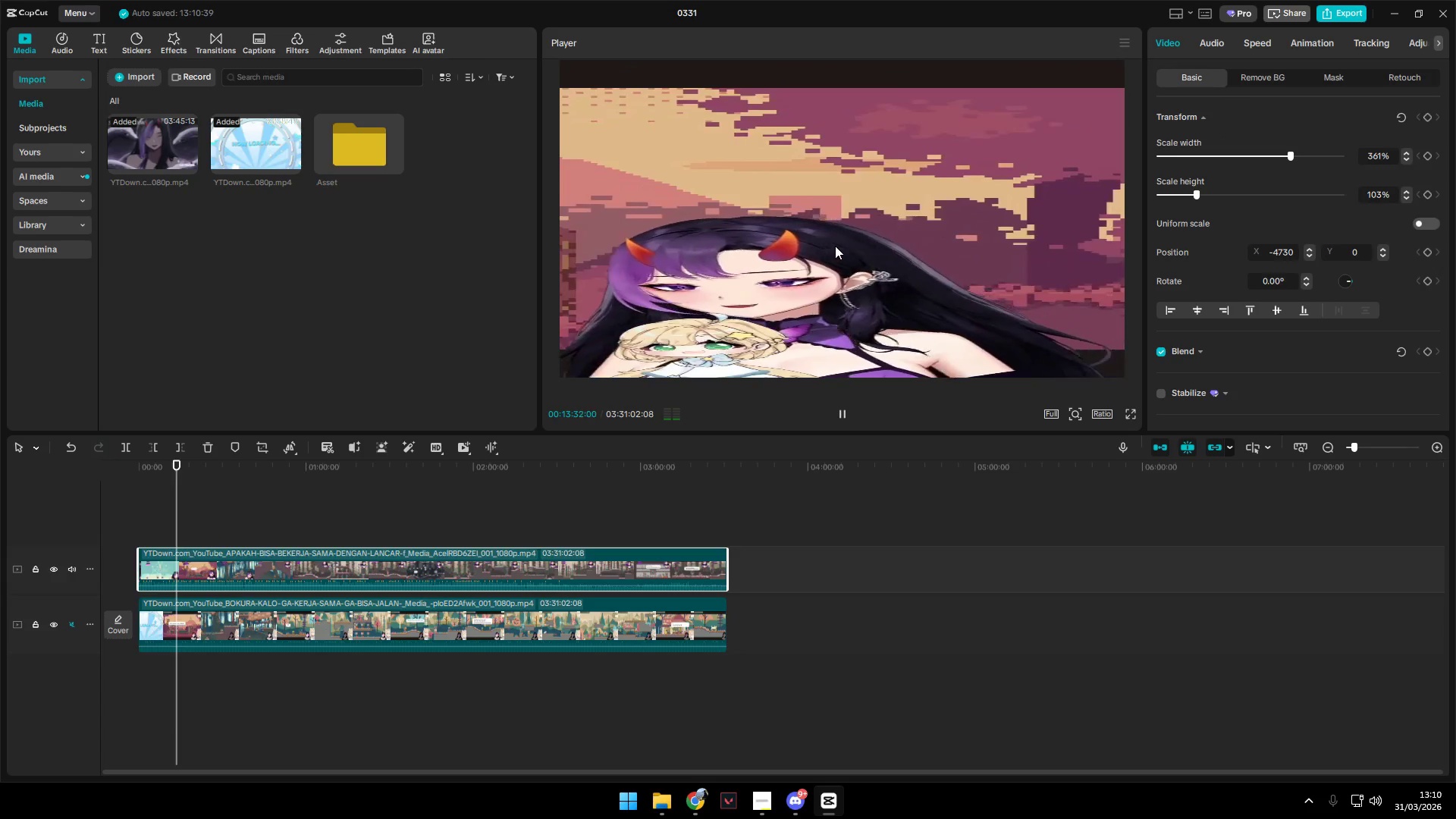 
key(Space)
 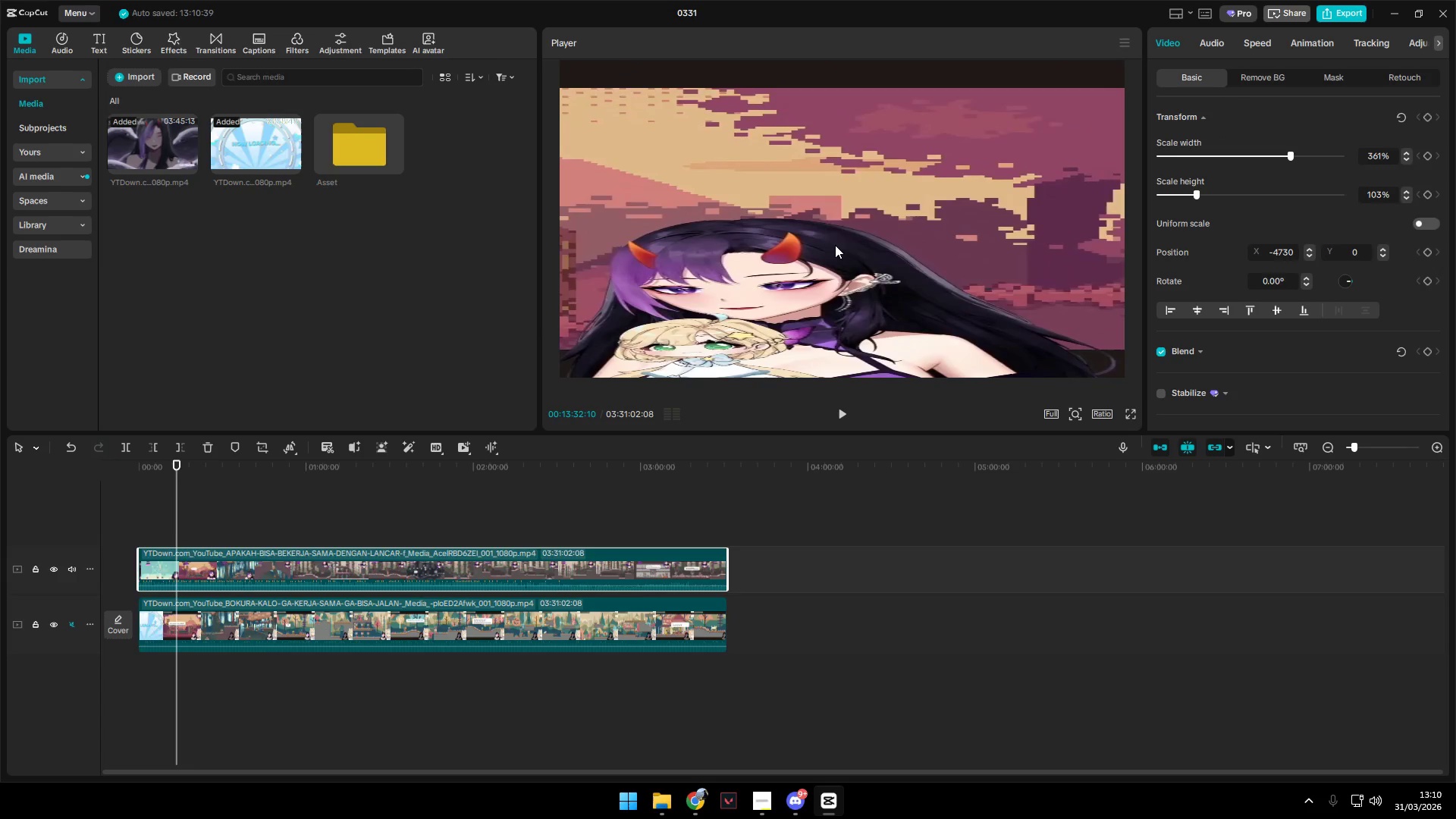 
left_click([835, 245])
 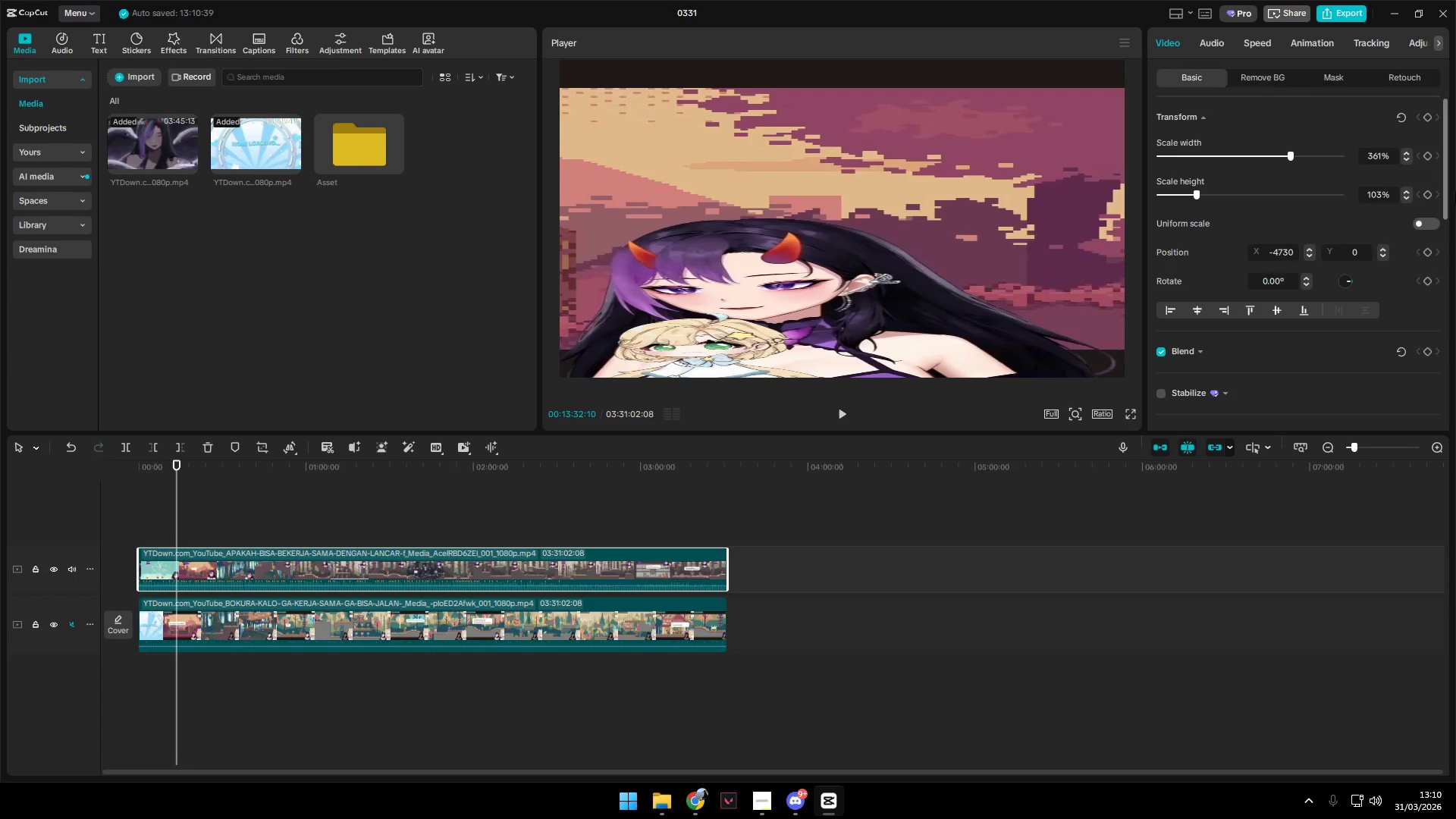 
left_click([1429, 224])
 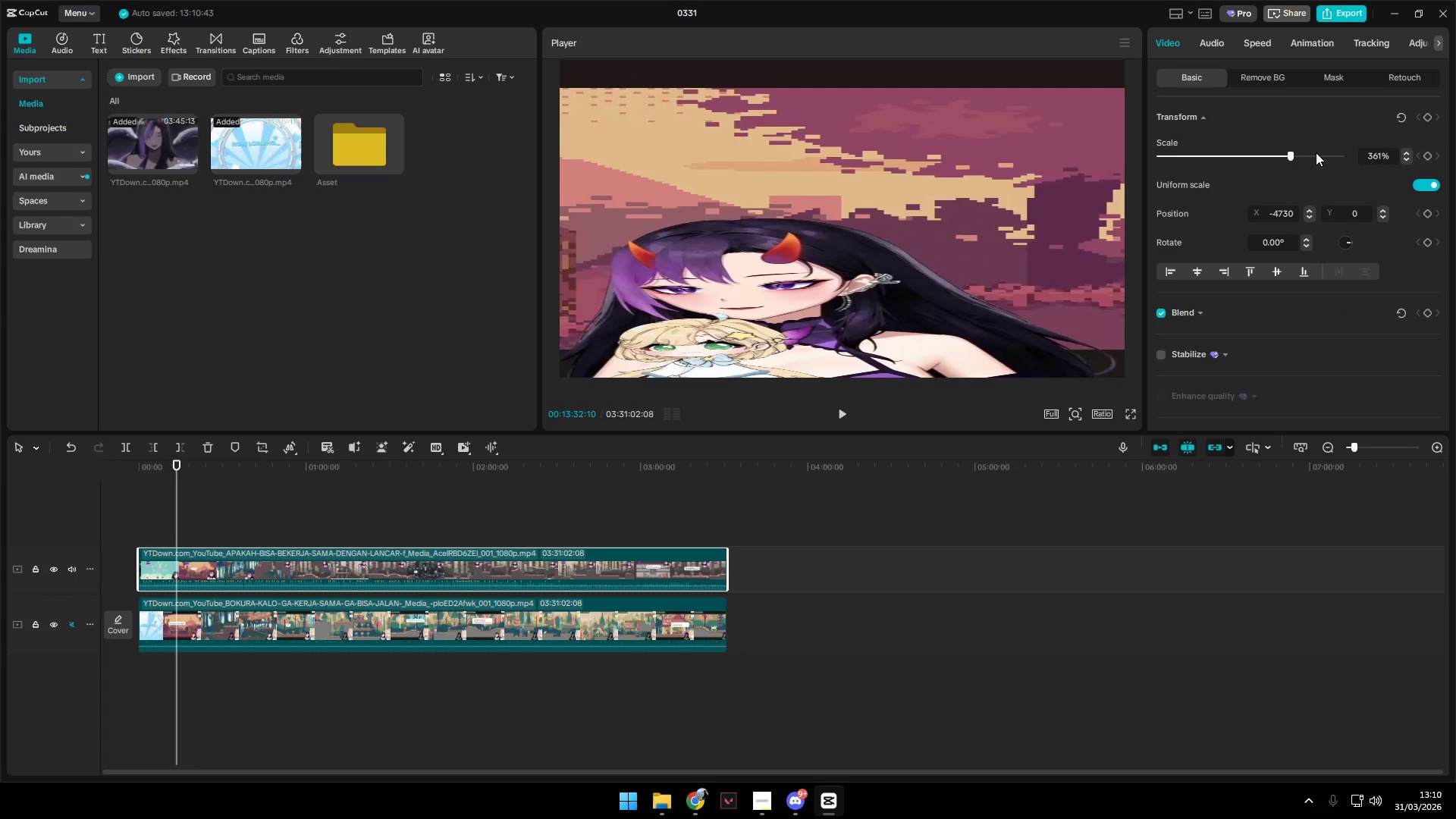 
left_click_drag(start_coordinate=[1289, 155], to_coordinate=[1238, 157])
 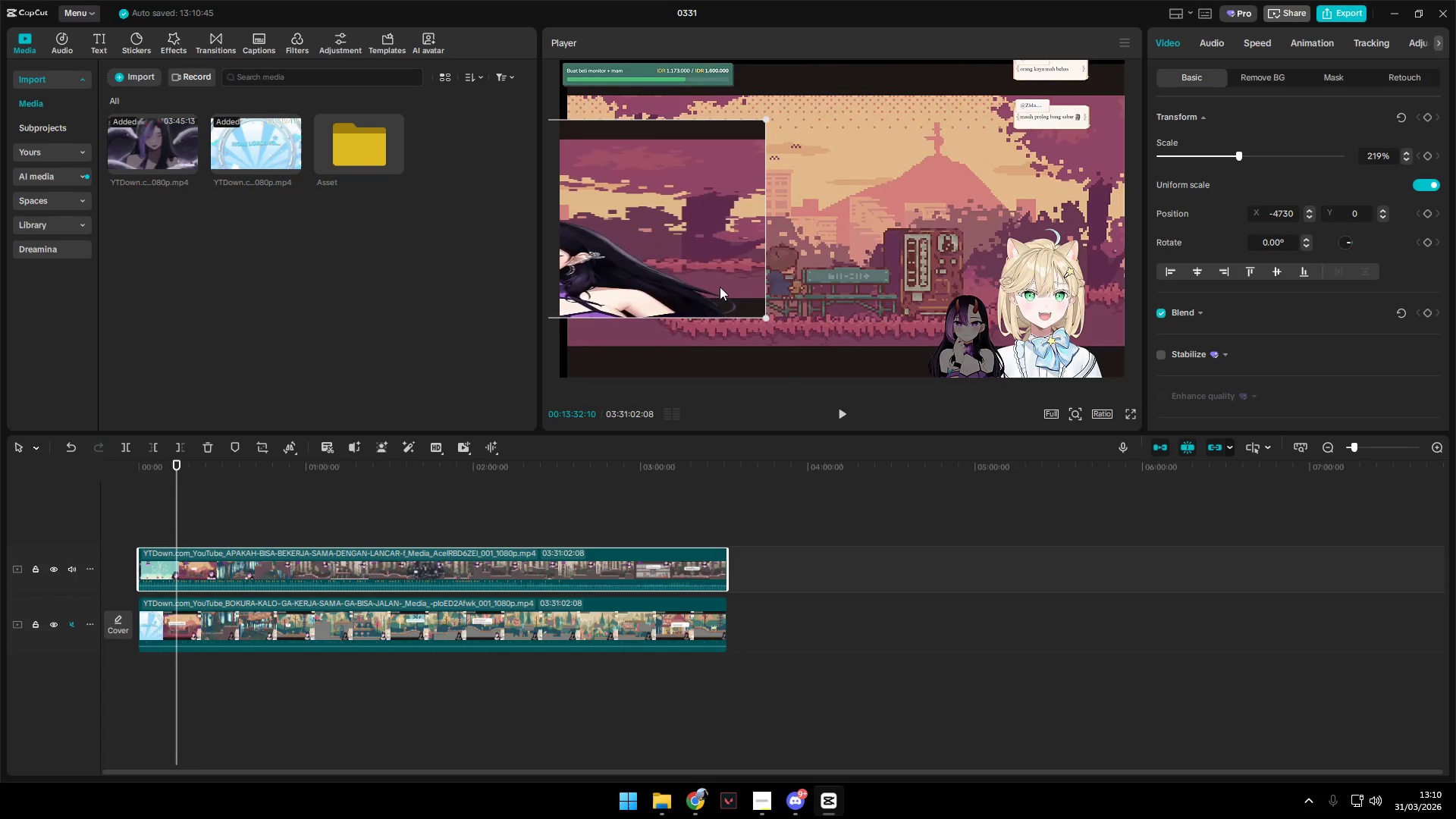 
left_click_drag(start_coordinate=[626, 286], to_coordinate=[914, 244])
 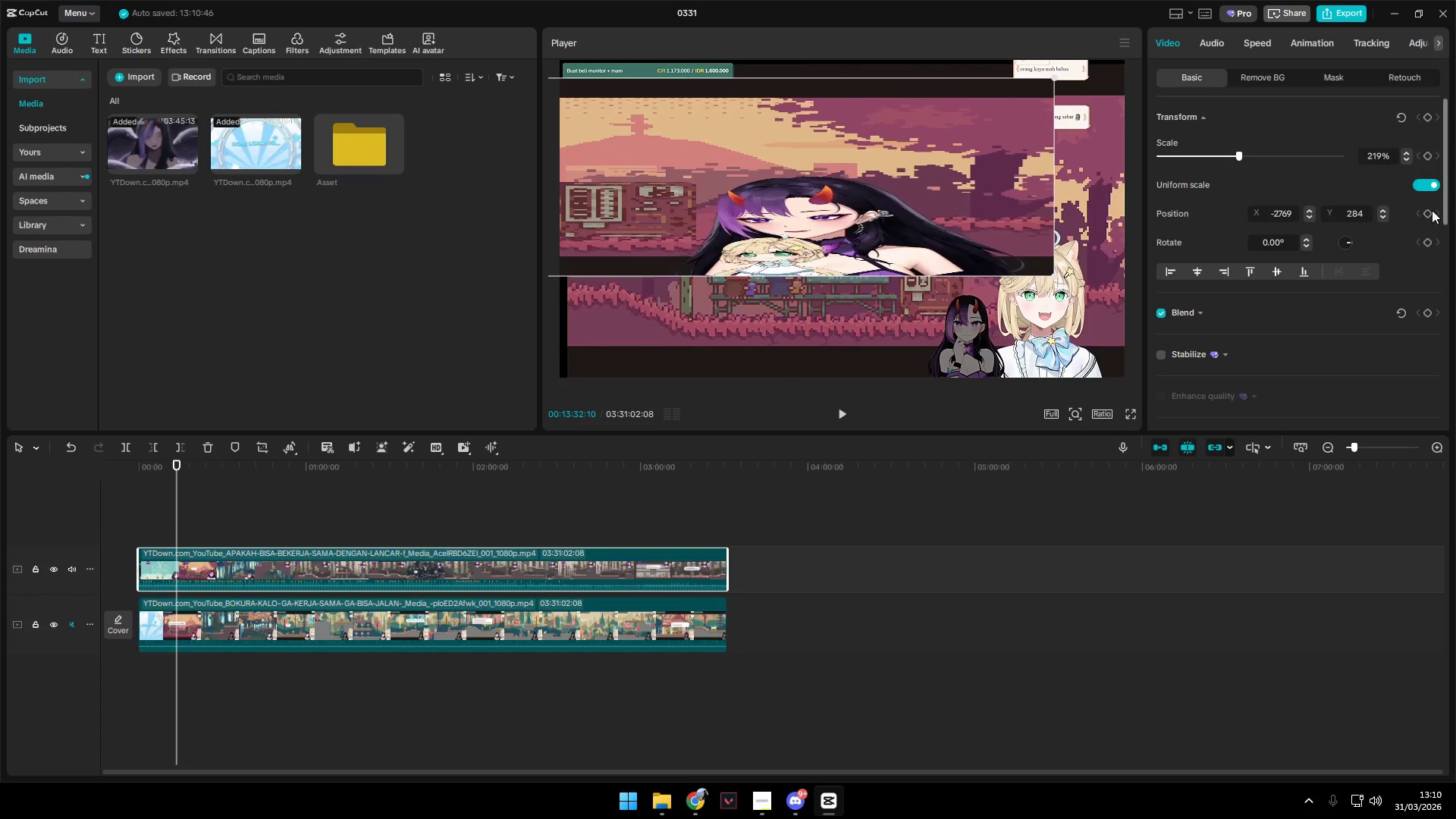 
left_click([1431, 185])
 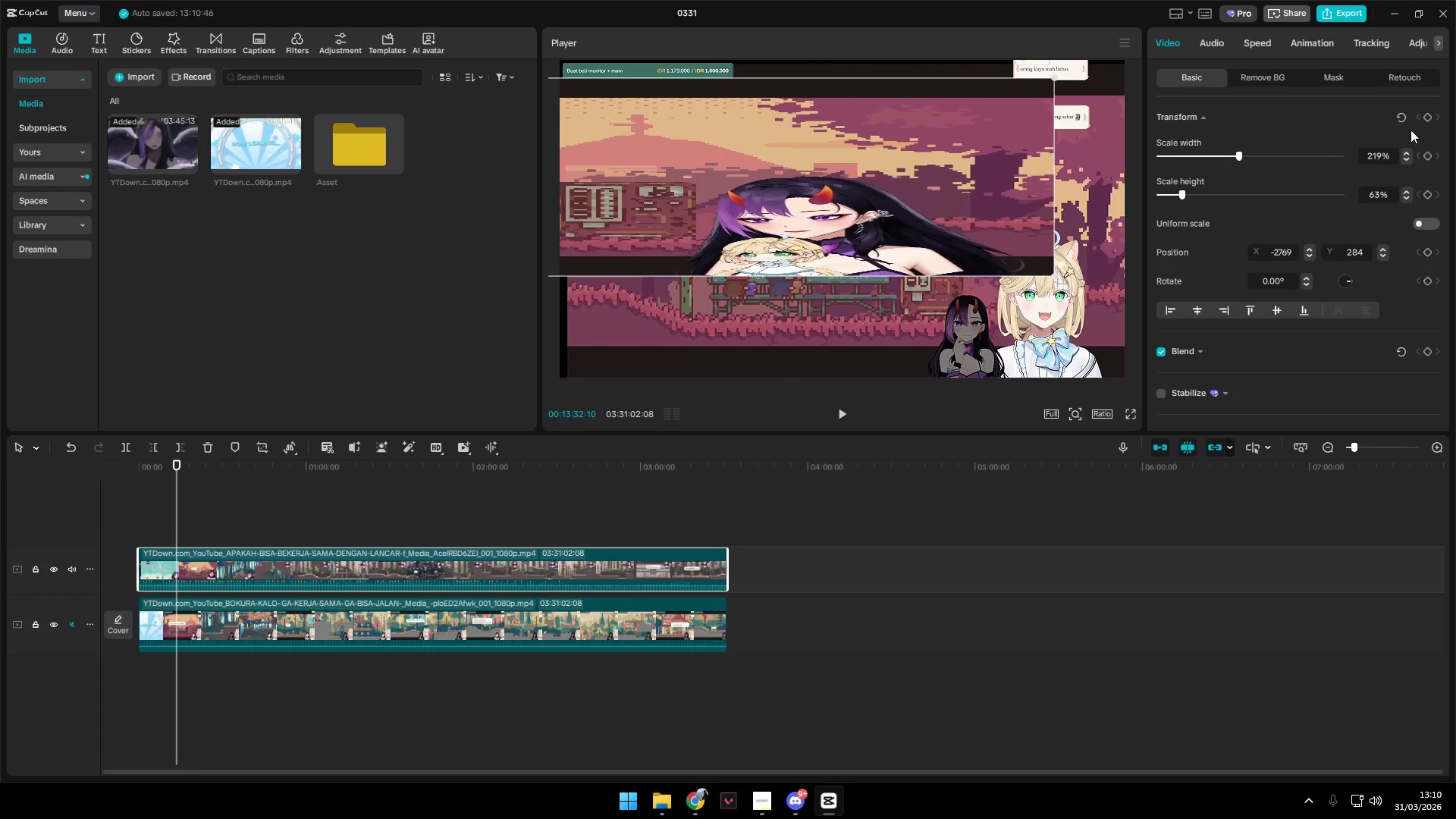 
left_click([1403, 118])
 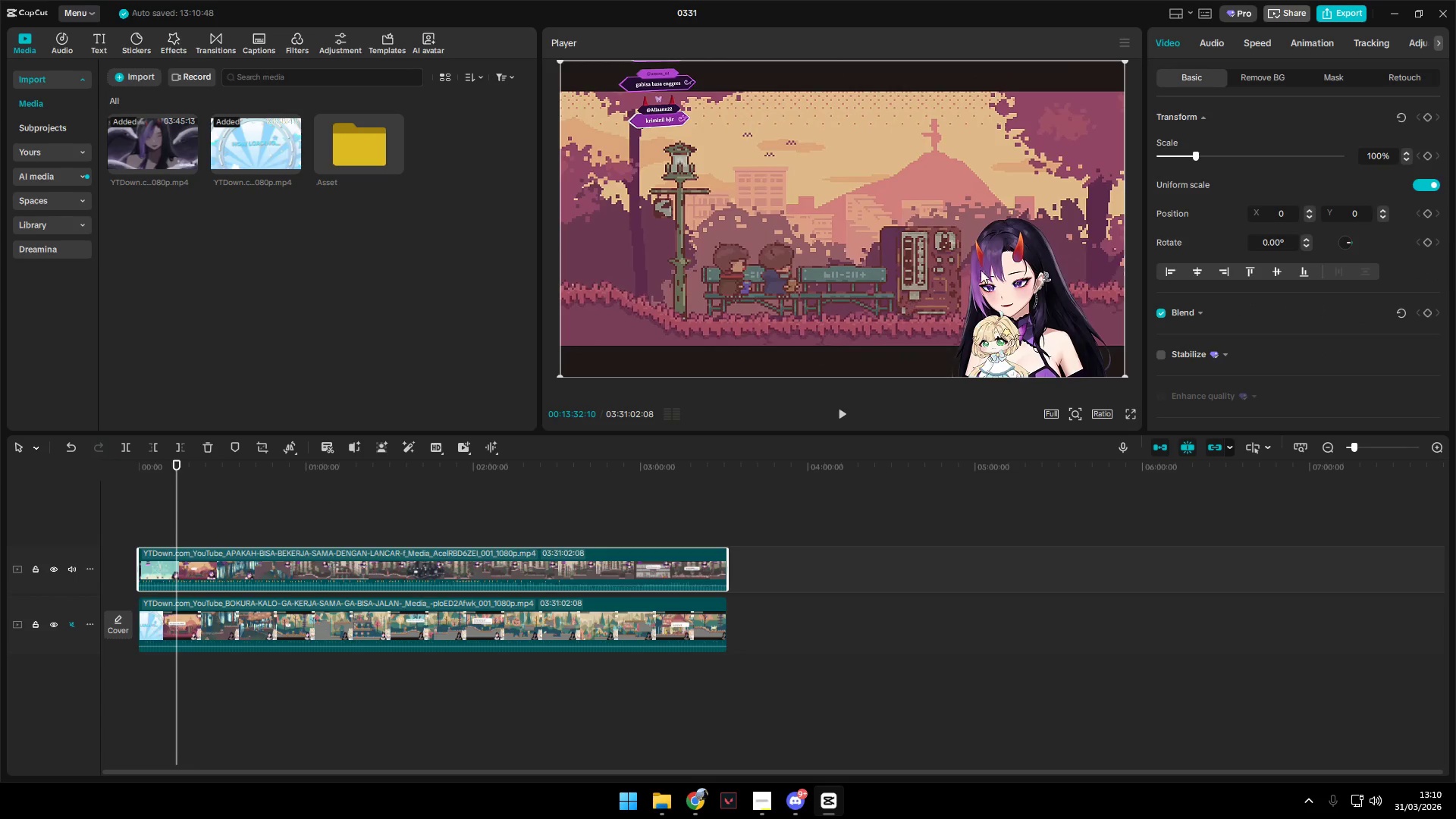 
left_click_drag(start_coordinate=[1125, 58], to_coordinate=[1119, 58])
 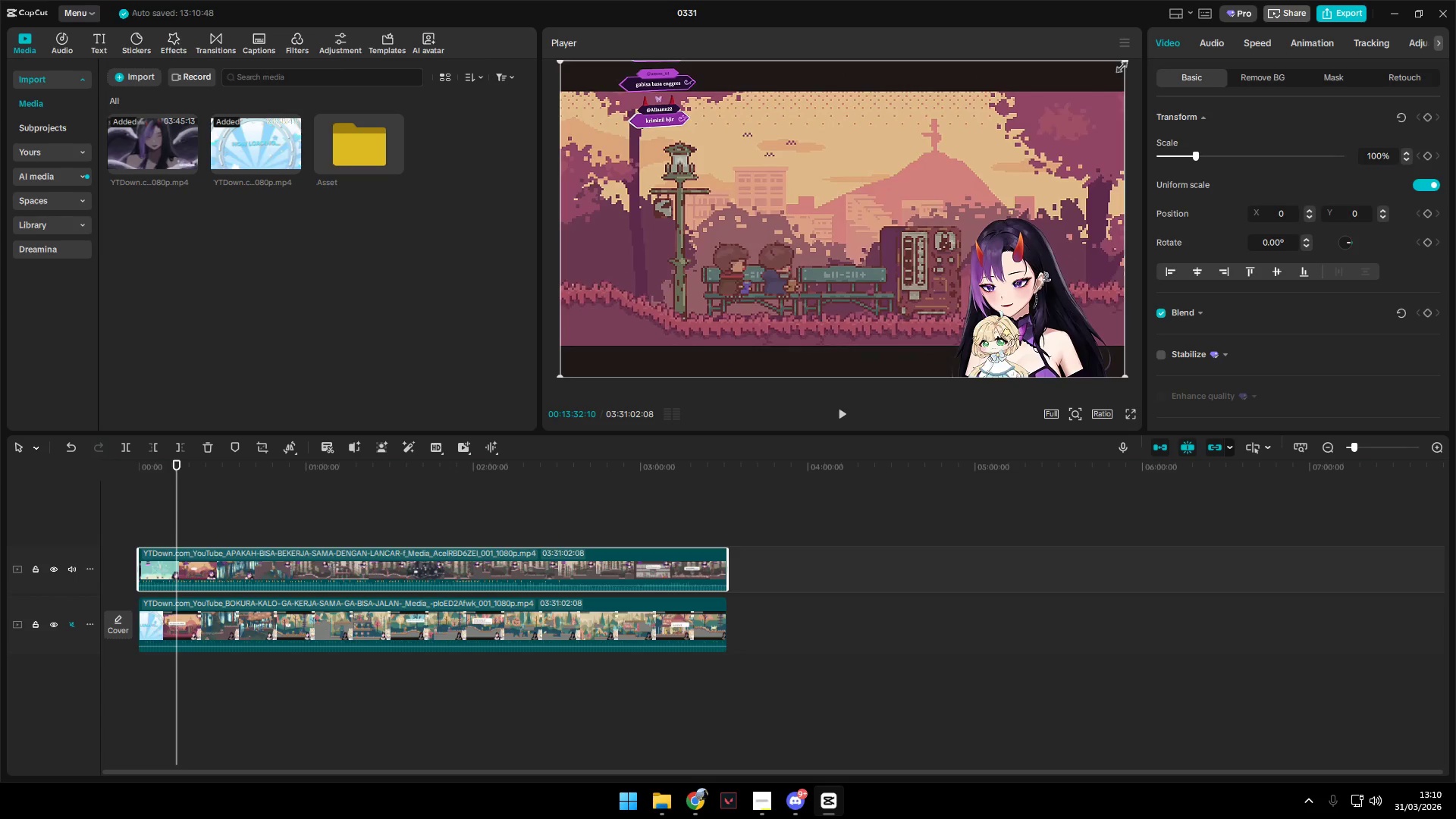 
left_click_drag(start_coordinate=[1119, 64], to_coordinate=[925, 155])
 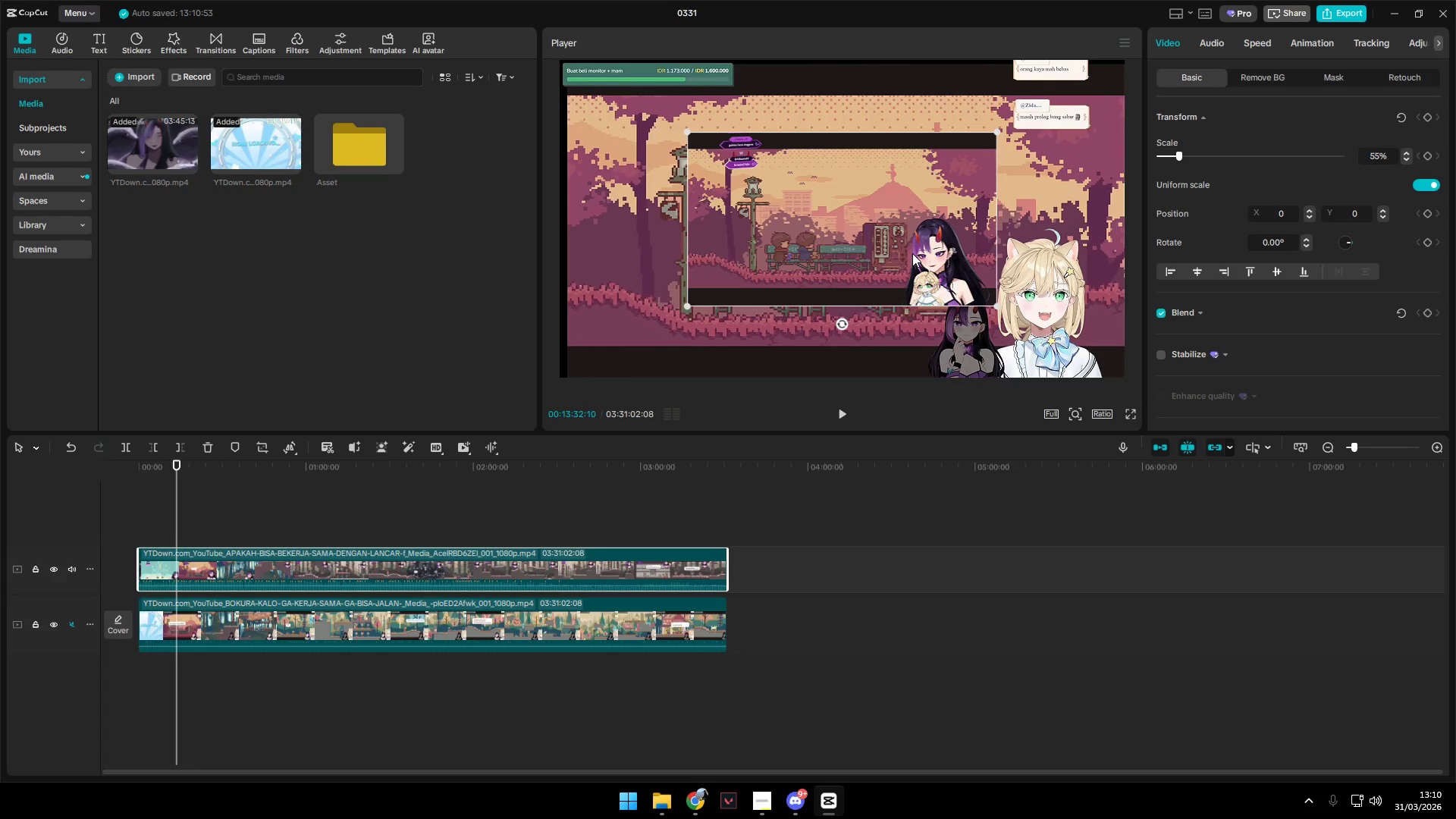 
left_click_drag(start_coordinate=[912, 253], to_coordinate=[789, 334])
 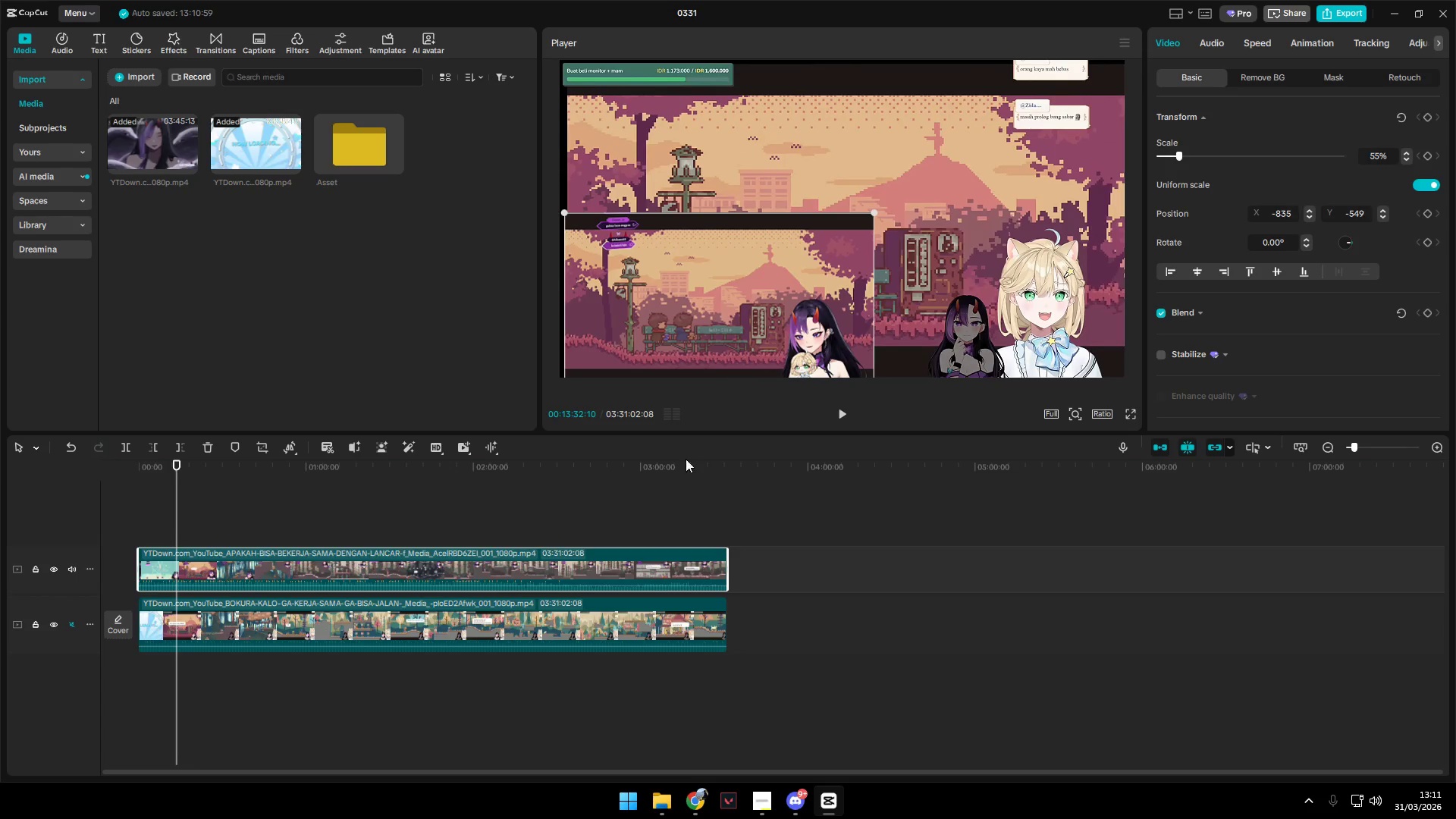 
key(Backspace)
 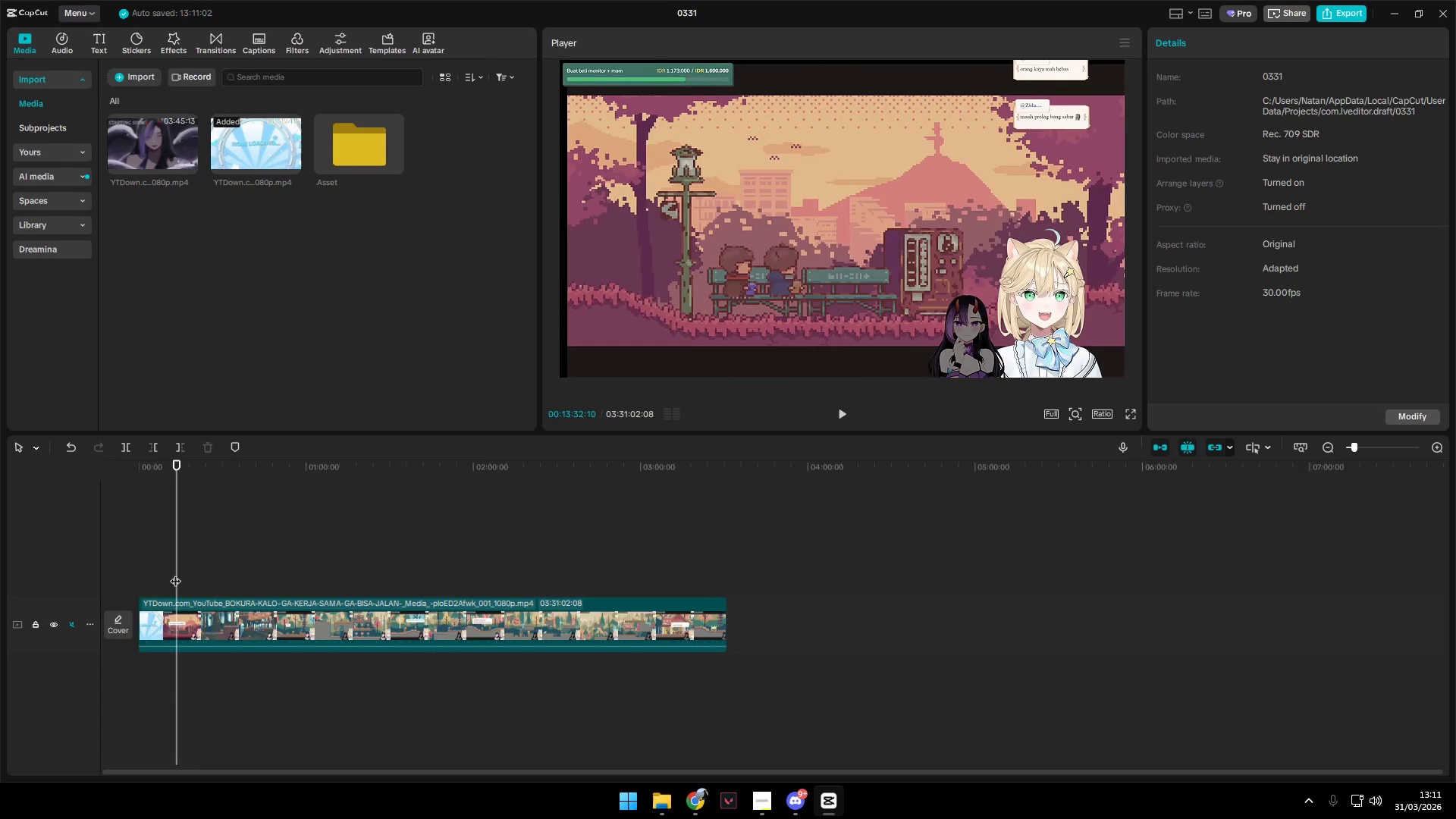 
left_click([168, 571])
 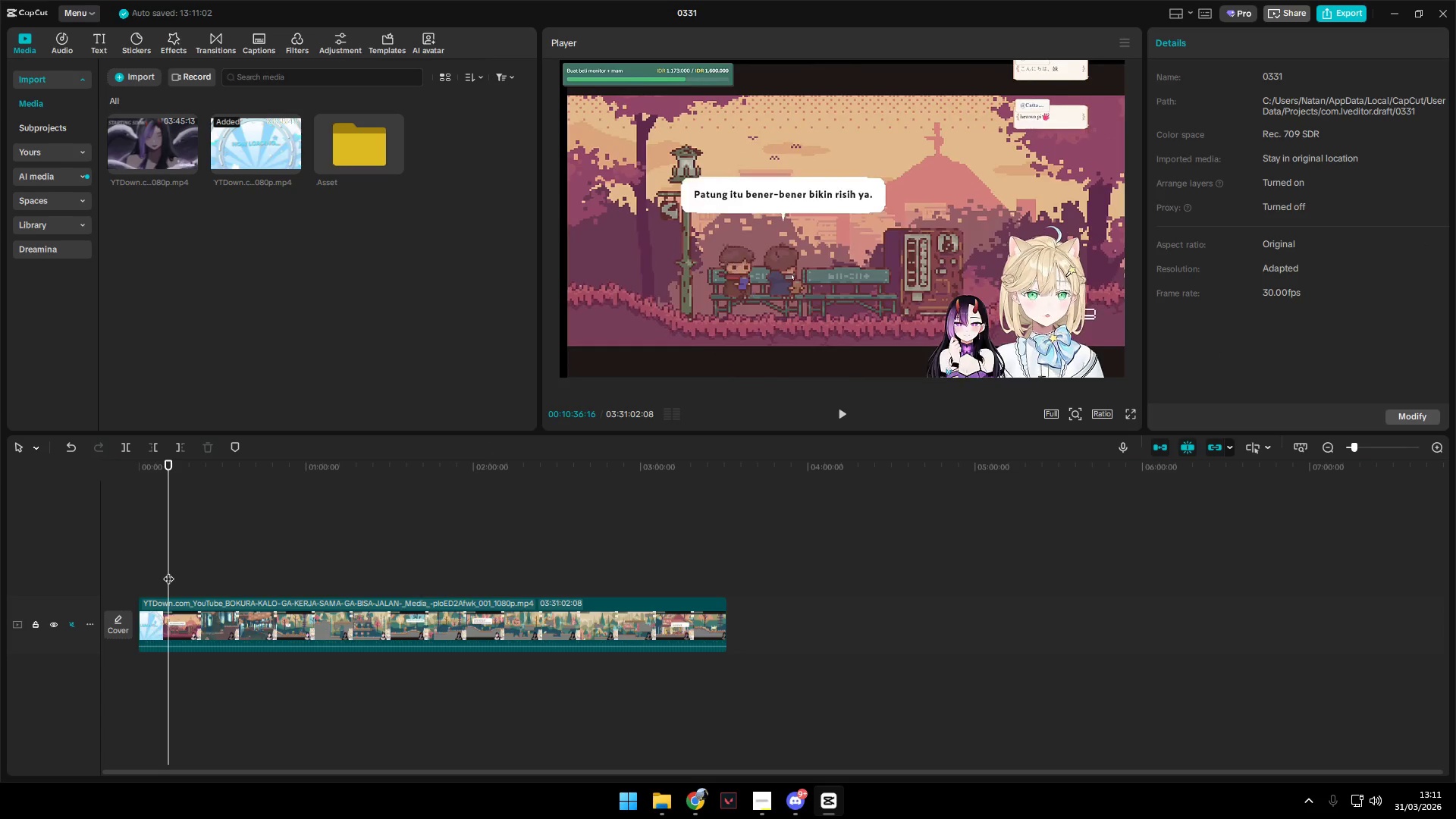 
key(Control+Z)
 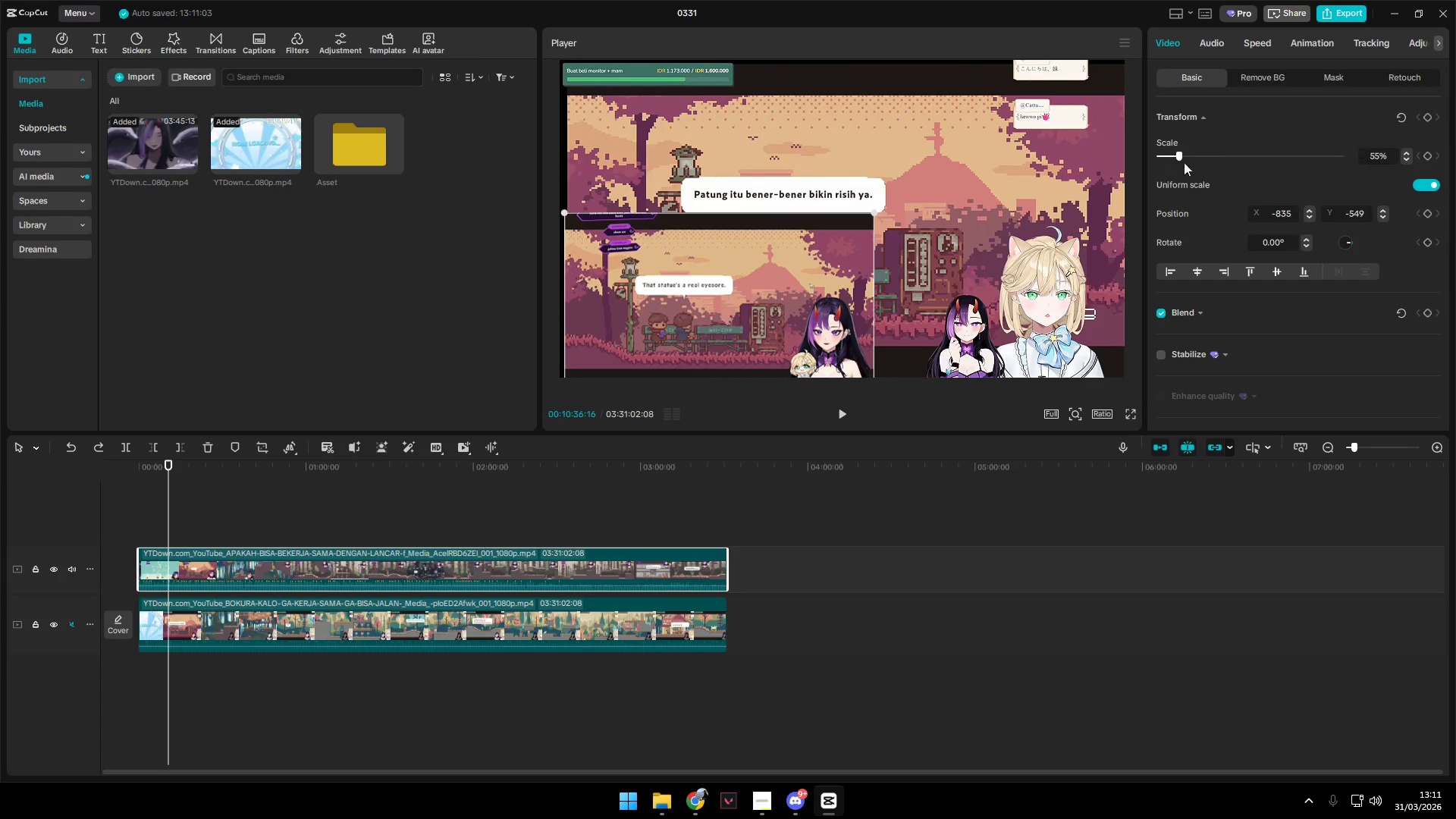 
left_click_drag(start_coordinate=[1181, 152], to_coordinate=[1166, 153])
 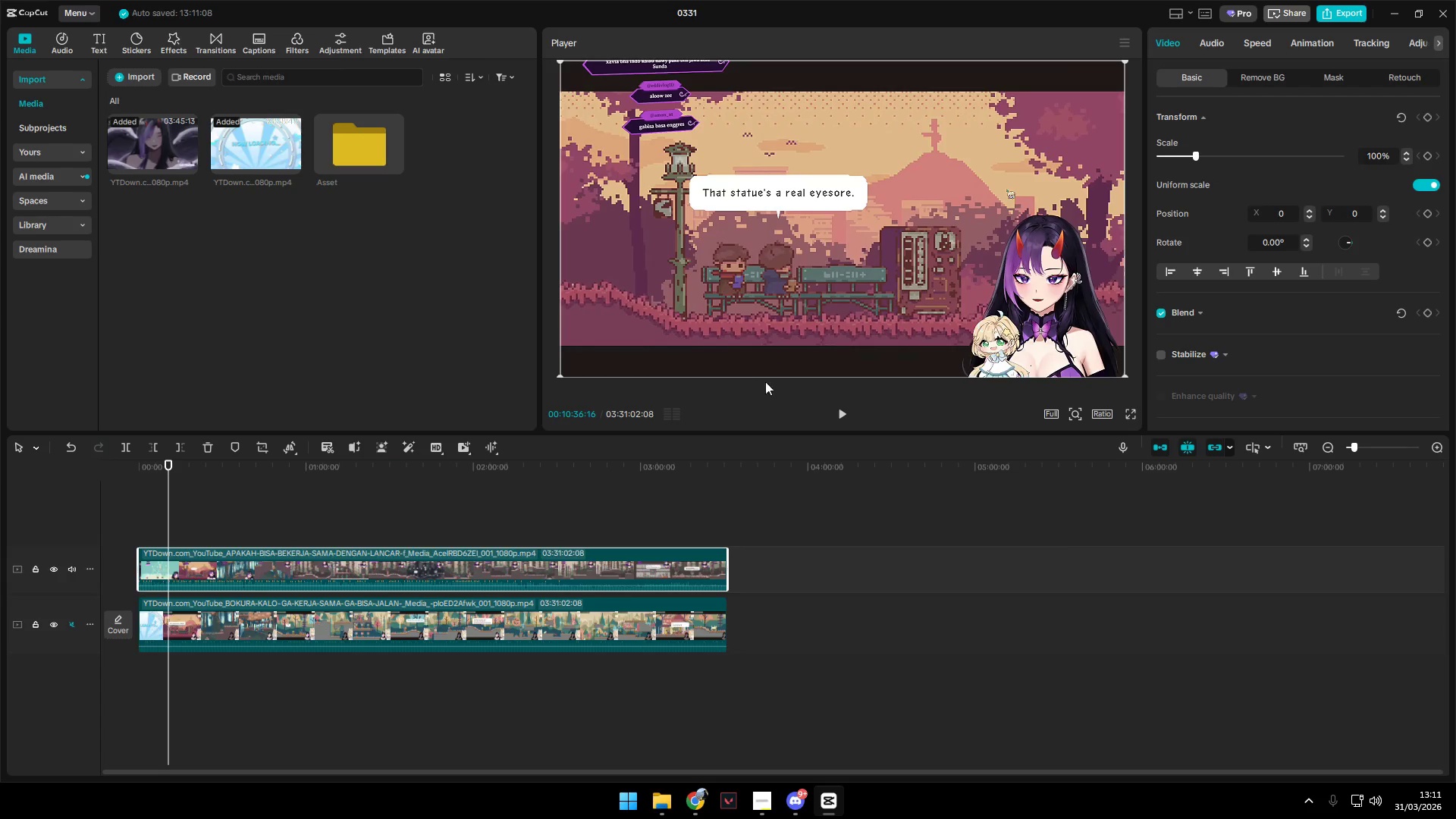 
key(Space)
 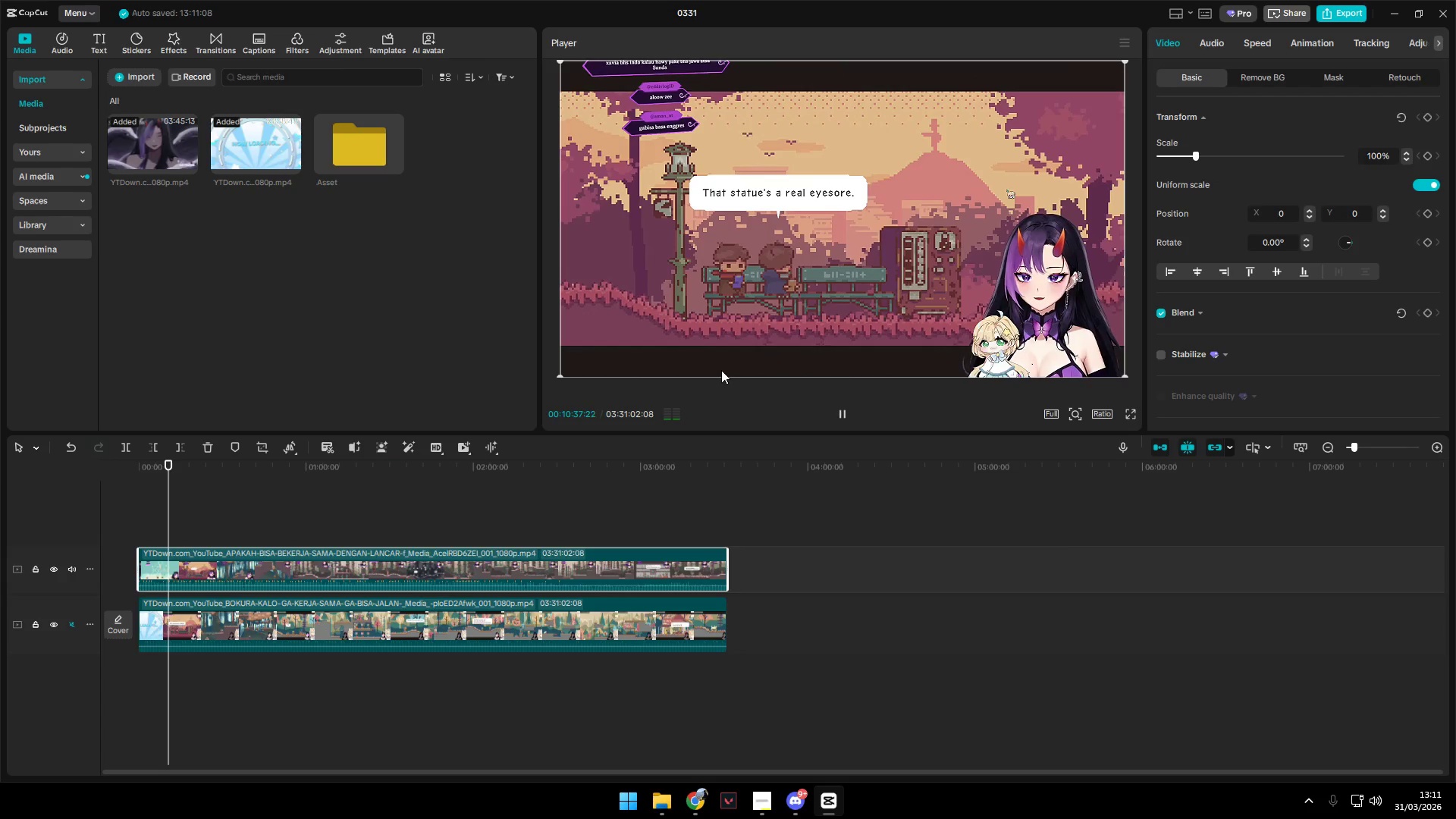 
key(Space)
 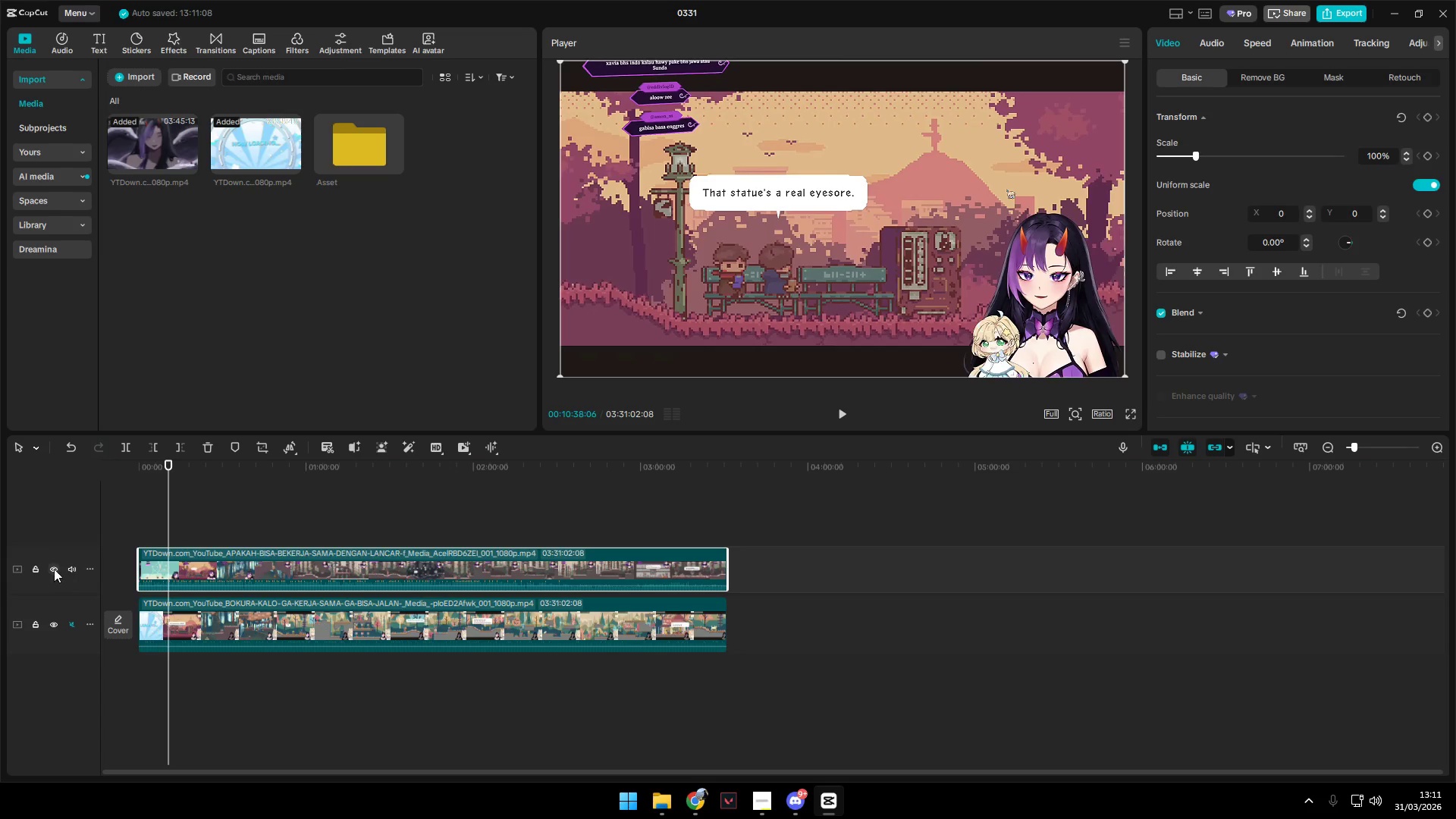 
key(Space)
 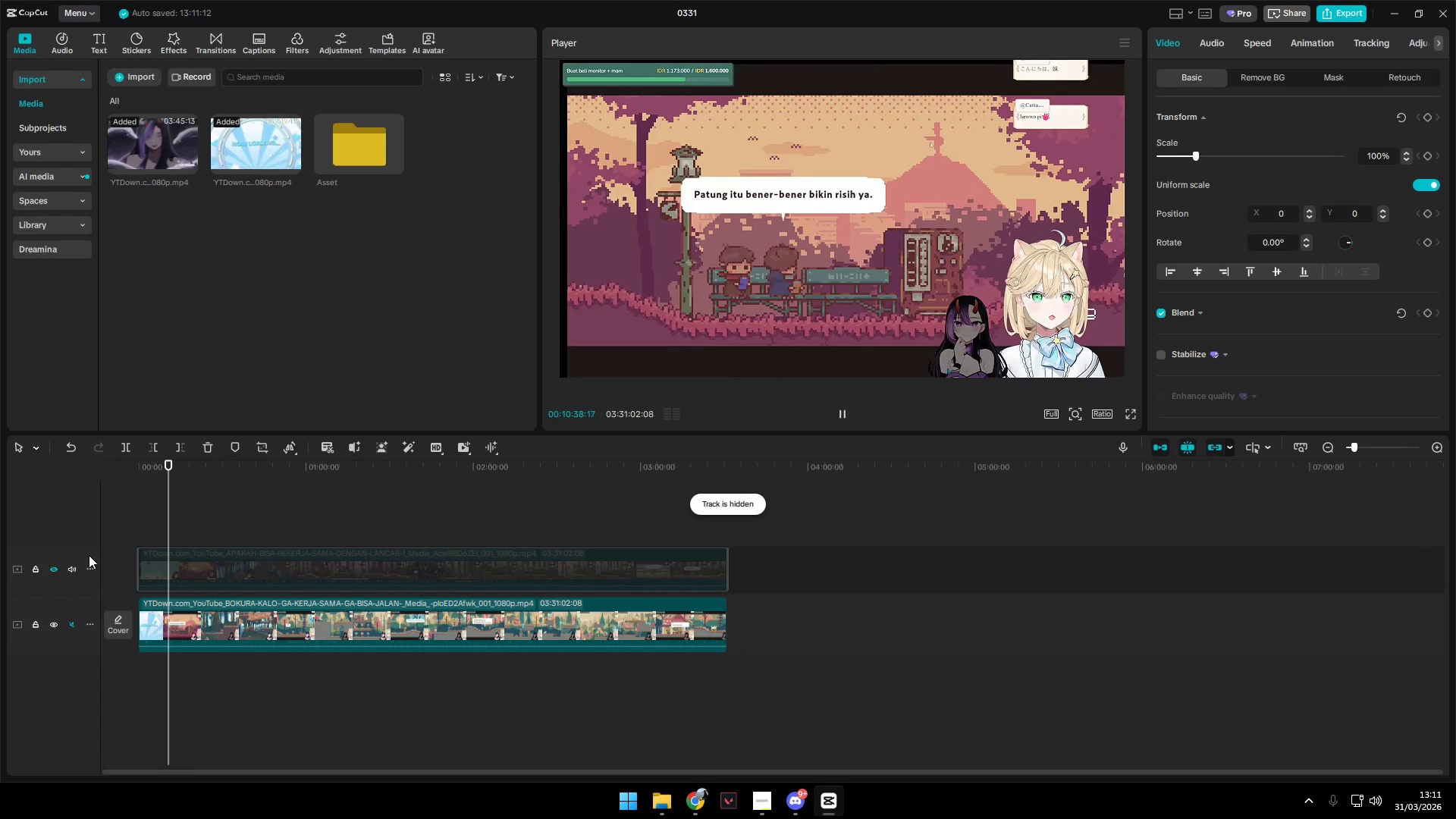 
key(Space)
 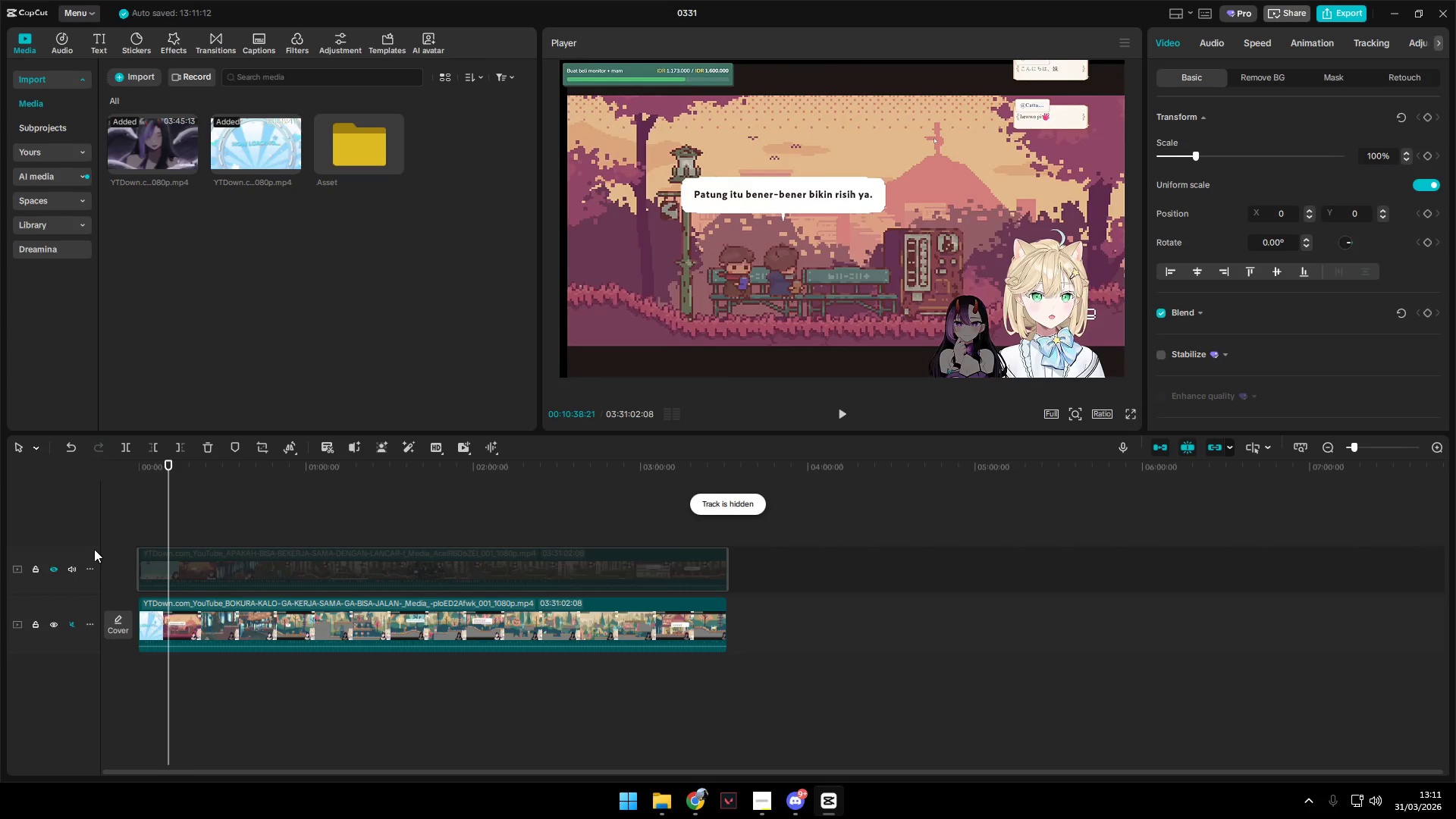 
key(Space)
 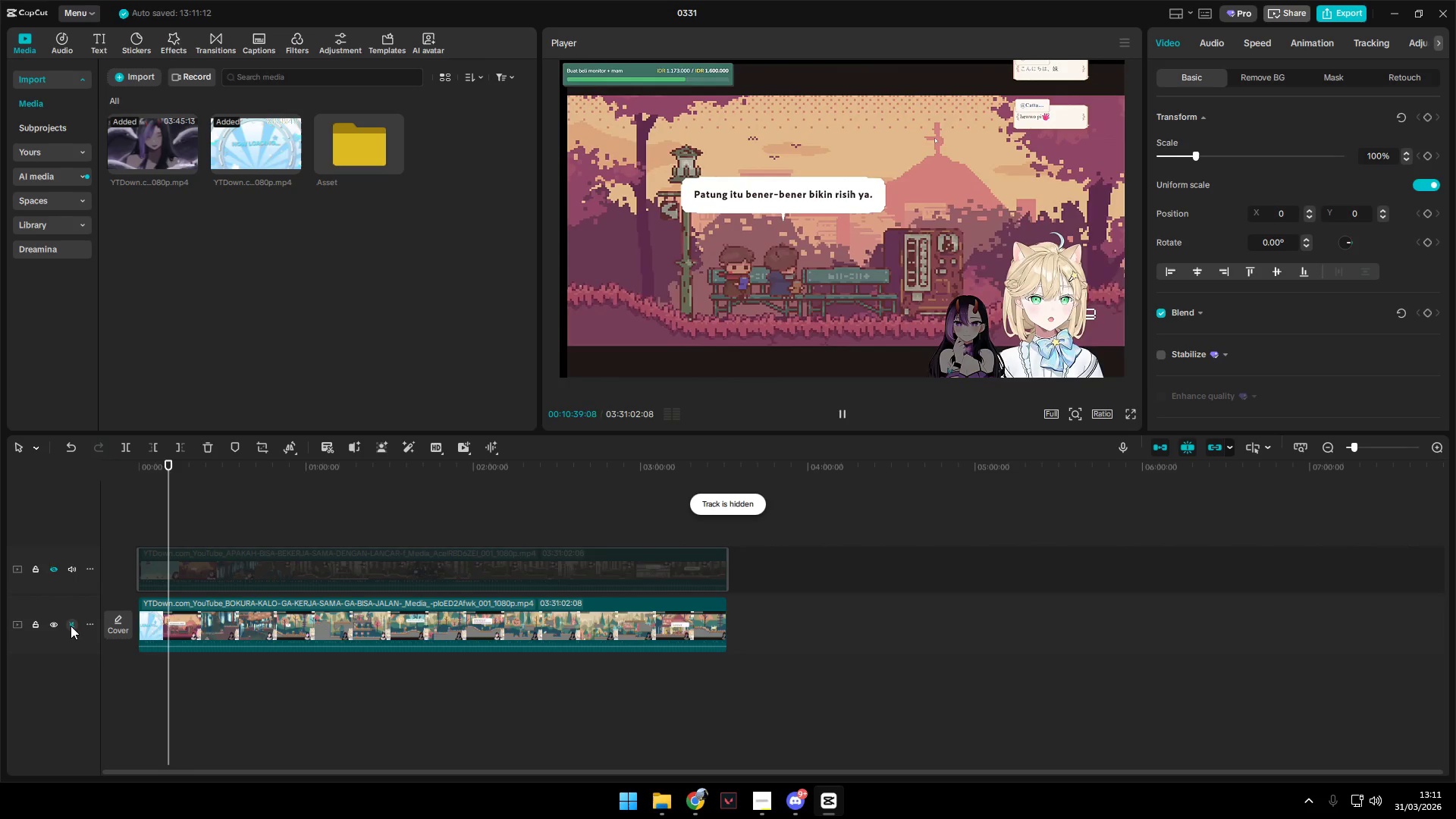 
left_click([71, 626])
 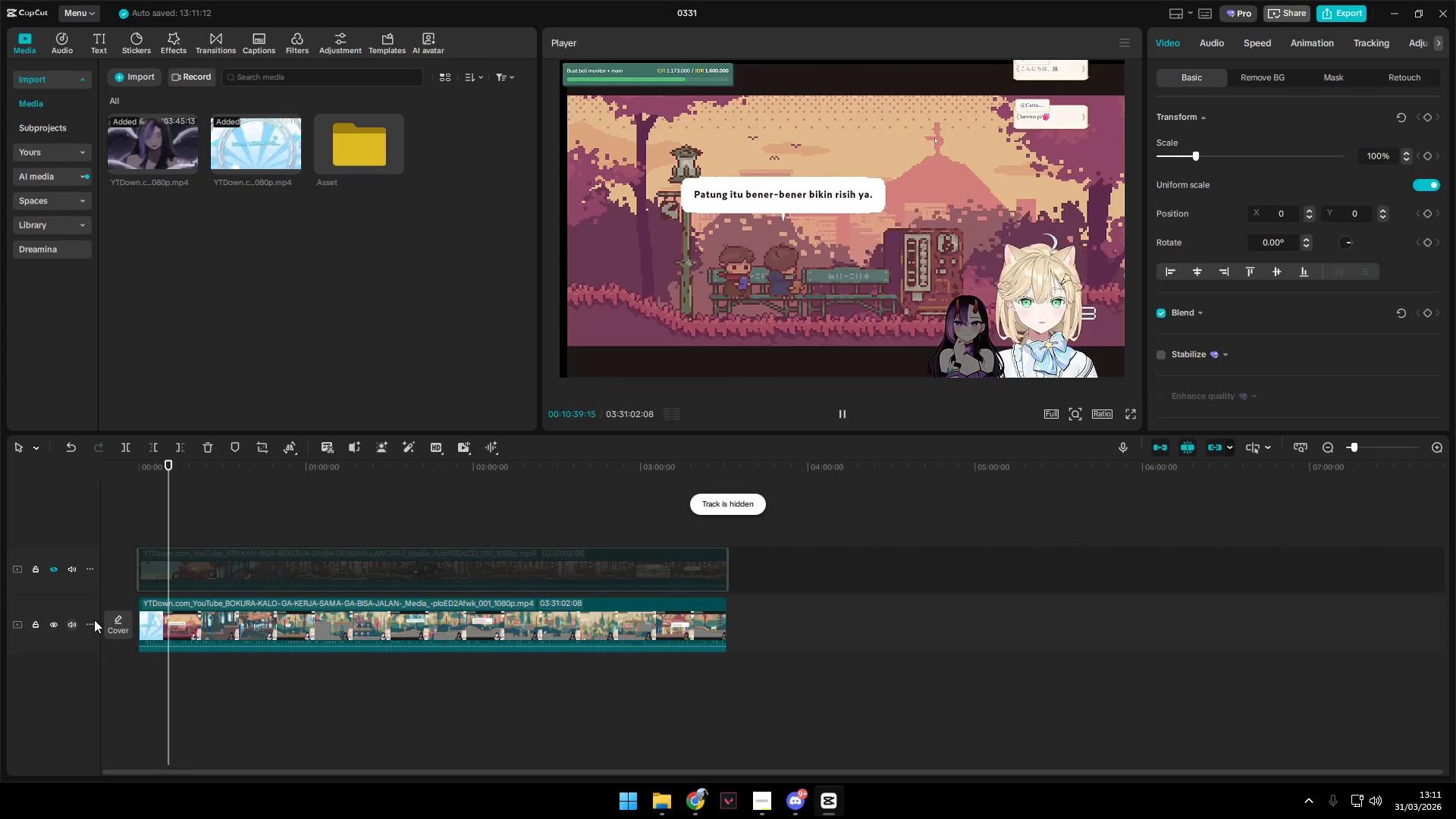 
key(Space)
 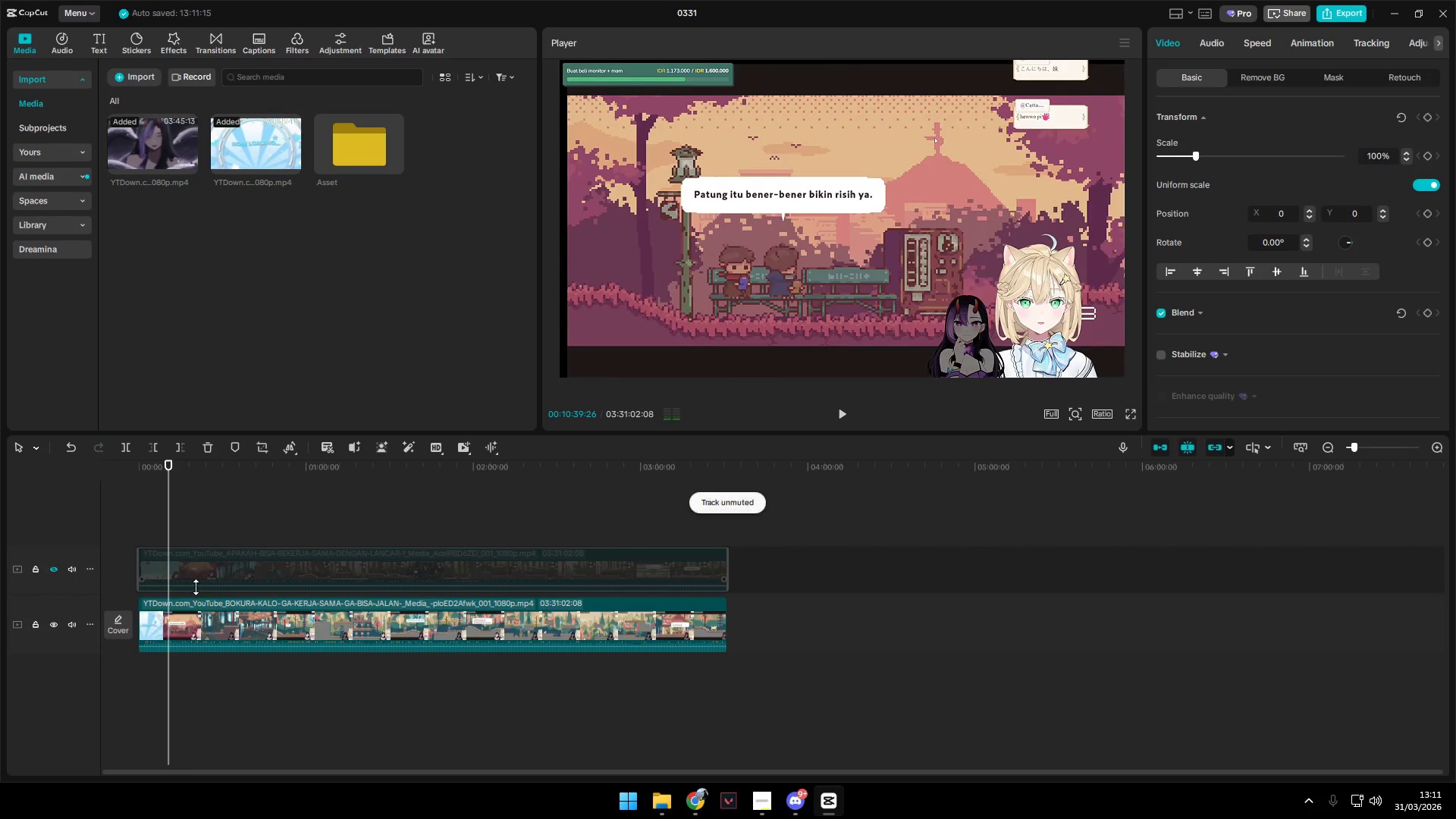 
key(Space)
 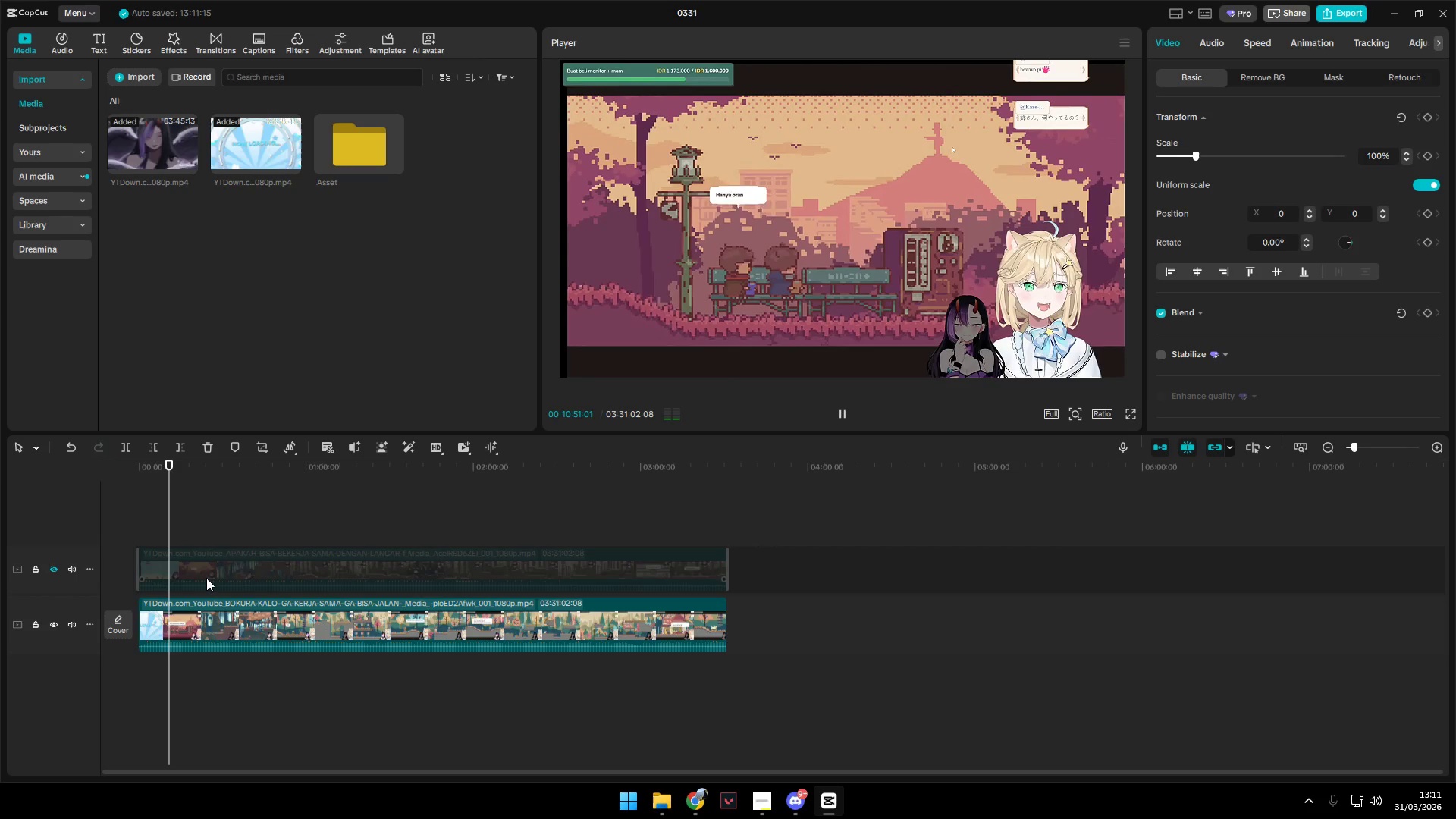 
wait(16.47)
 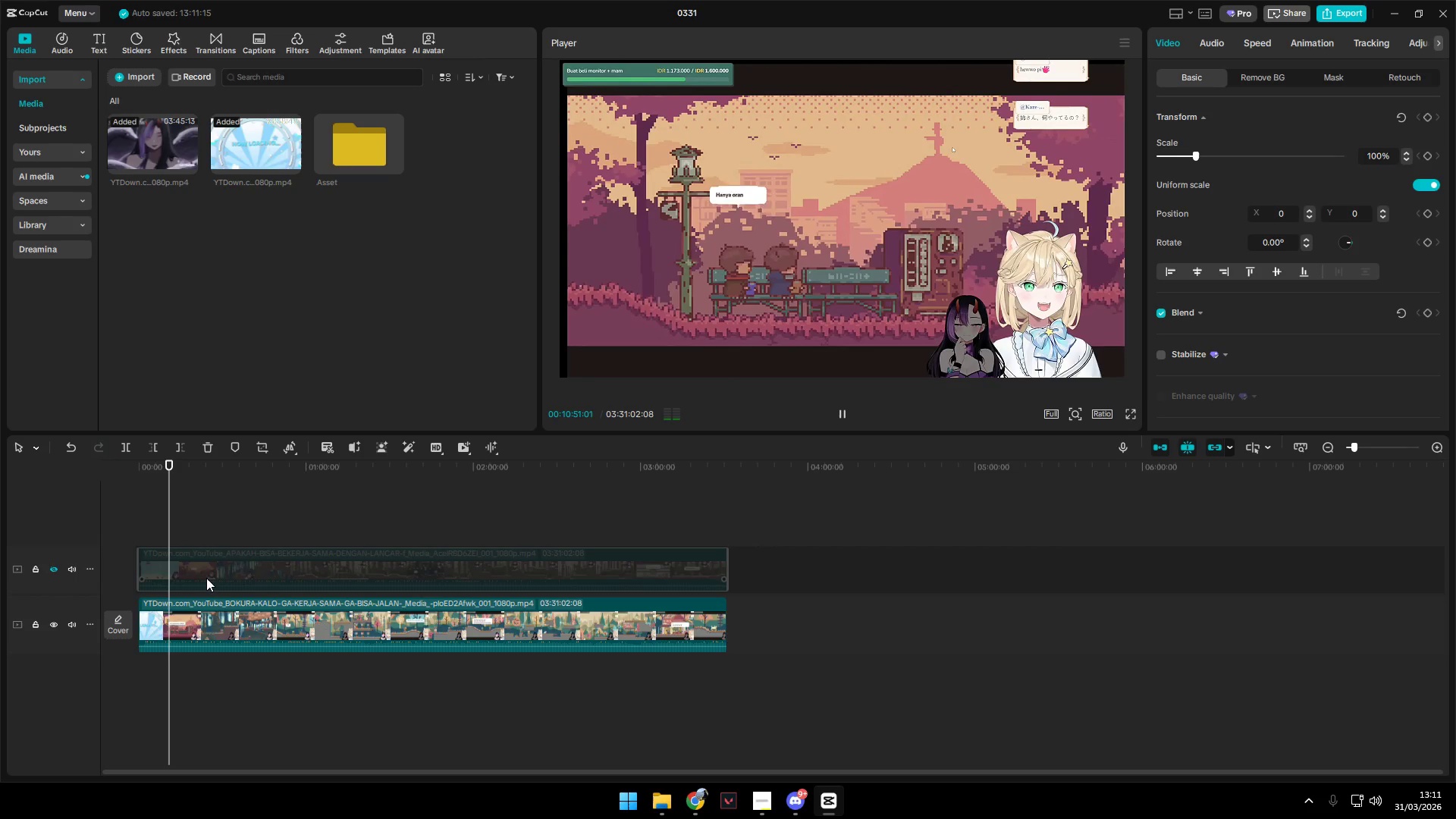 
left_click([49, 570])
 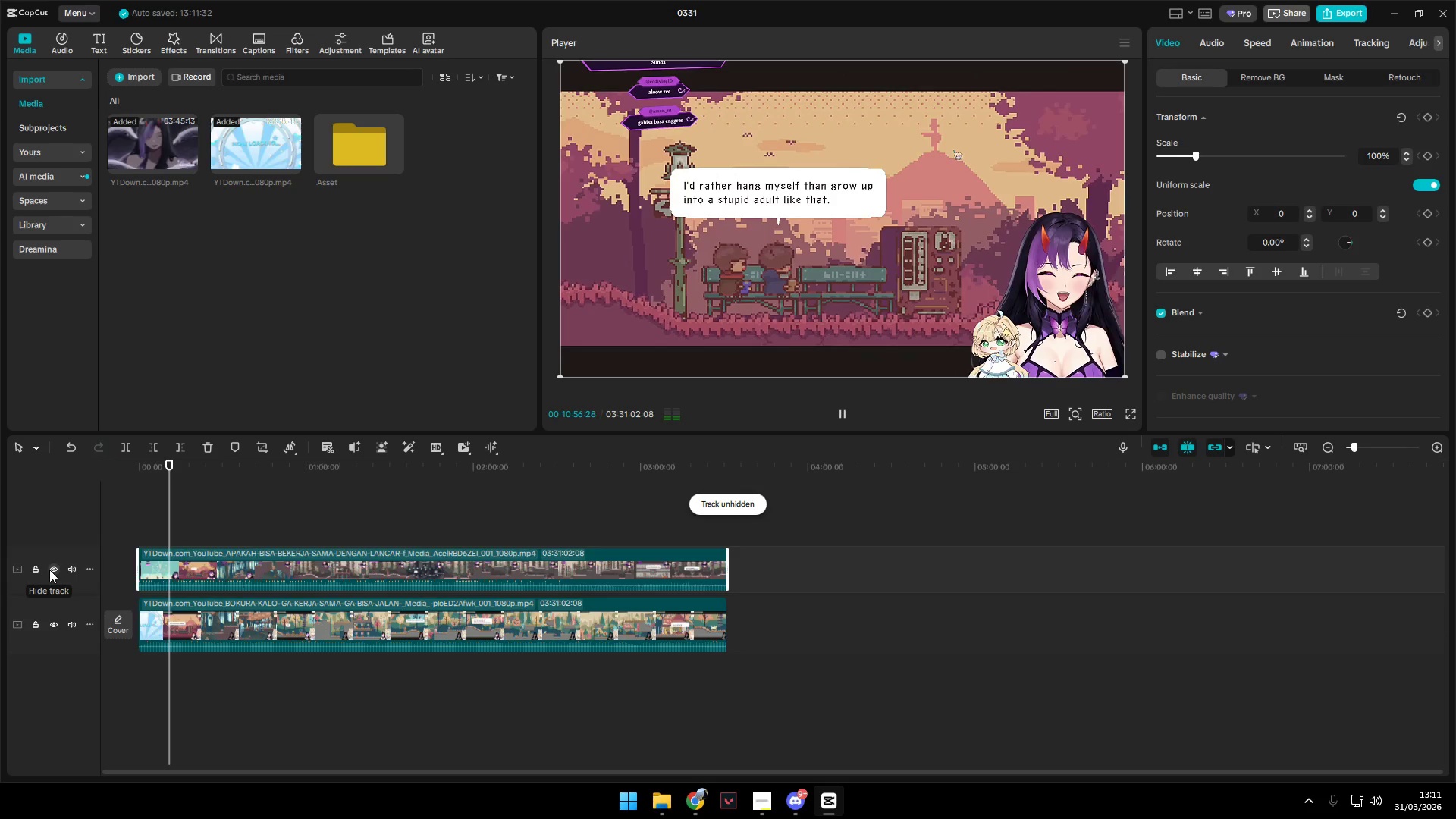 
left_click([49, 570])
 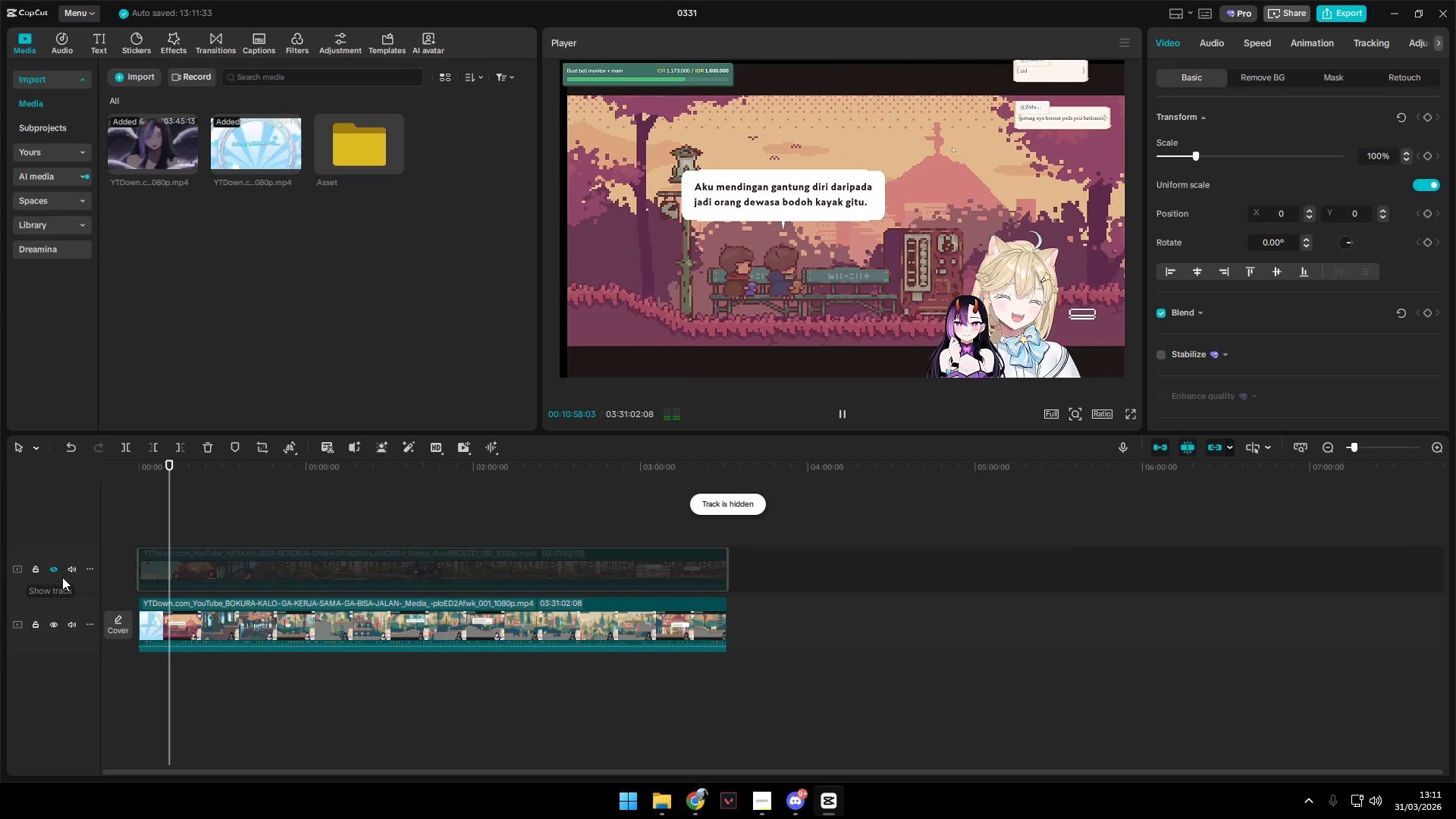 
left_click([69, 573])
 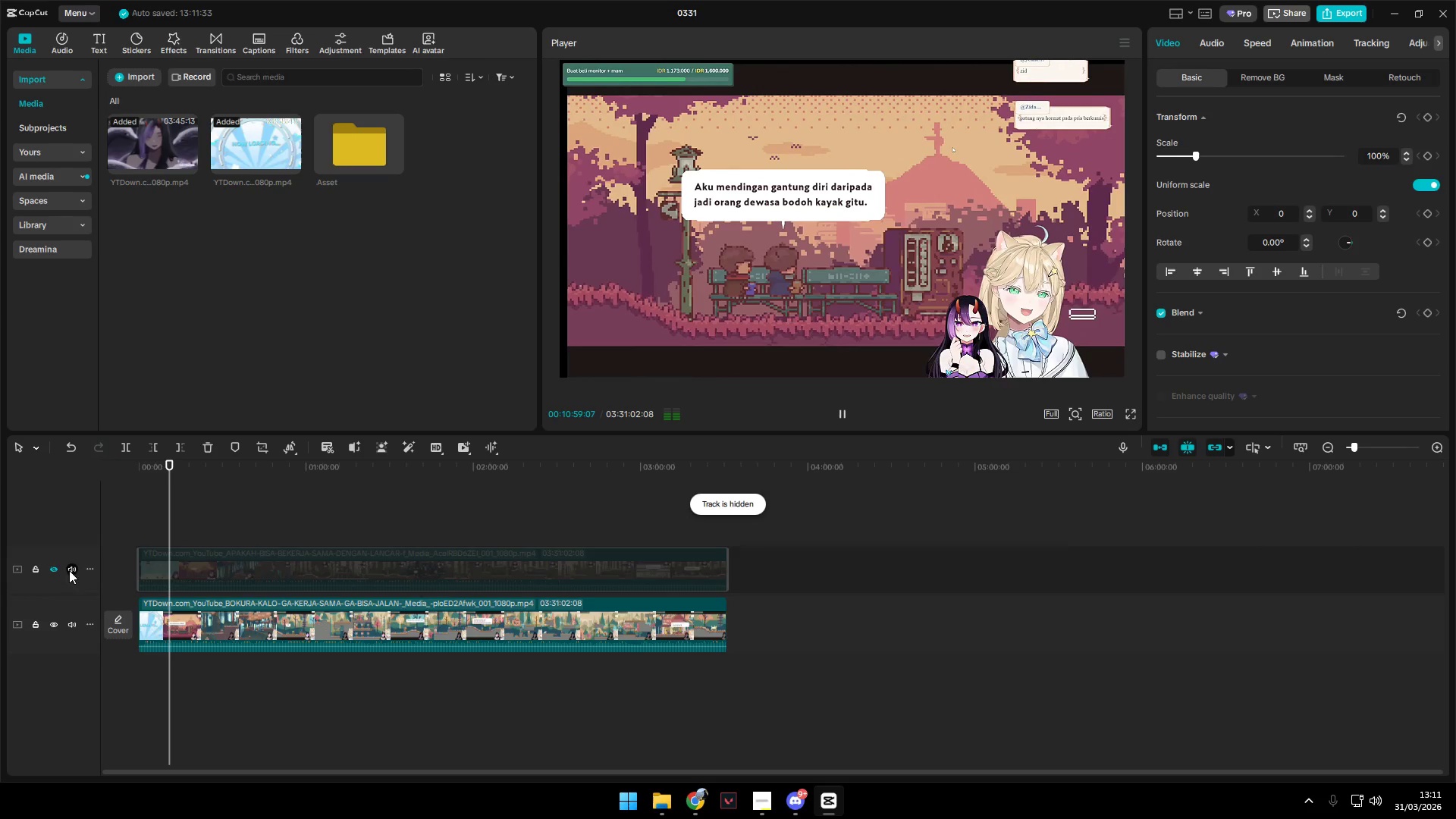 
double_click([55, 573])
 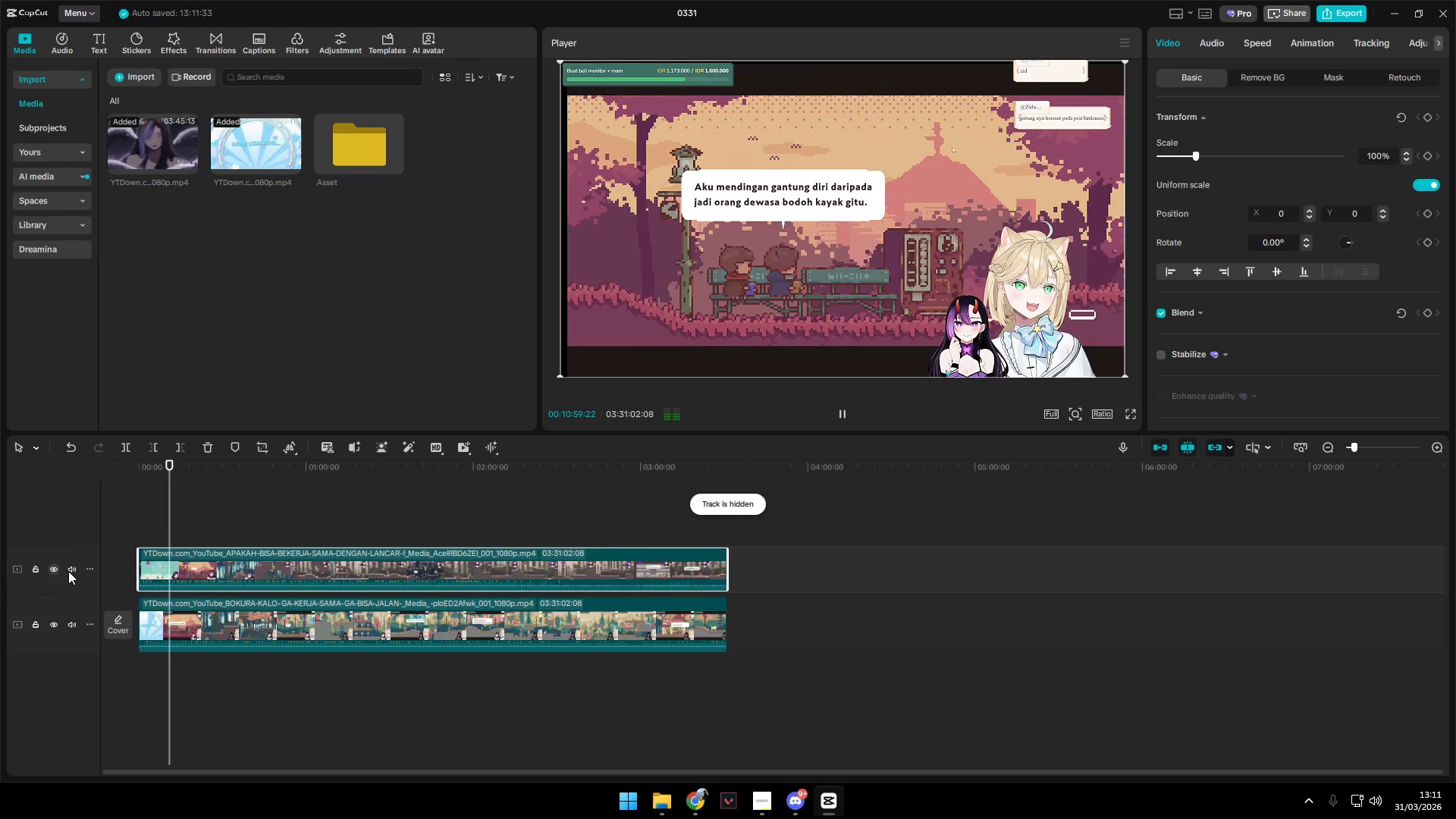 
triple_click([72, 571])
 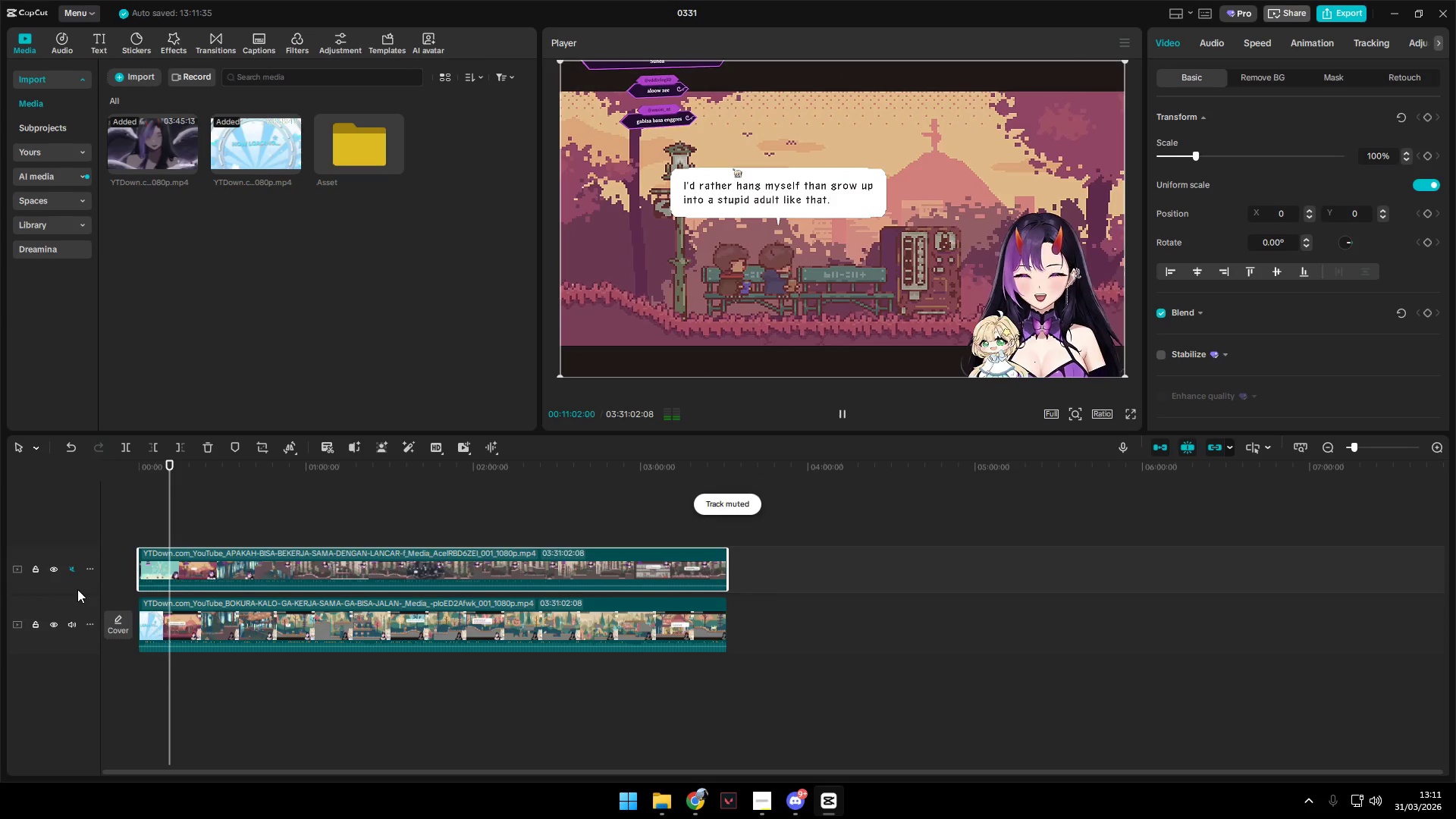 
left_click([54, 569])
 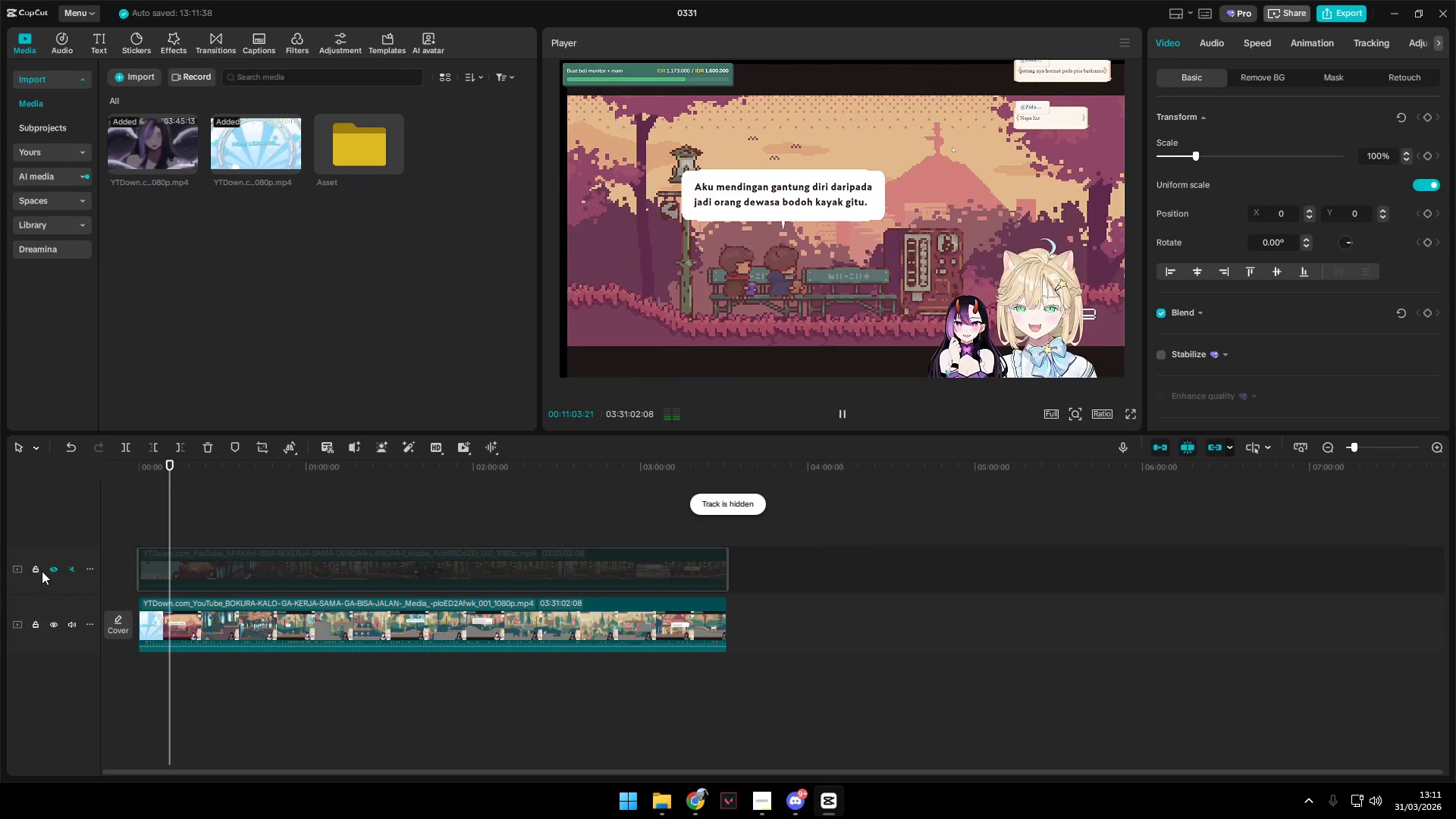 
left_click_drag(start_coordinate=[44, 571], to_coordinate=[55, 569])
 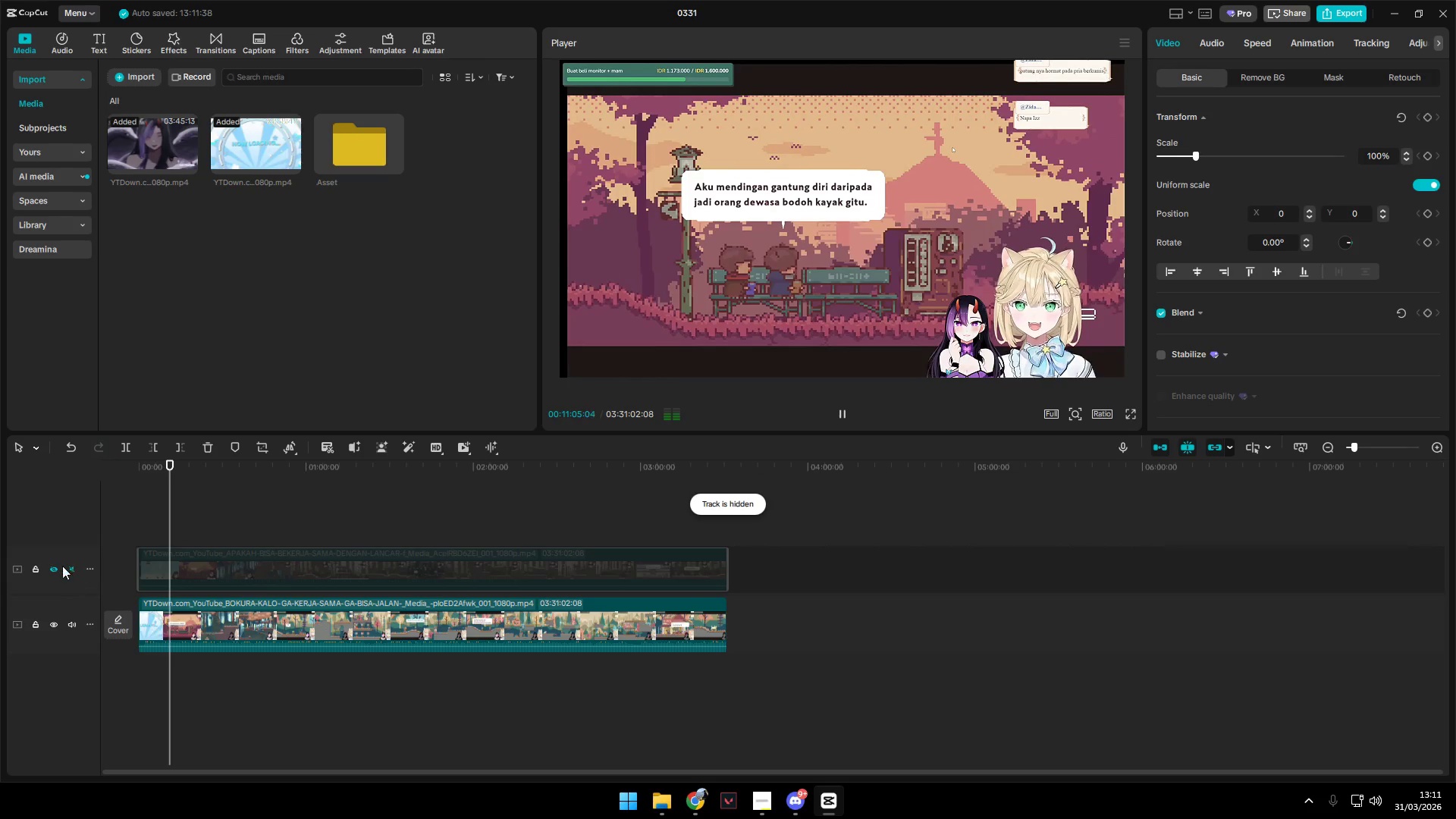 
left_click([58, 568])
 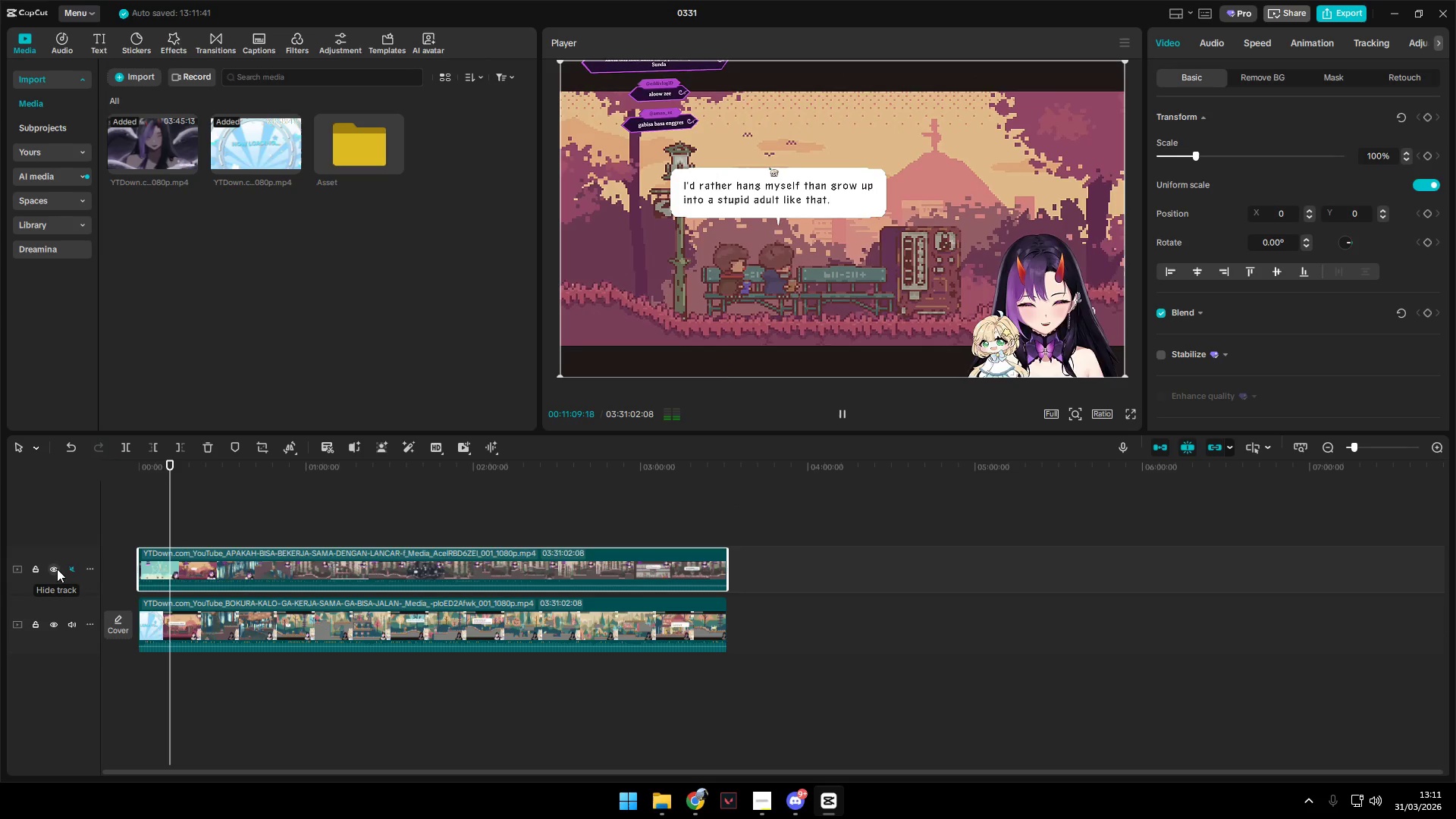 
wait(5.47)
 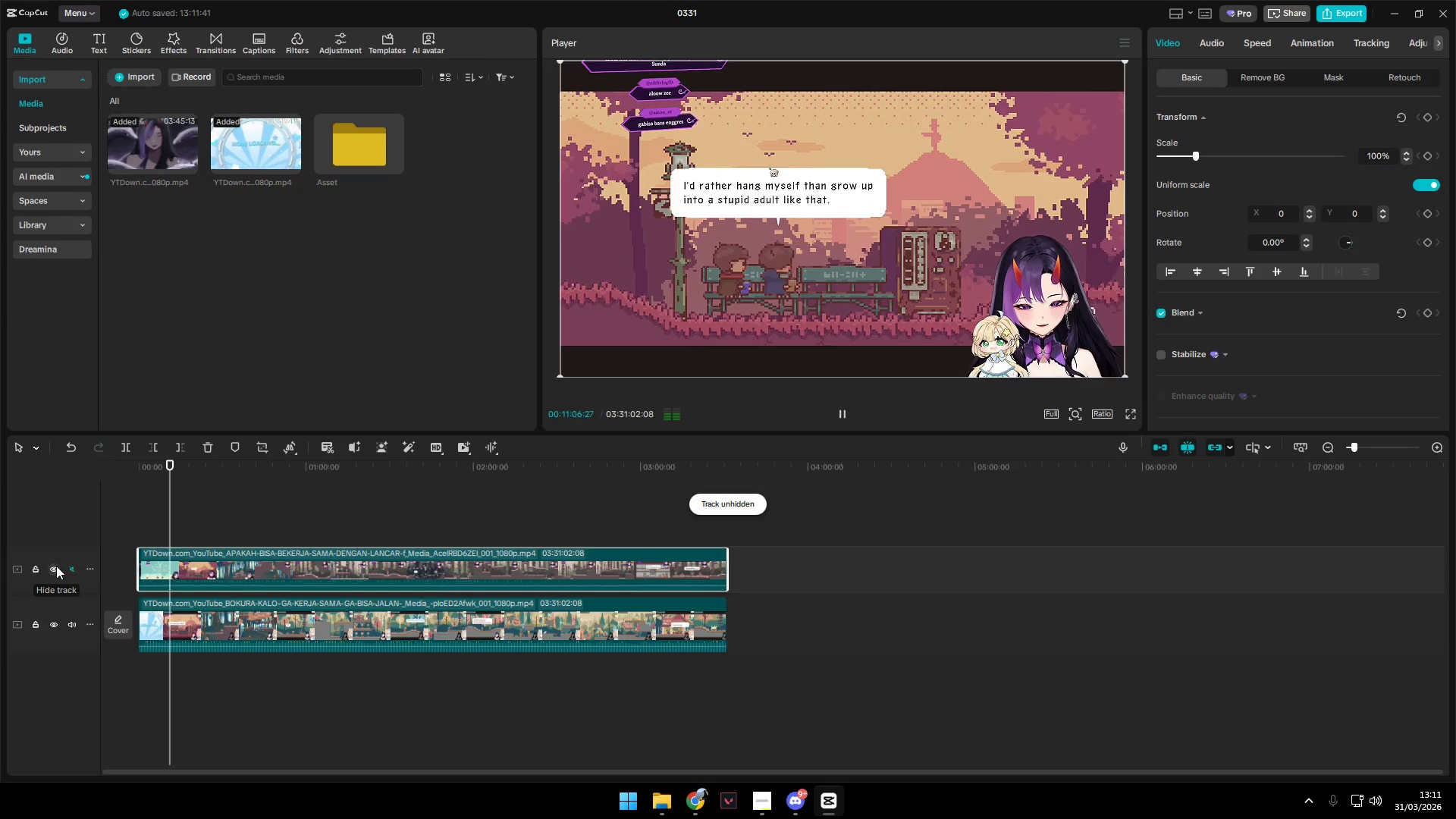 
left_click([57, 569])
 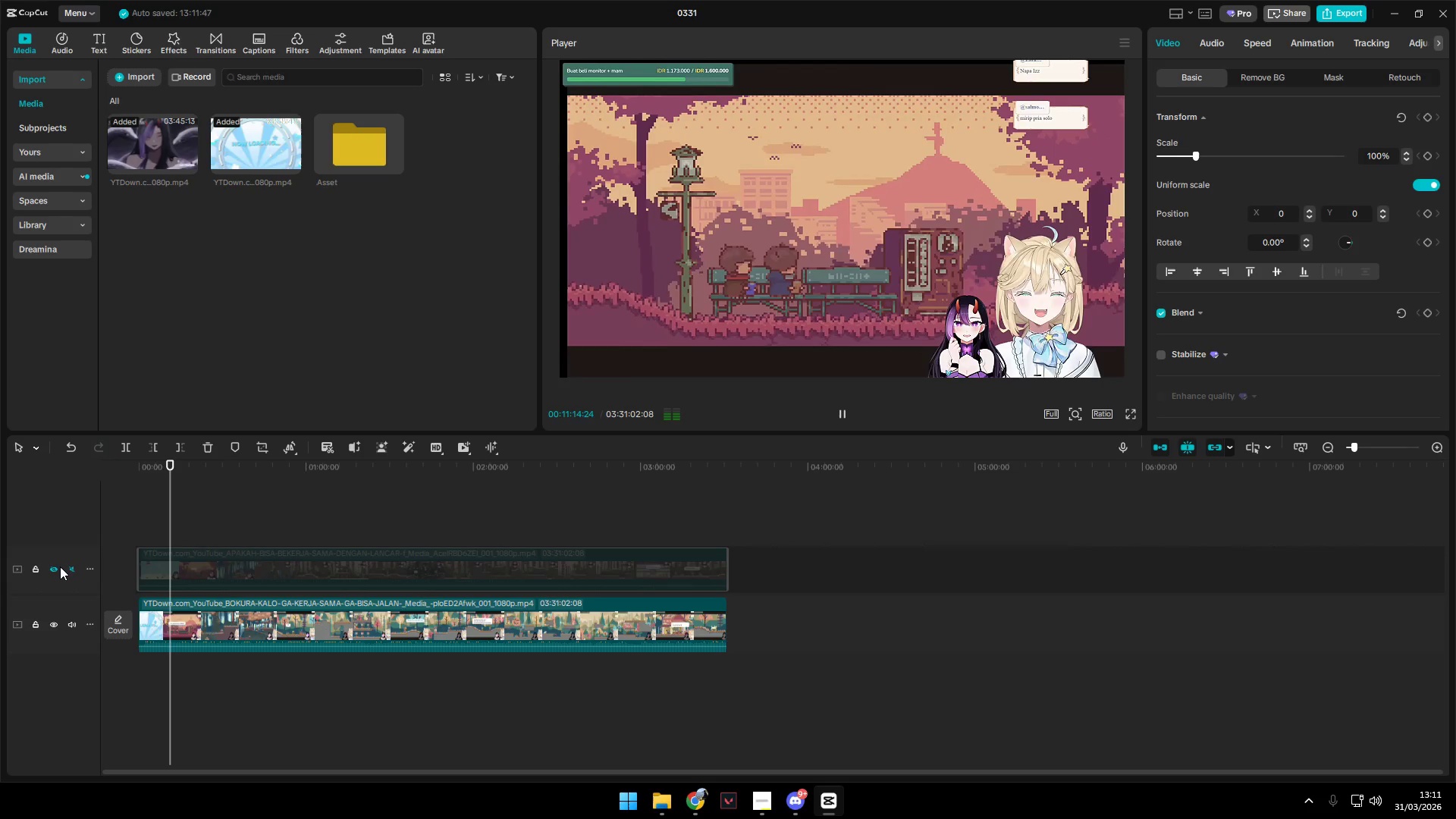 
wait(5.11)
 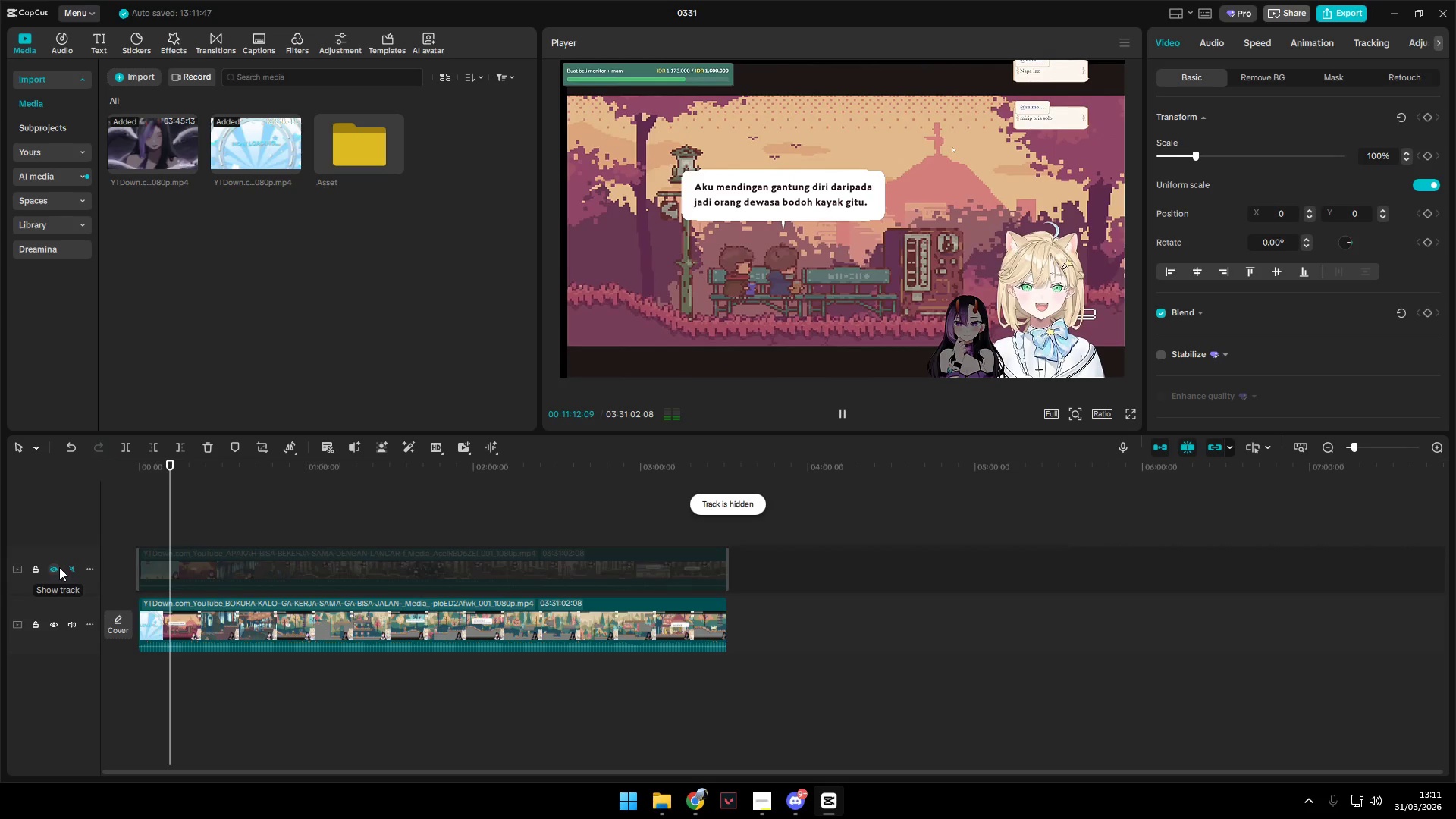 
hold_key(key=ControlLeft, duration=1.01)
scroll: coordinate [218, 642], scroll_direction: up, amount: 15.0
 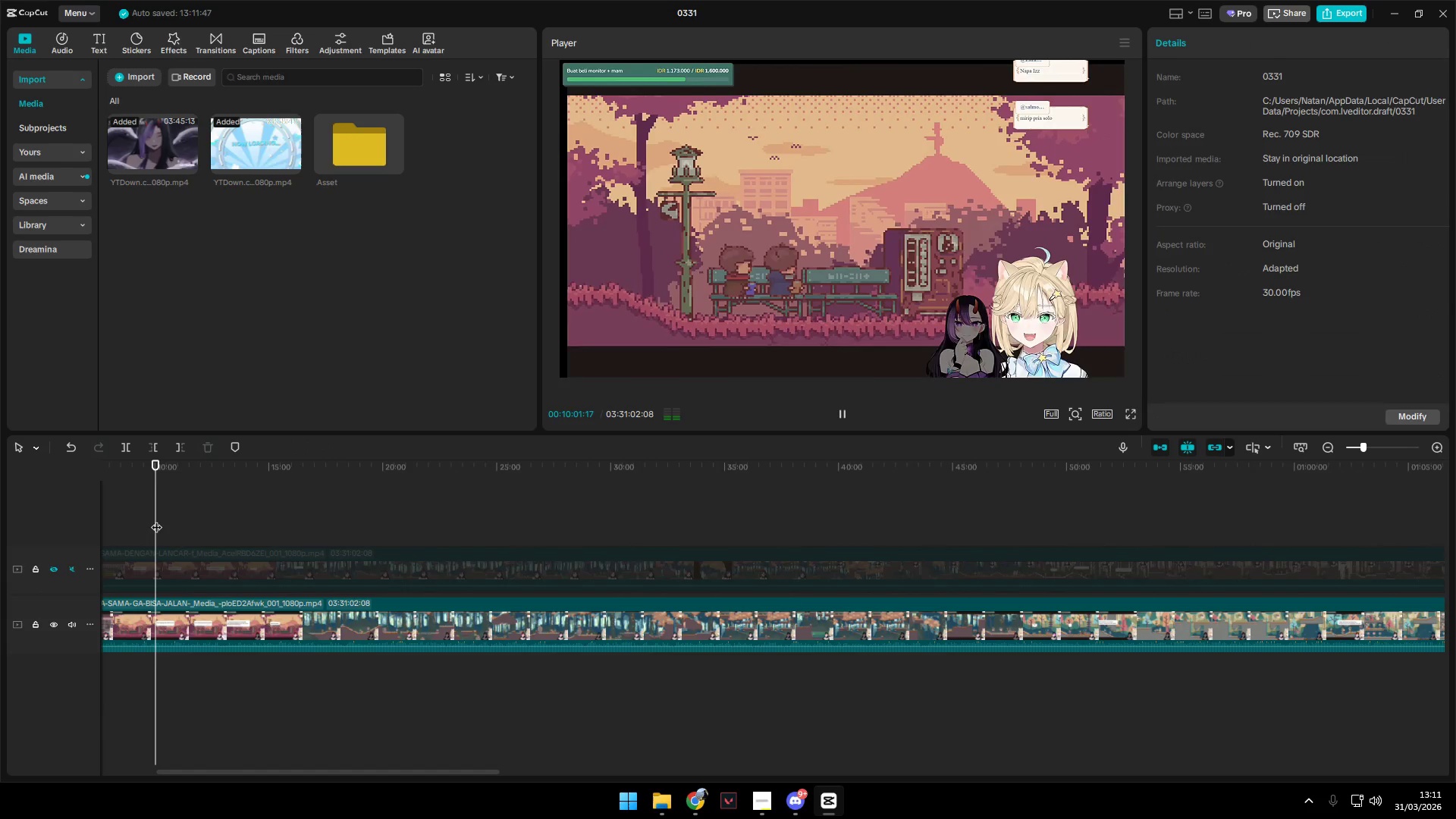 
left_click_drag(start_coordinate=[156, 519], to_coordinate=[356, 529])
 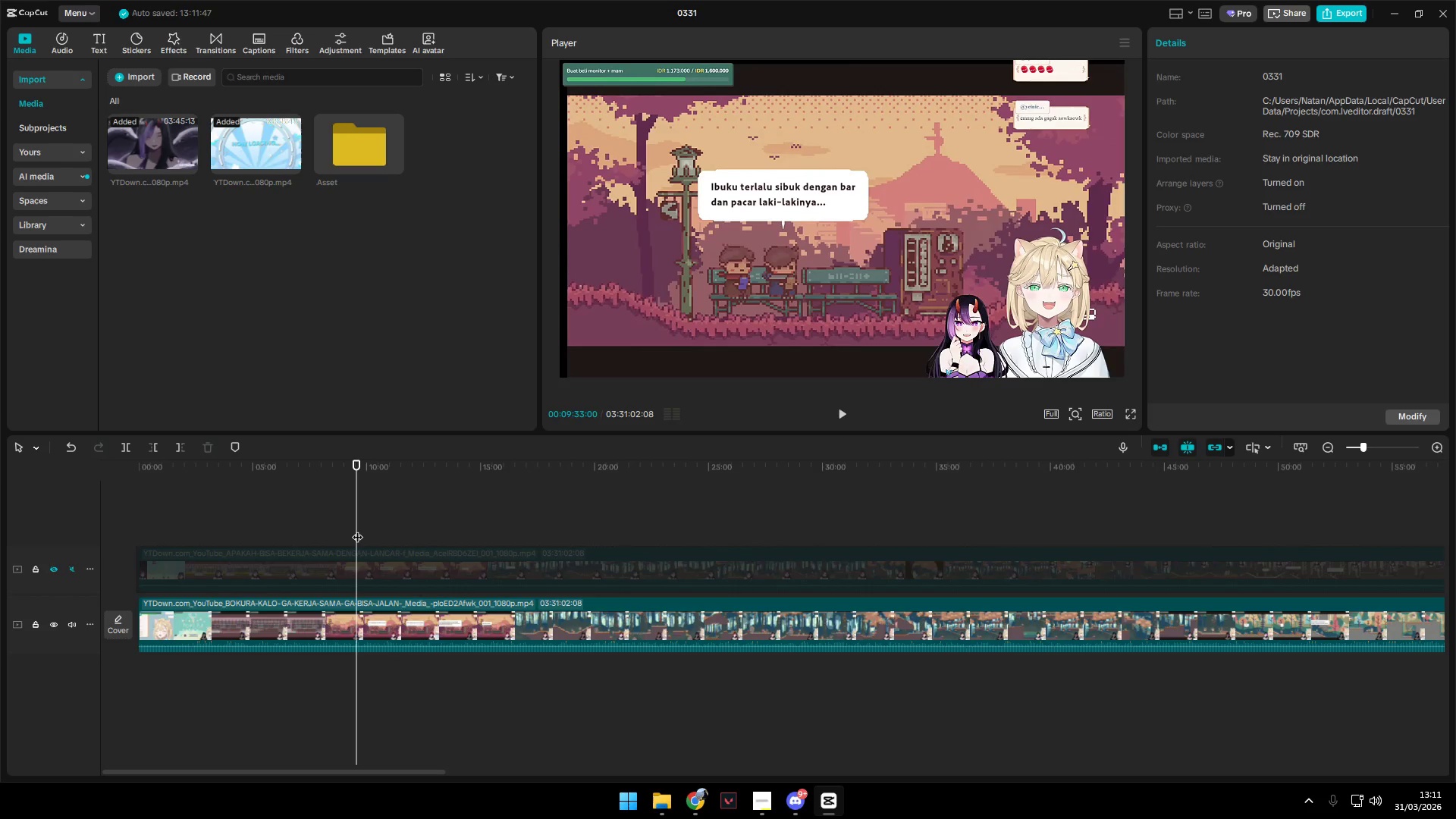 
key(Space)
 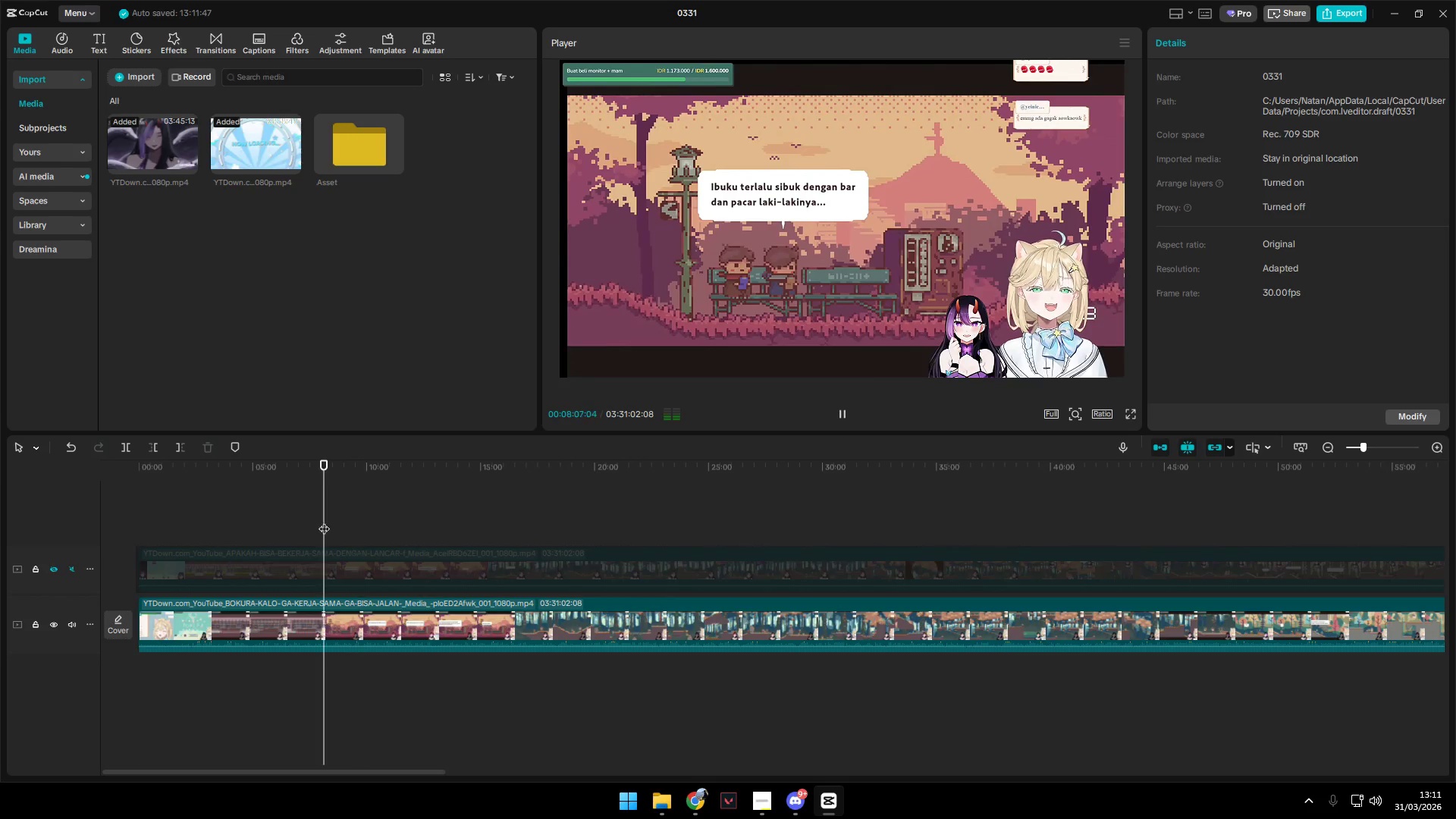 
double_click([290, 517])
 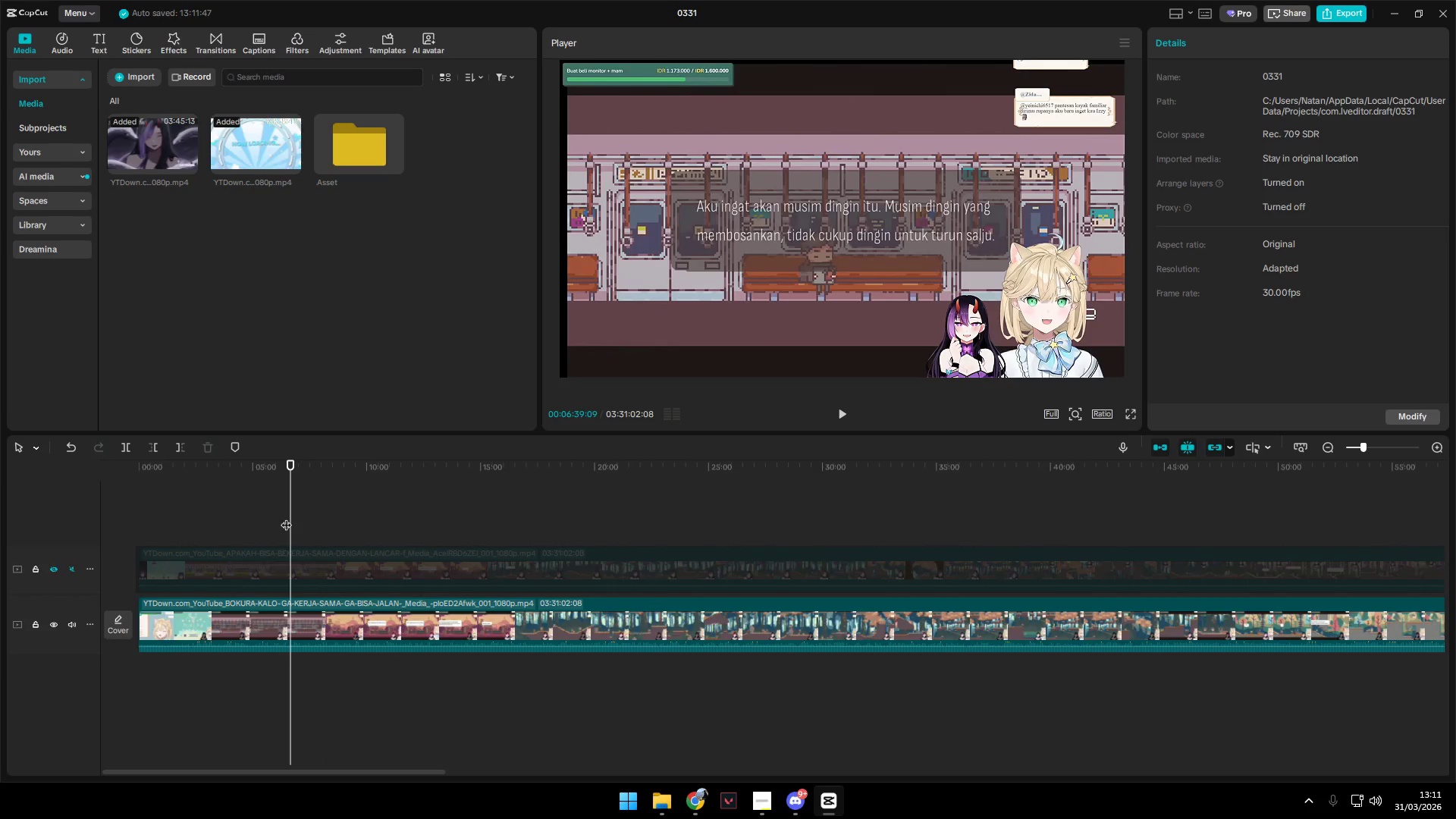 
key(Space)
 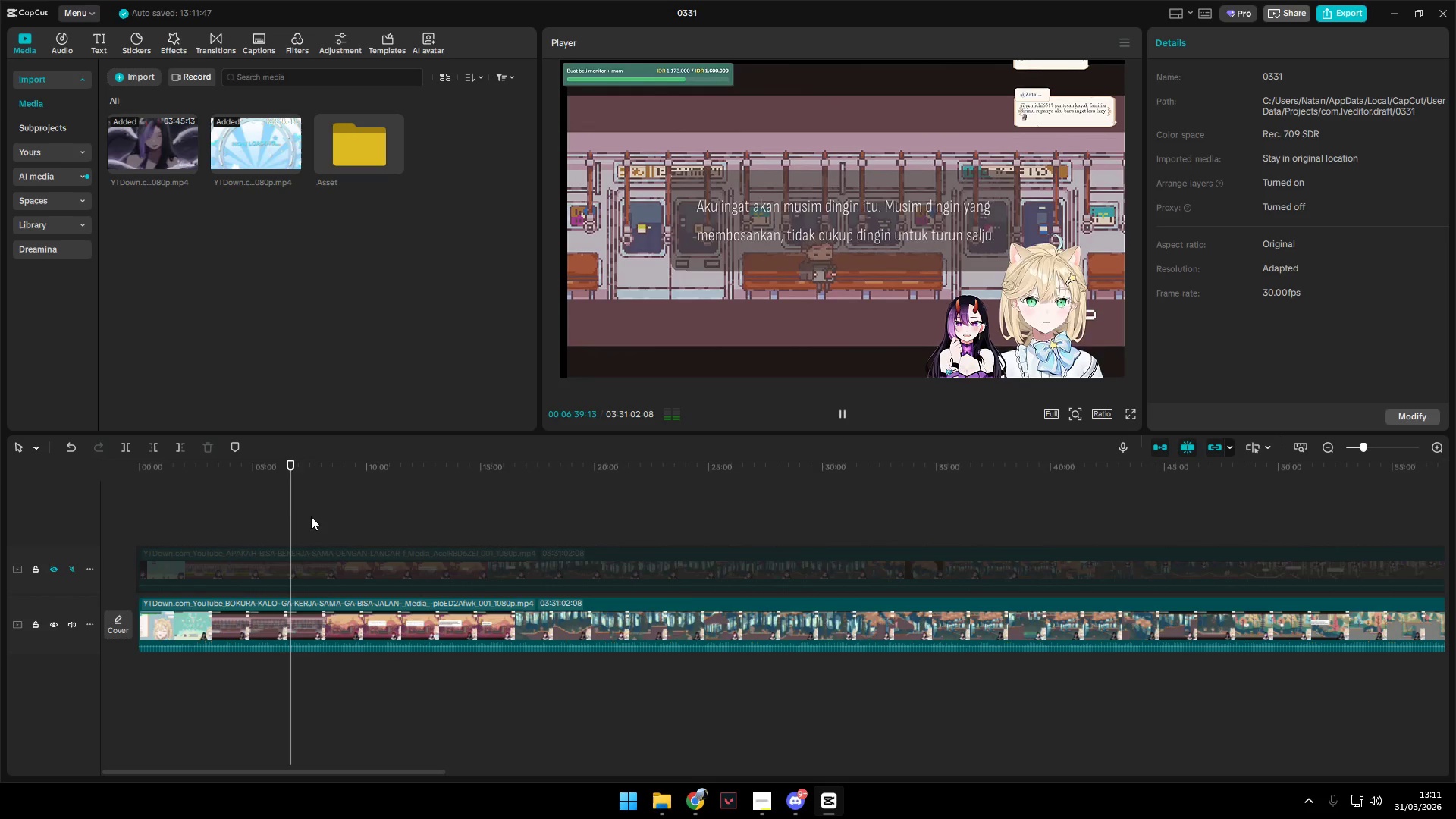 
left_click([312, 516])
 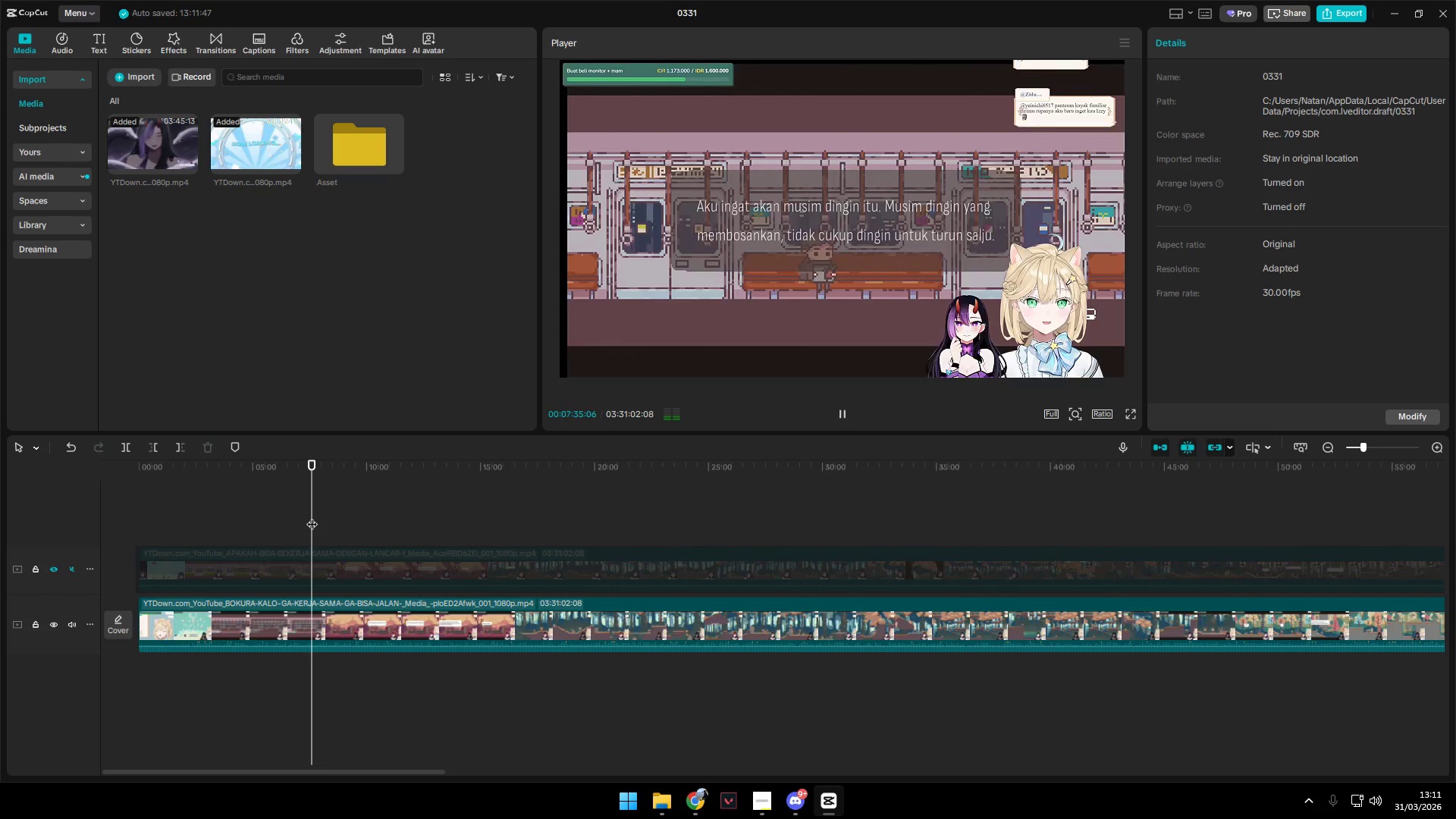 
key(Space)
 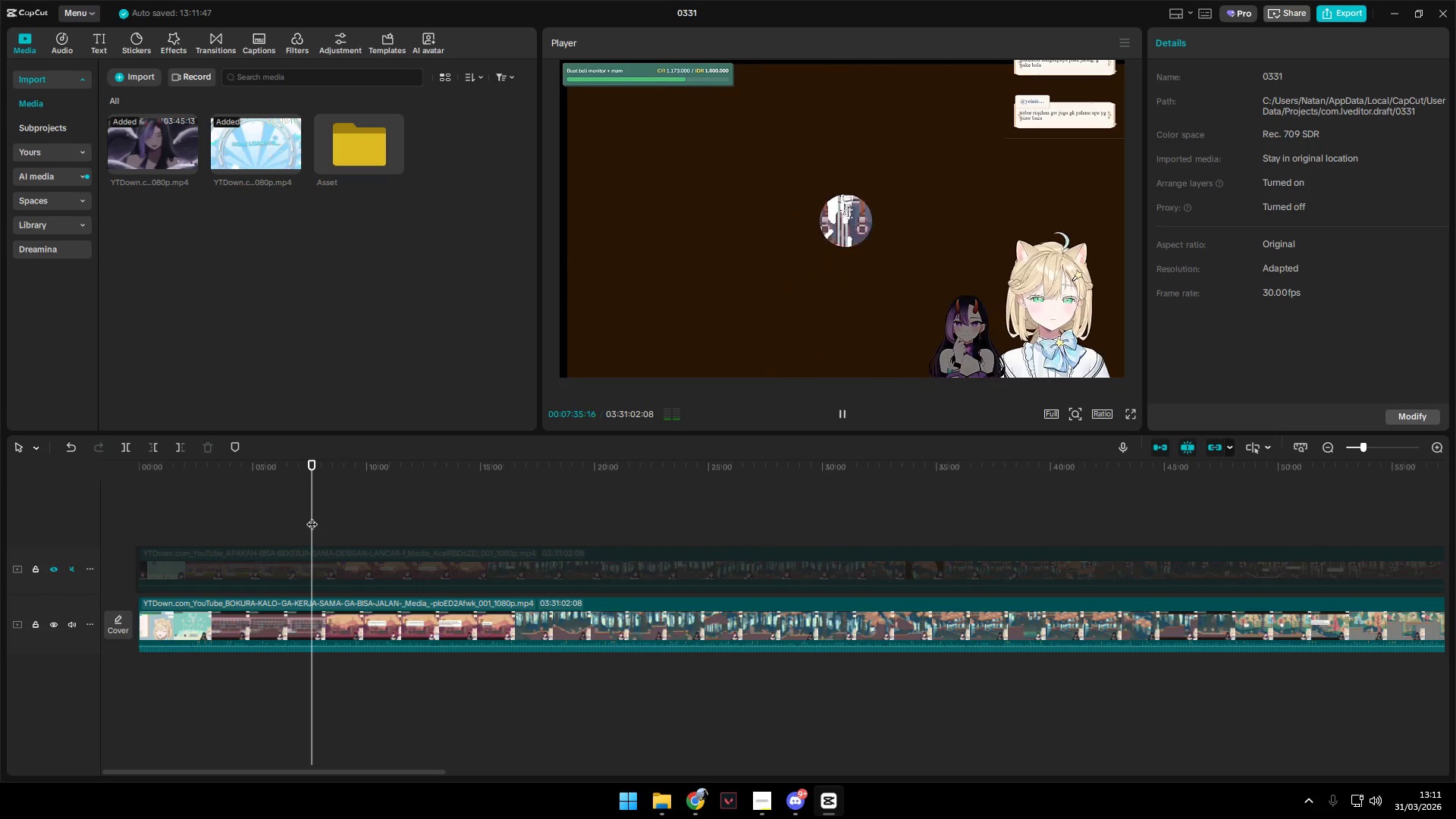 
left_click_drag(start_coordinate=[312, 516], to_coordinate=[334, 514])
 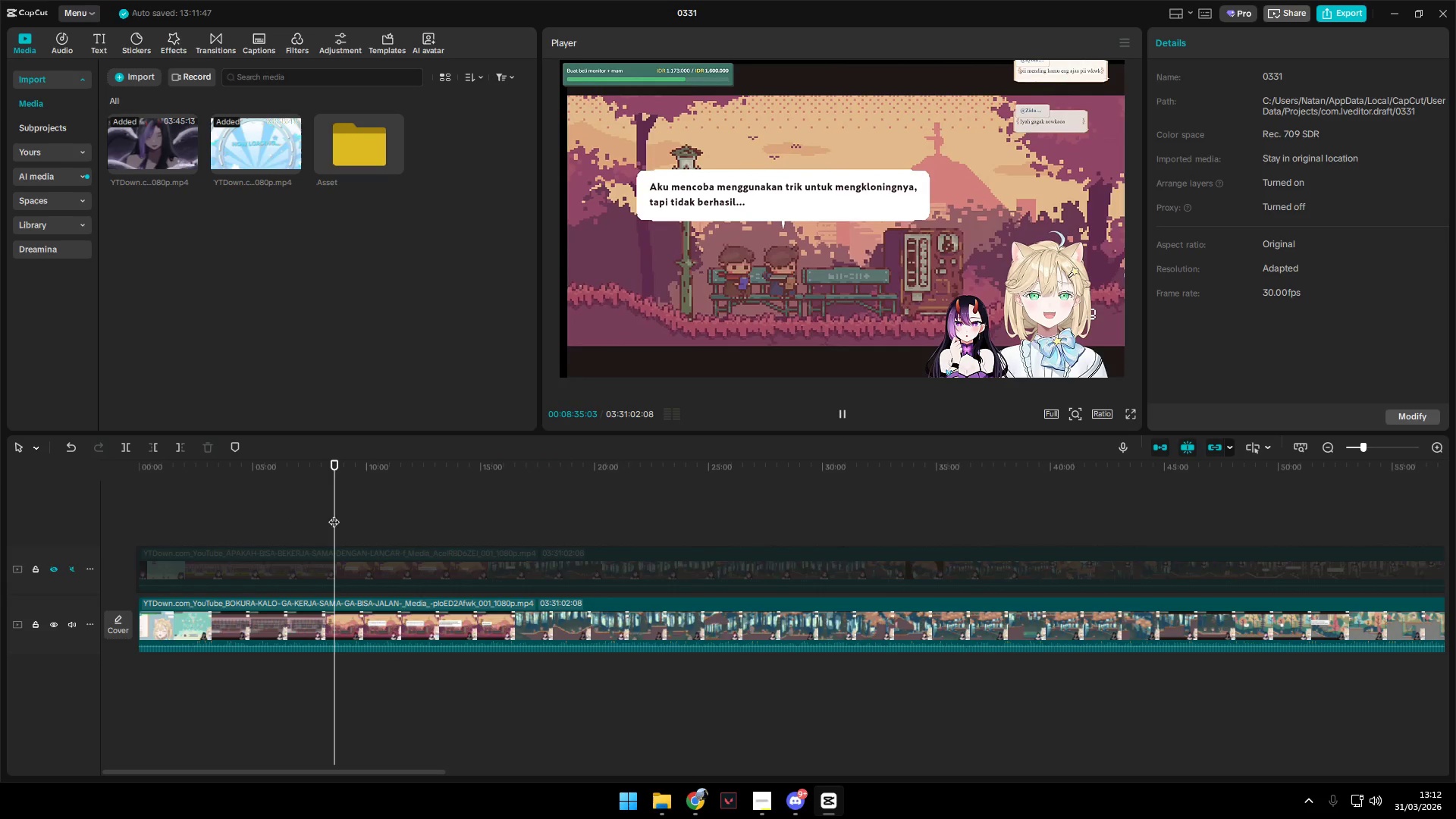 
key(Space)
 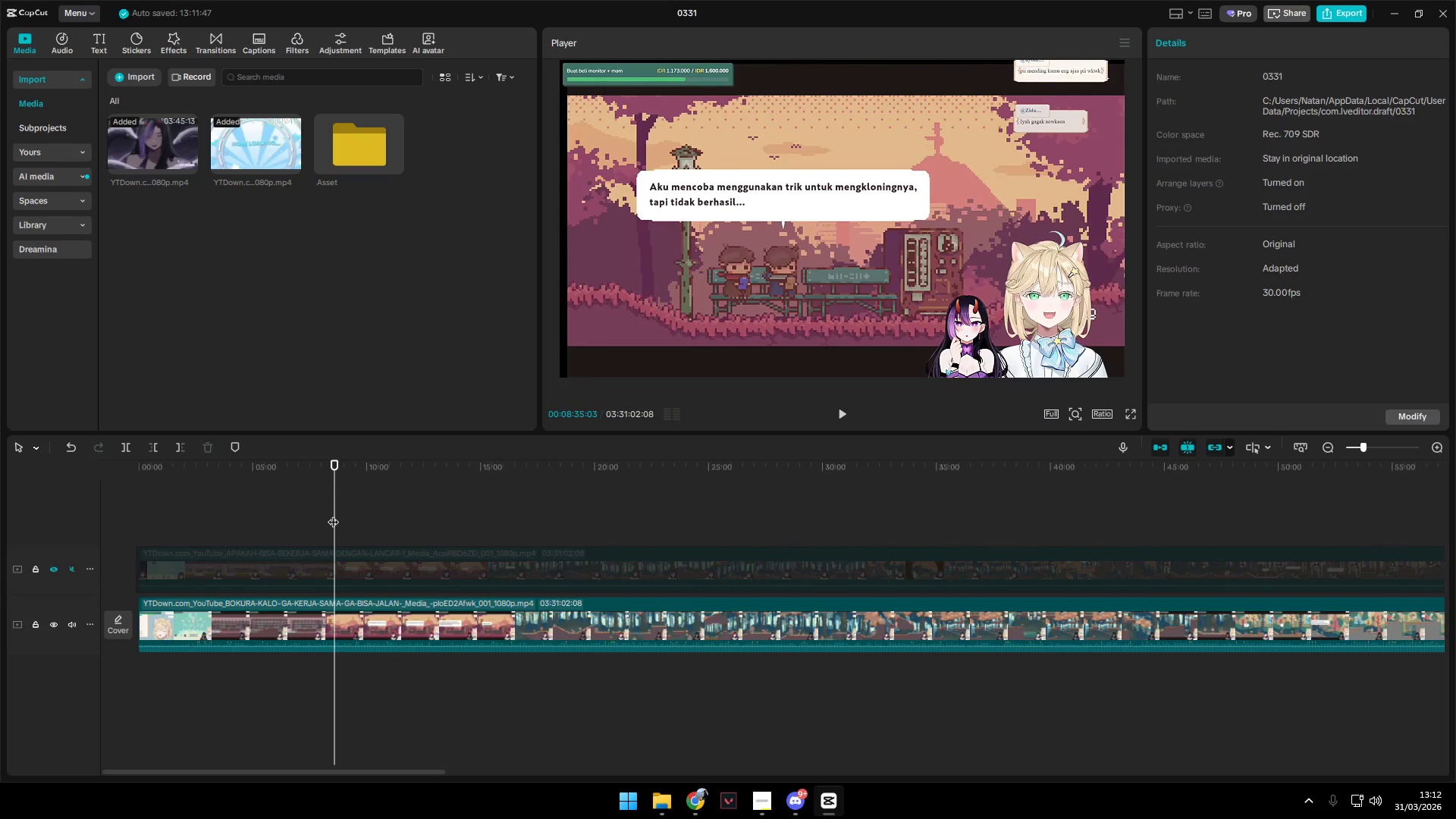 
key(Space)
 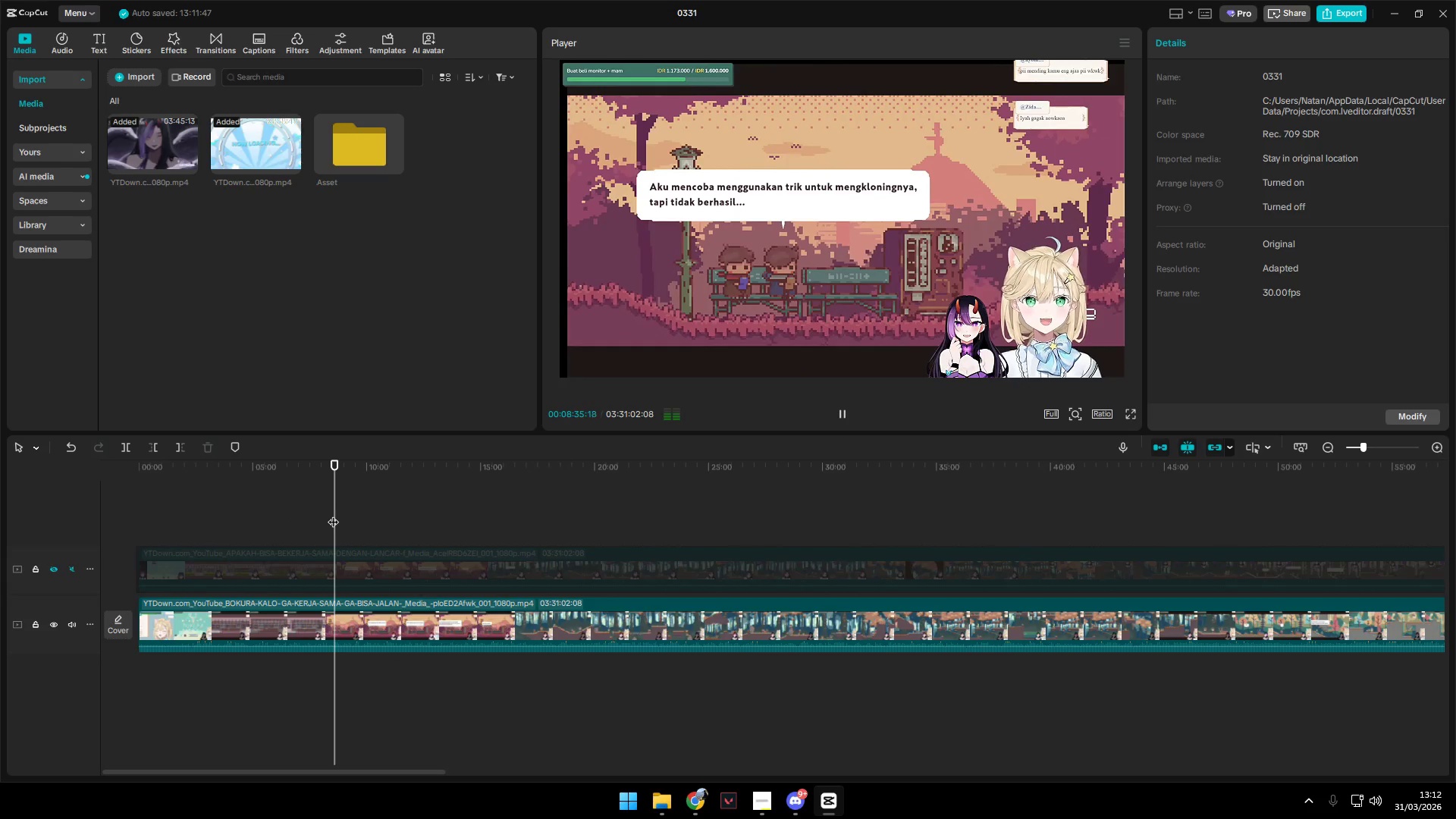 
left_click_drag(start_coordinate=[334, 513], to_coordinate=[385, 505])
 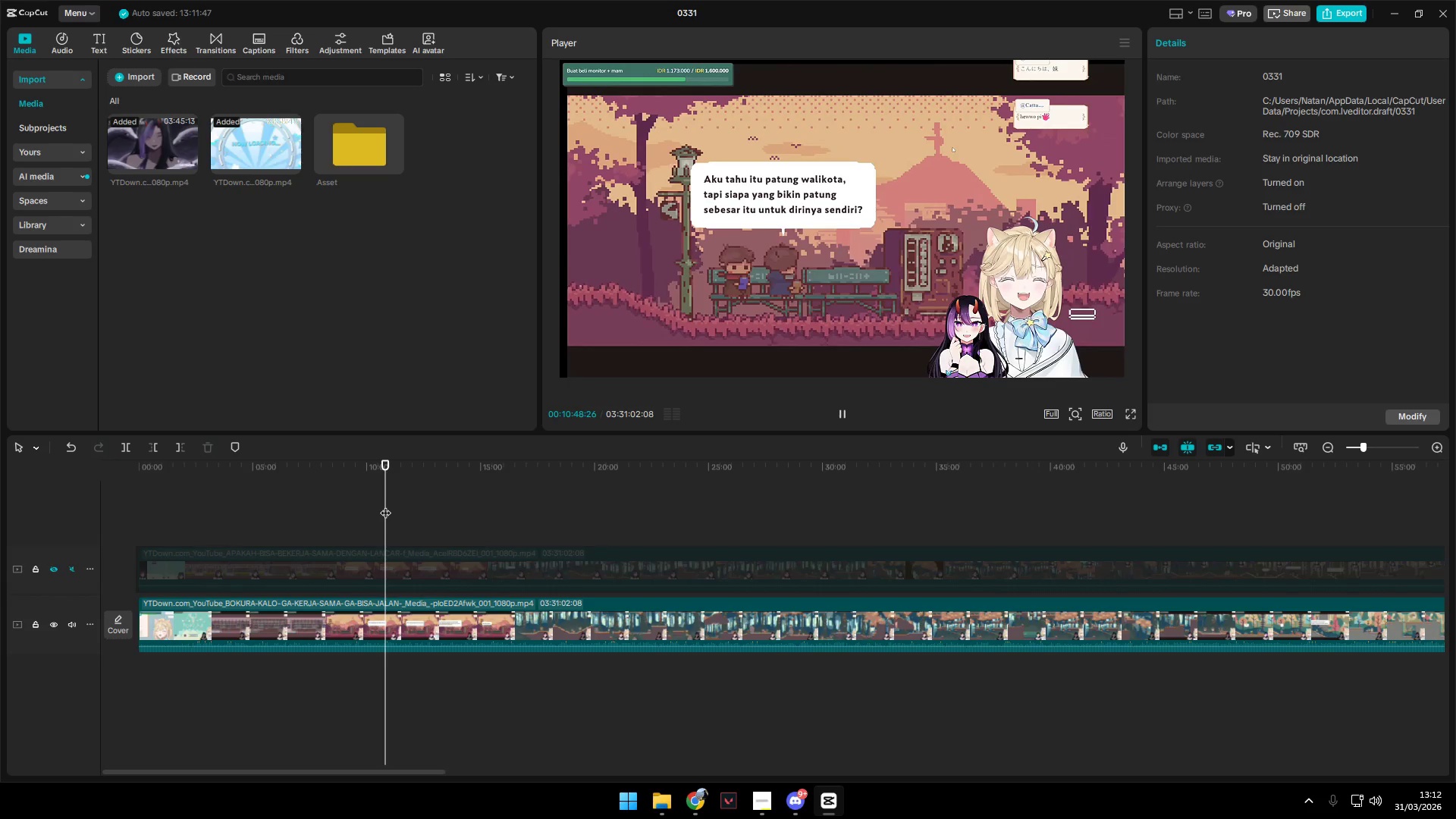 
key(Space)
 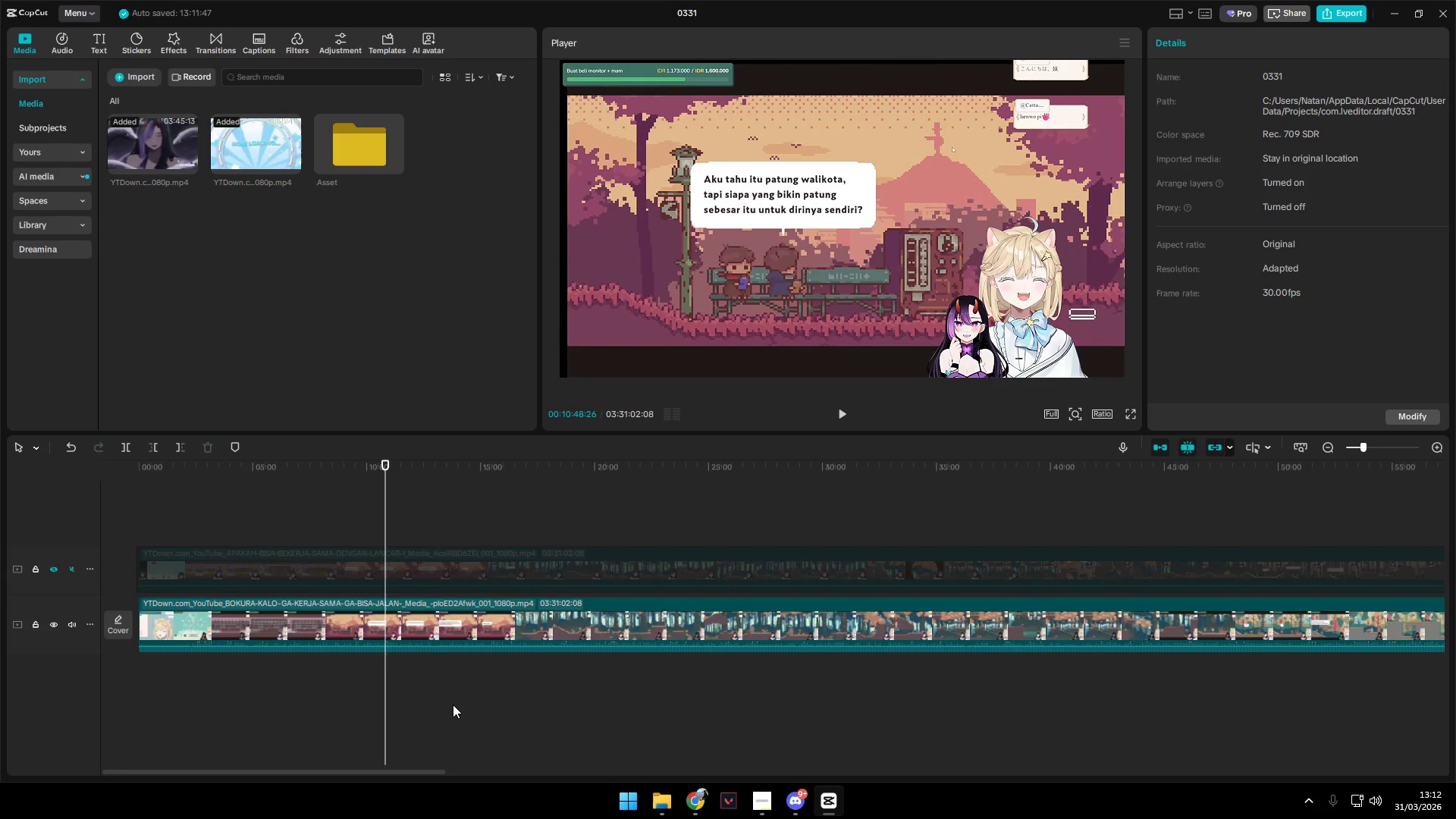 
hold_key(key=ControlLeft, duration=0.69)
scroll: coordinate [467, 695], scroll_direction: up, amount: 10.0
 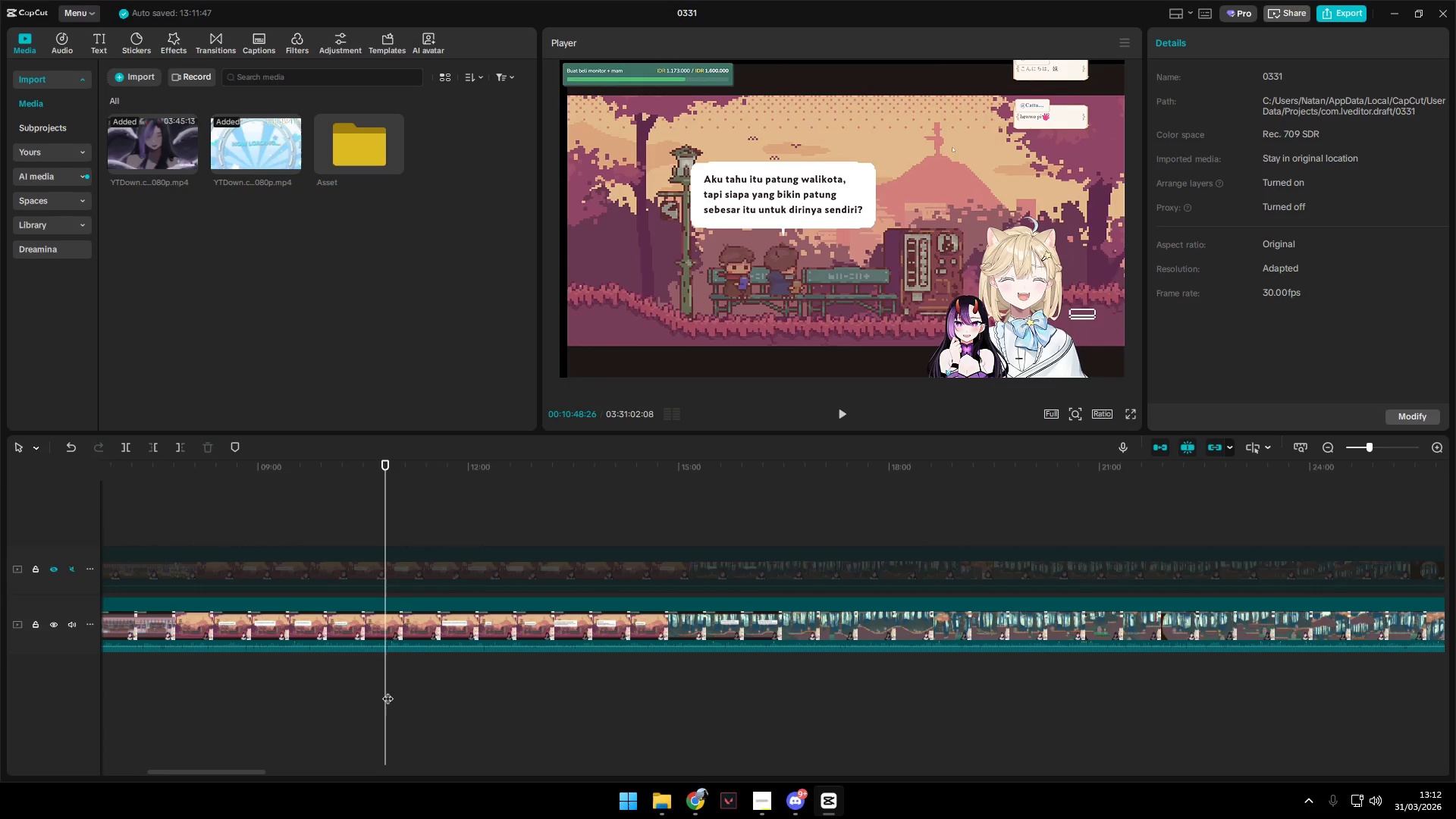 
left_click_drag(start_coordinate=[385, 692], to_coordinate=[620, 695])
 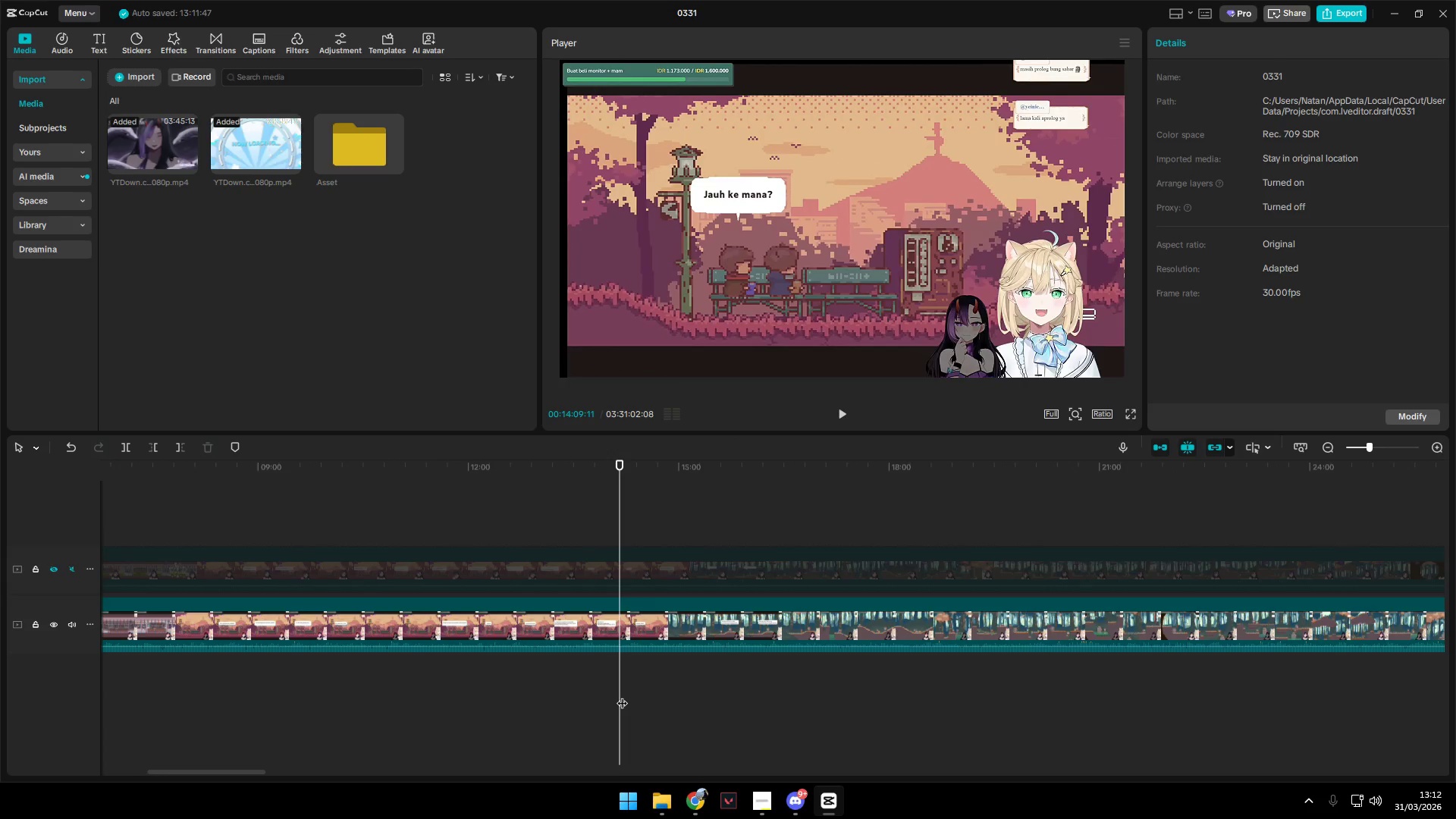 
key(Space)
 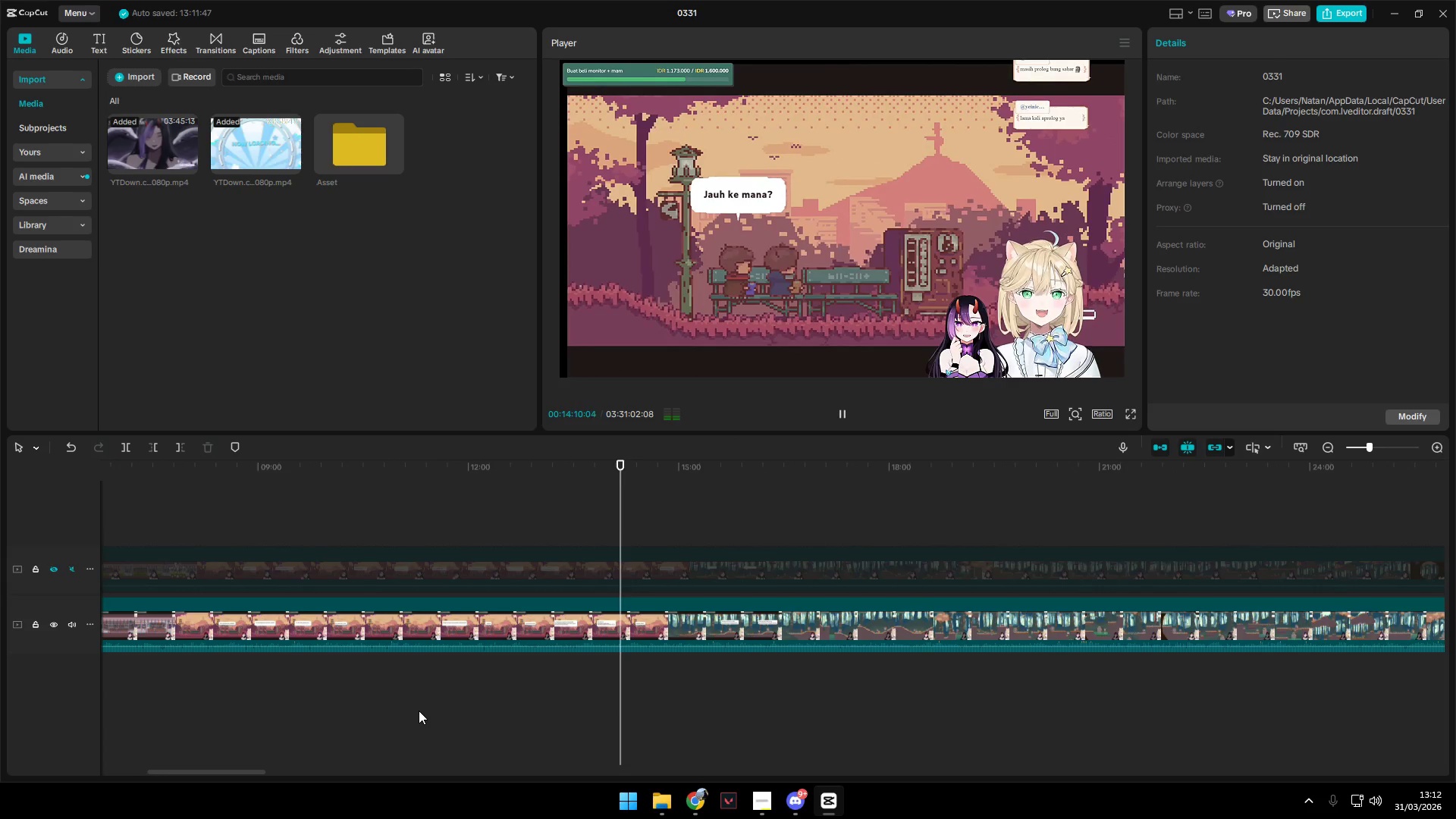 
left_click([366, 702])
 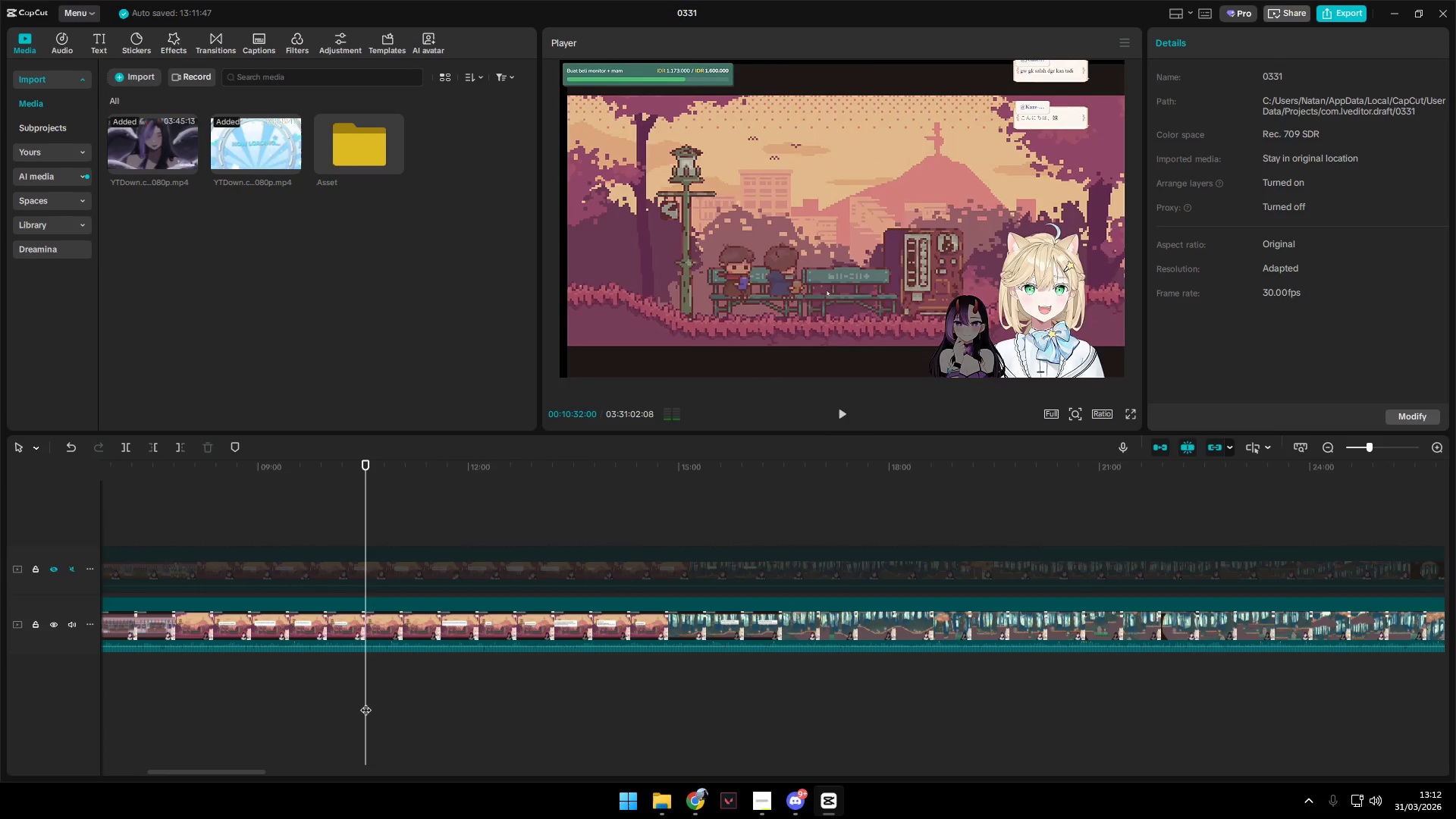 
key(Space)
 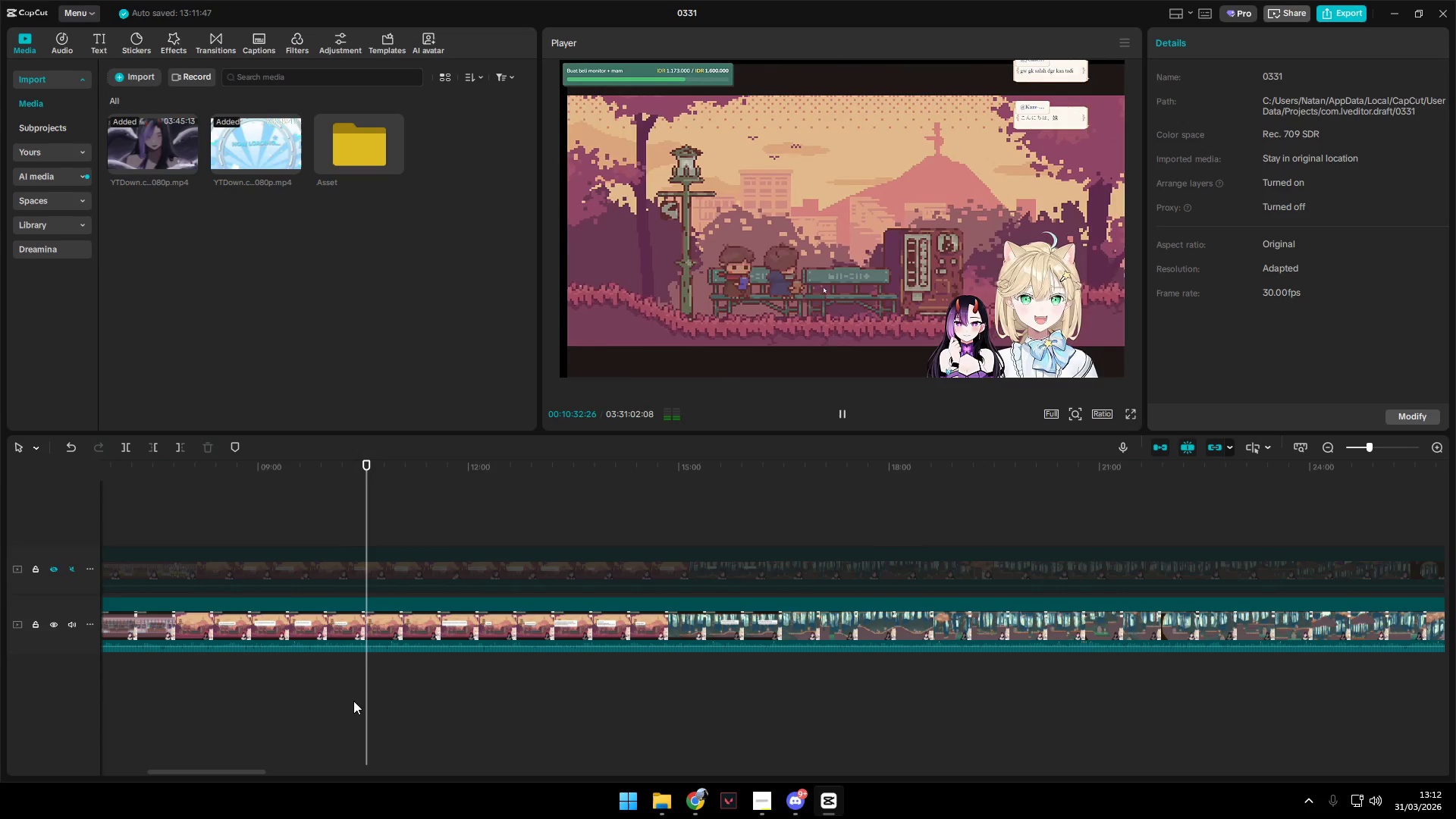 
left_click([344, 699])
 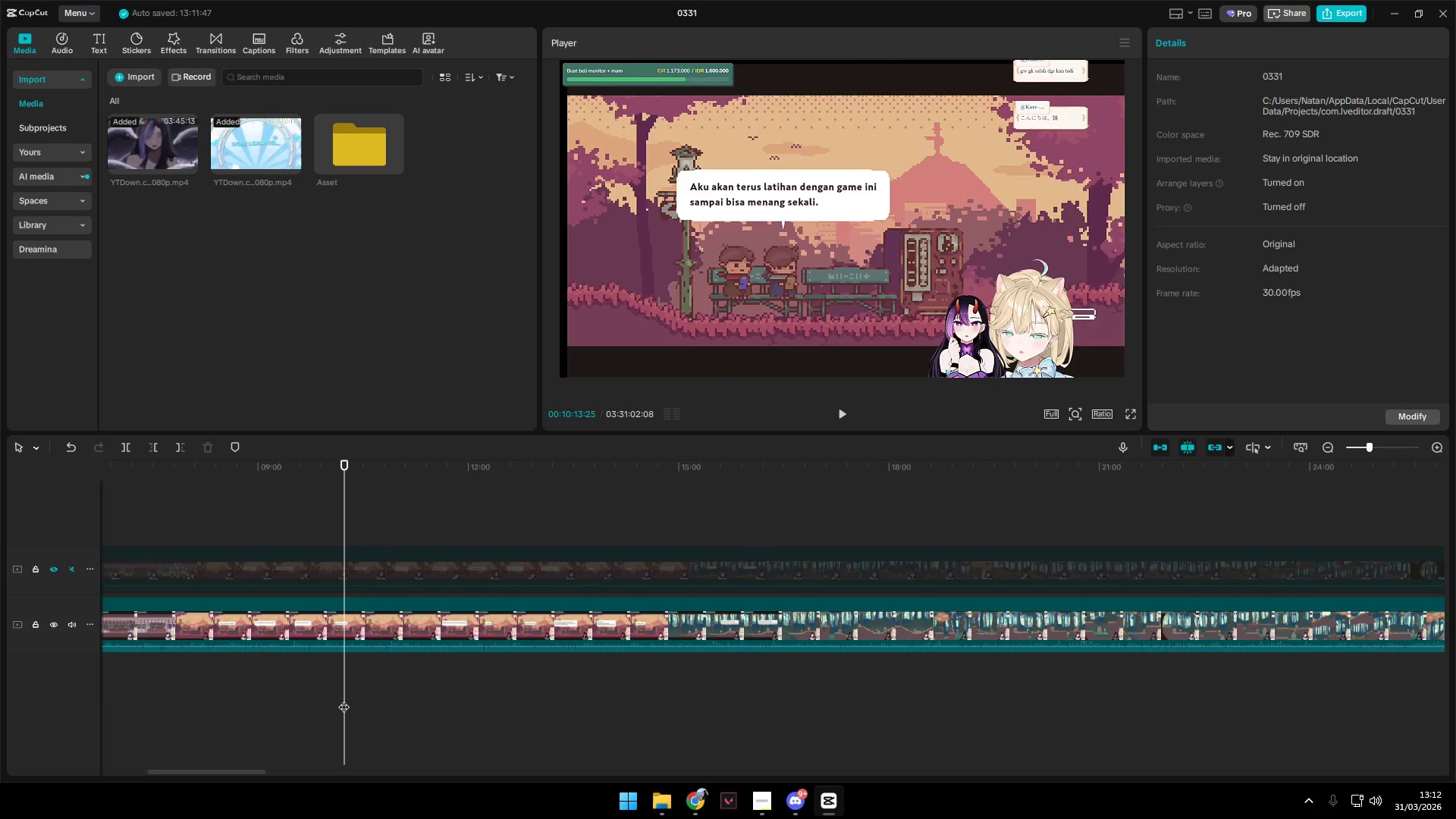 
key(Space)
 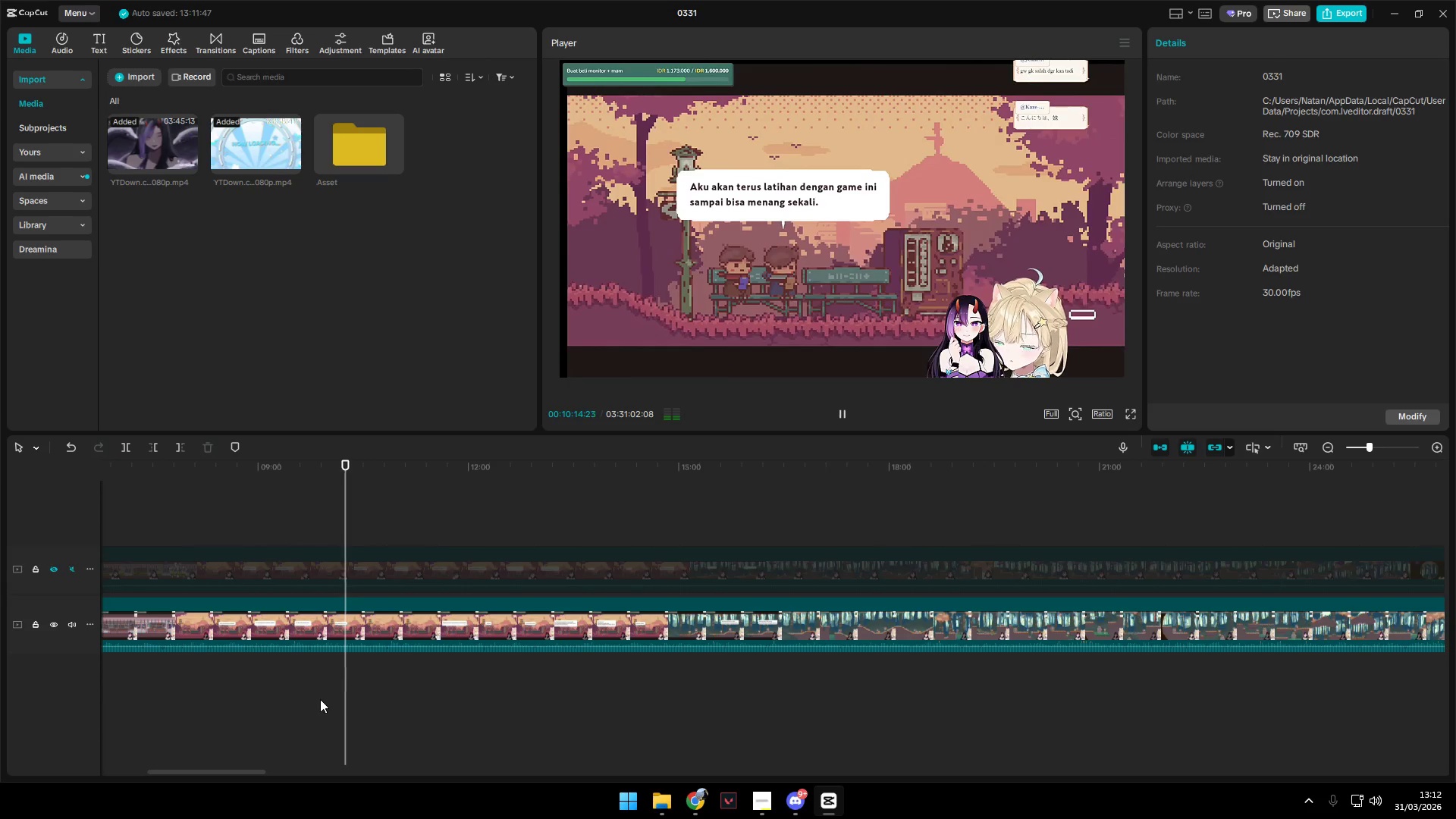 
left_click([293, 698])
 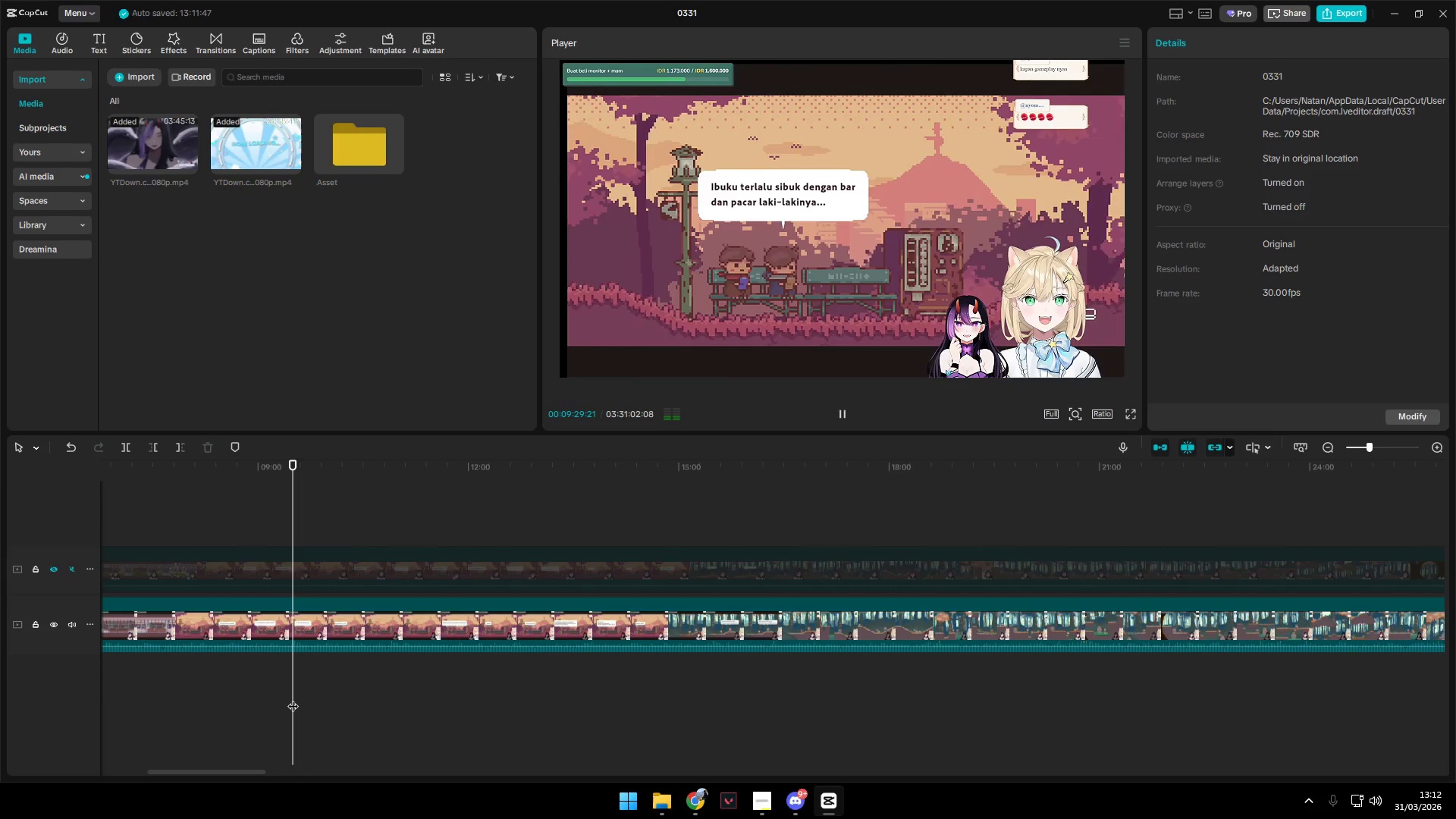 
key(Space)
 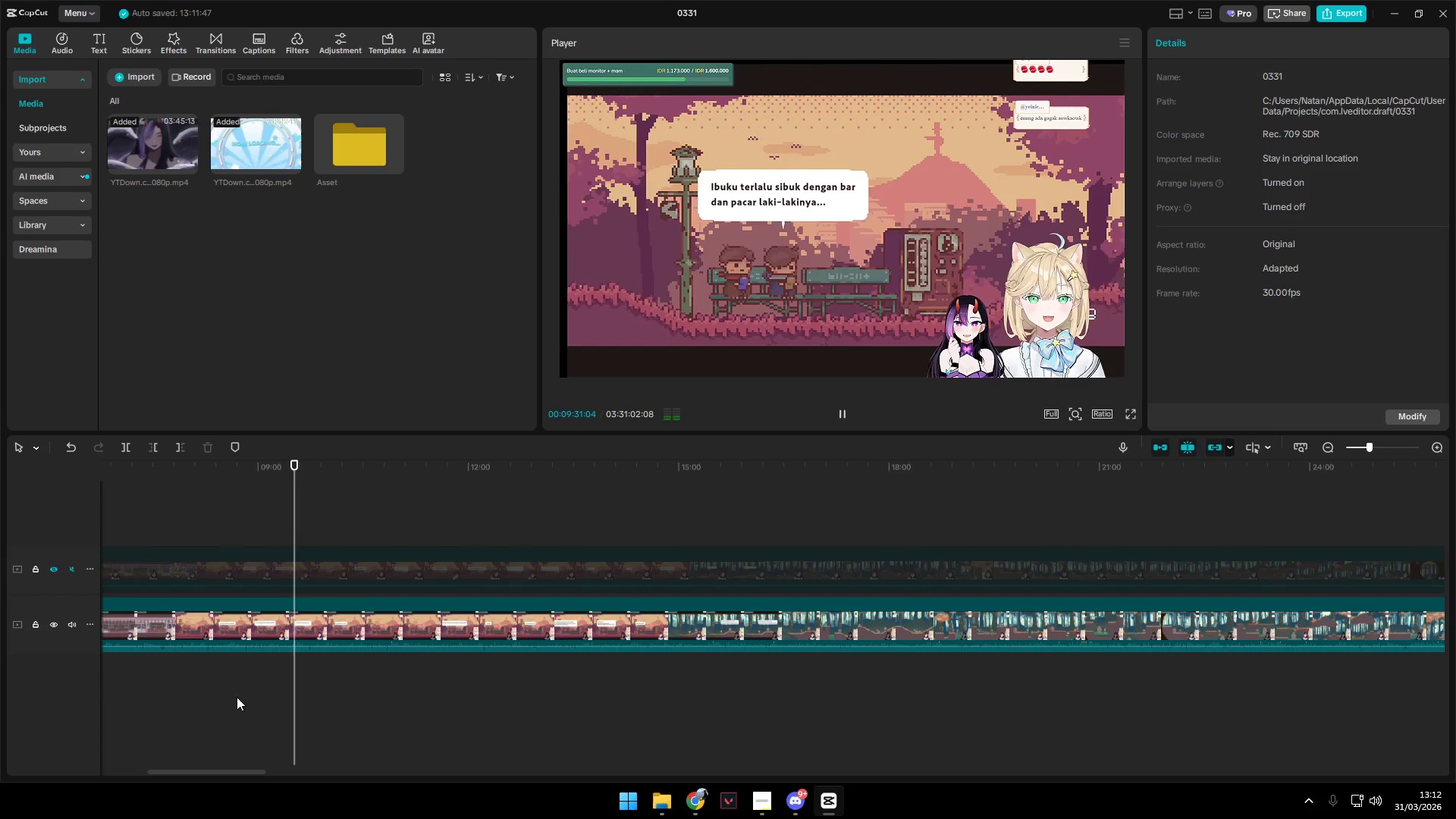 
left_click([227, 693])
 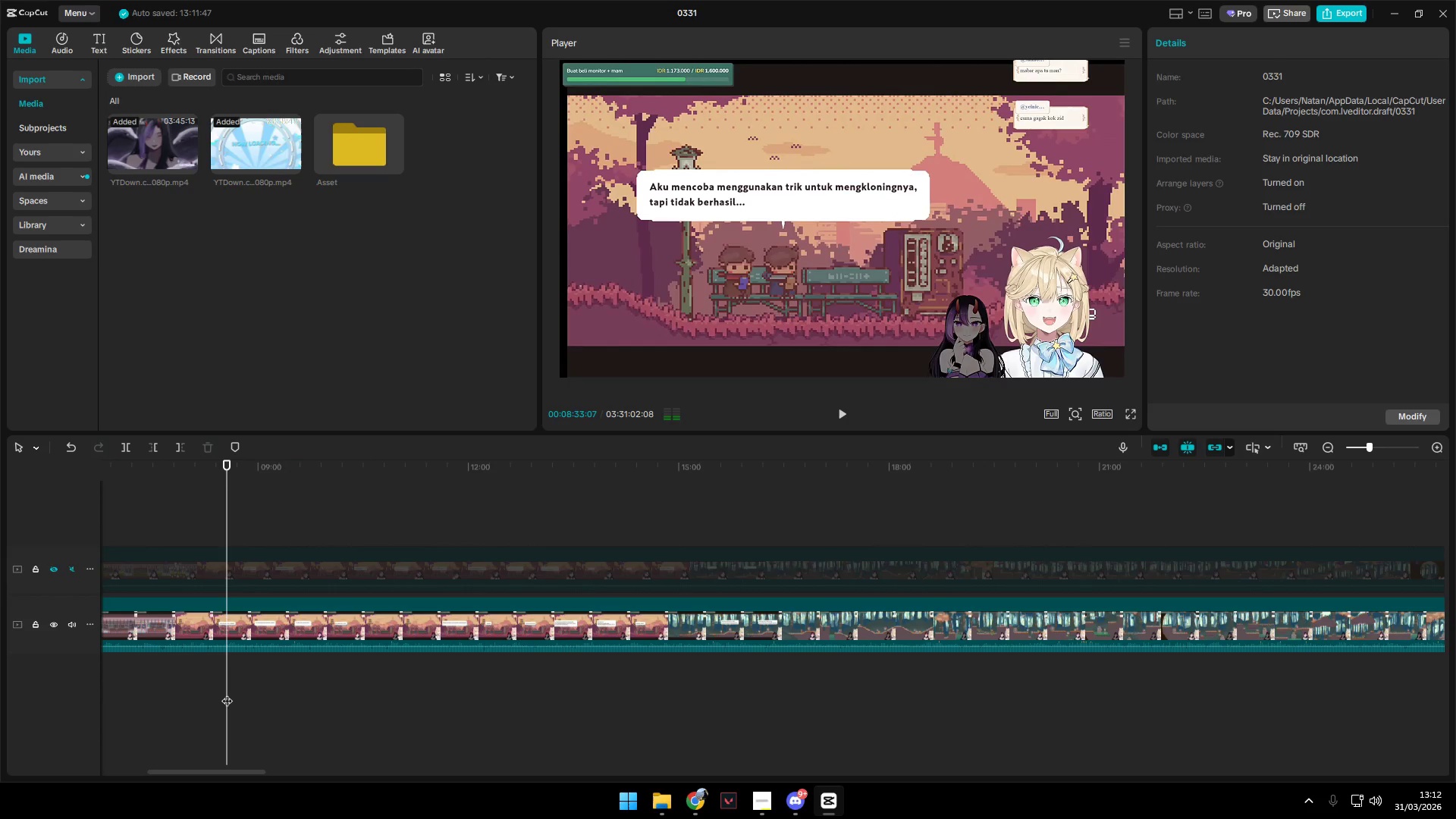 
key(Space)
 